 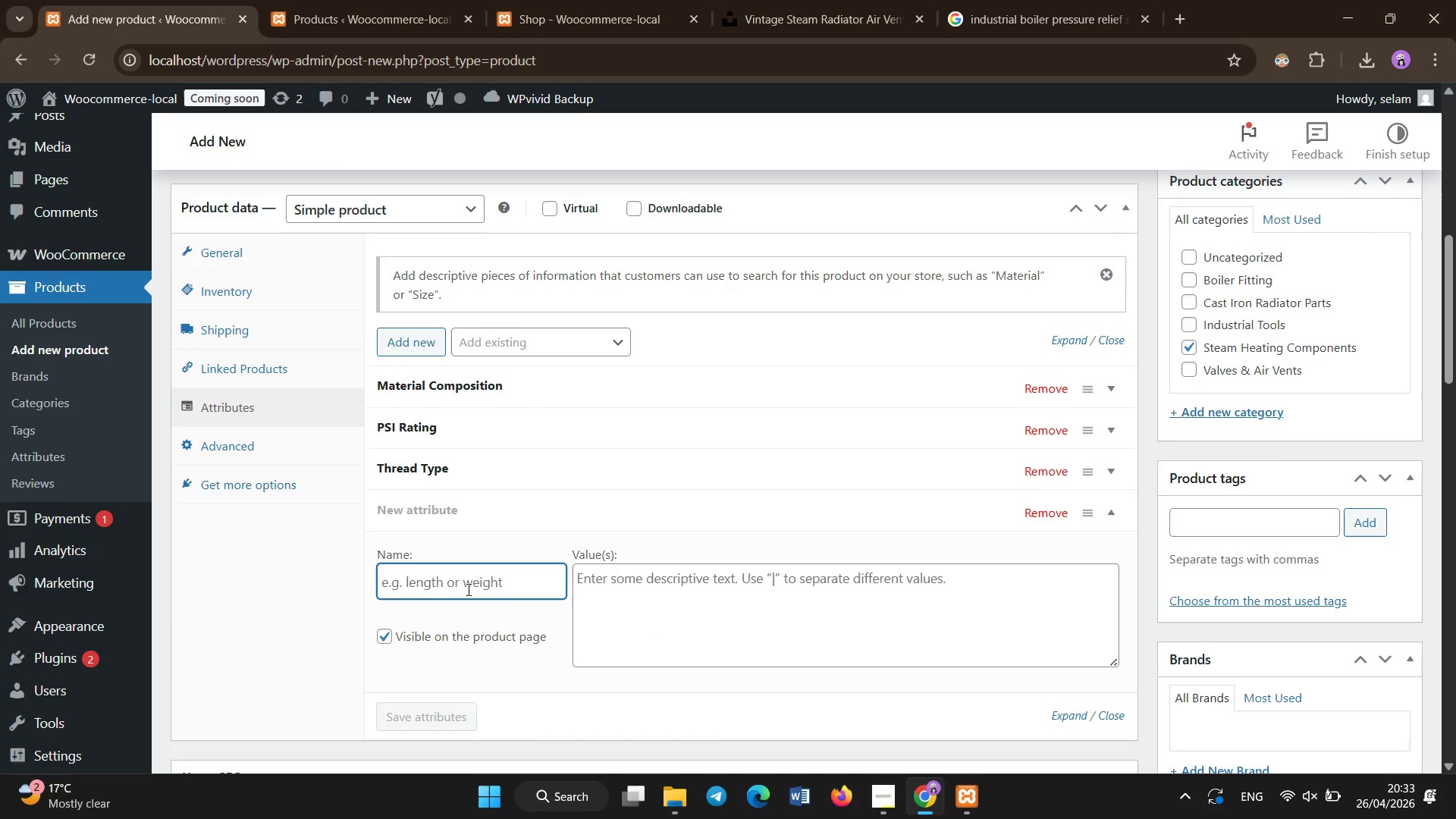 
type(Finish )
 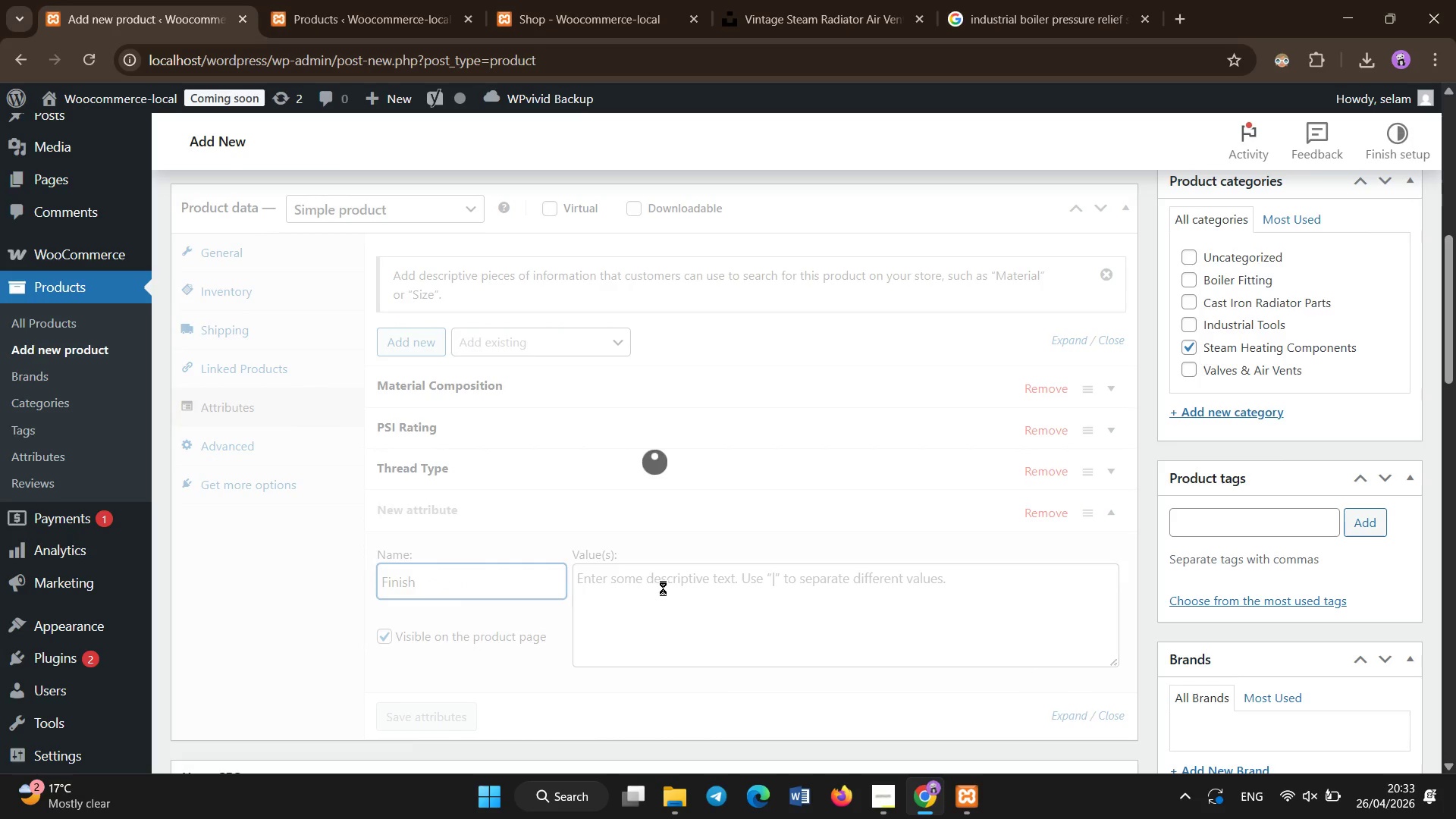 
left_click([663, 588])
 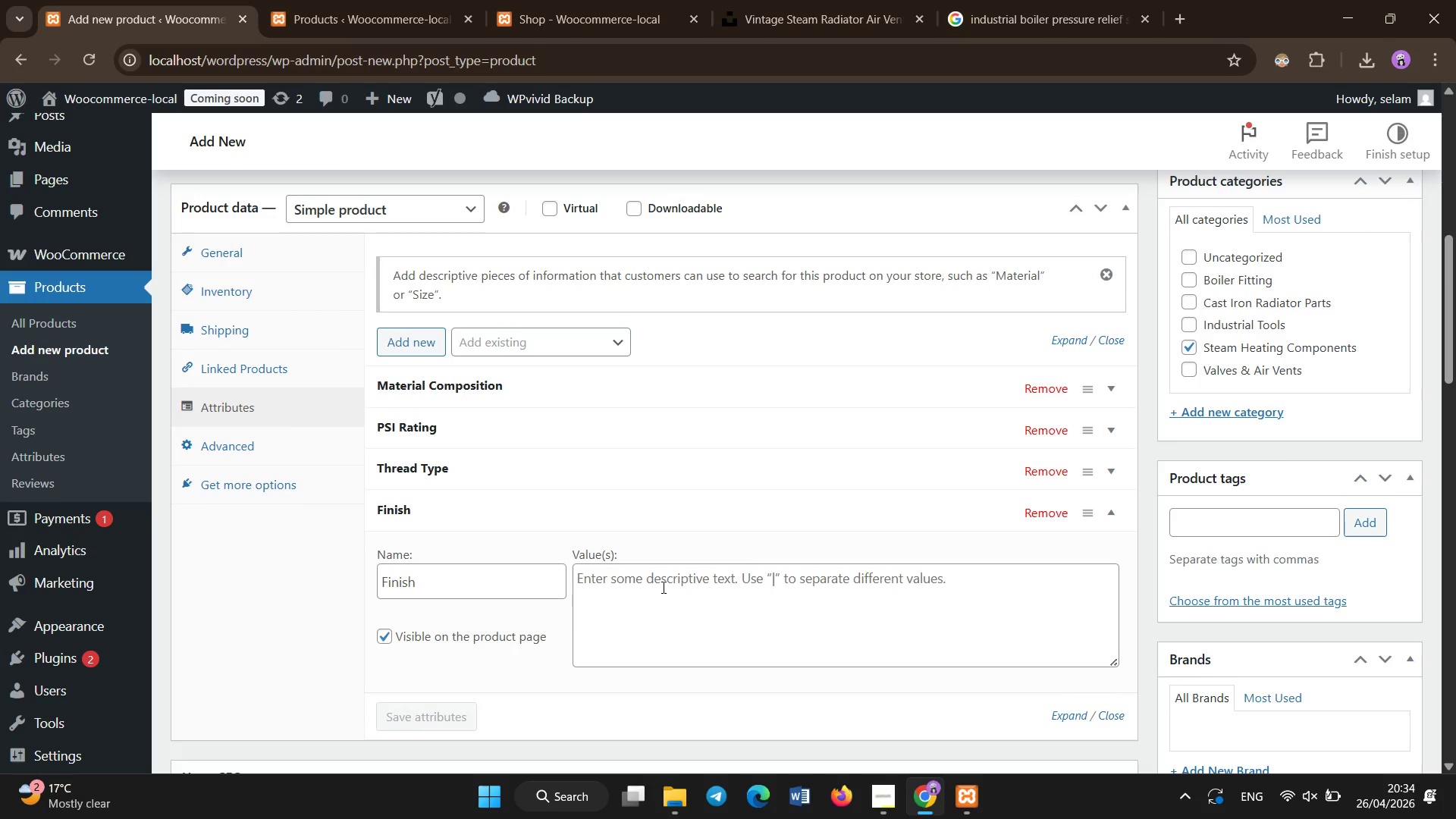 
left_click([664, 588])
 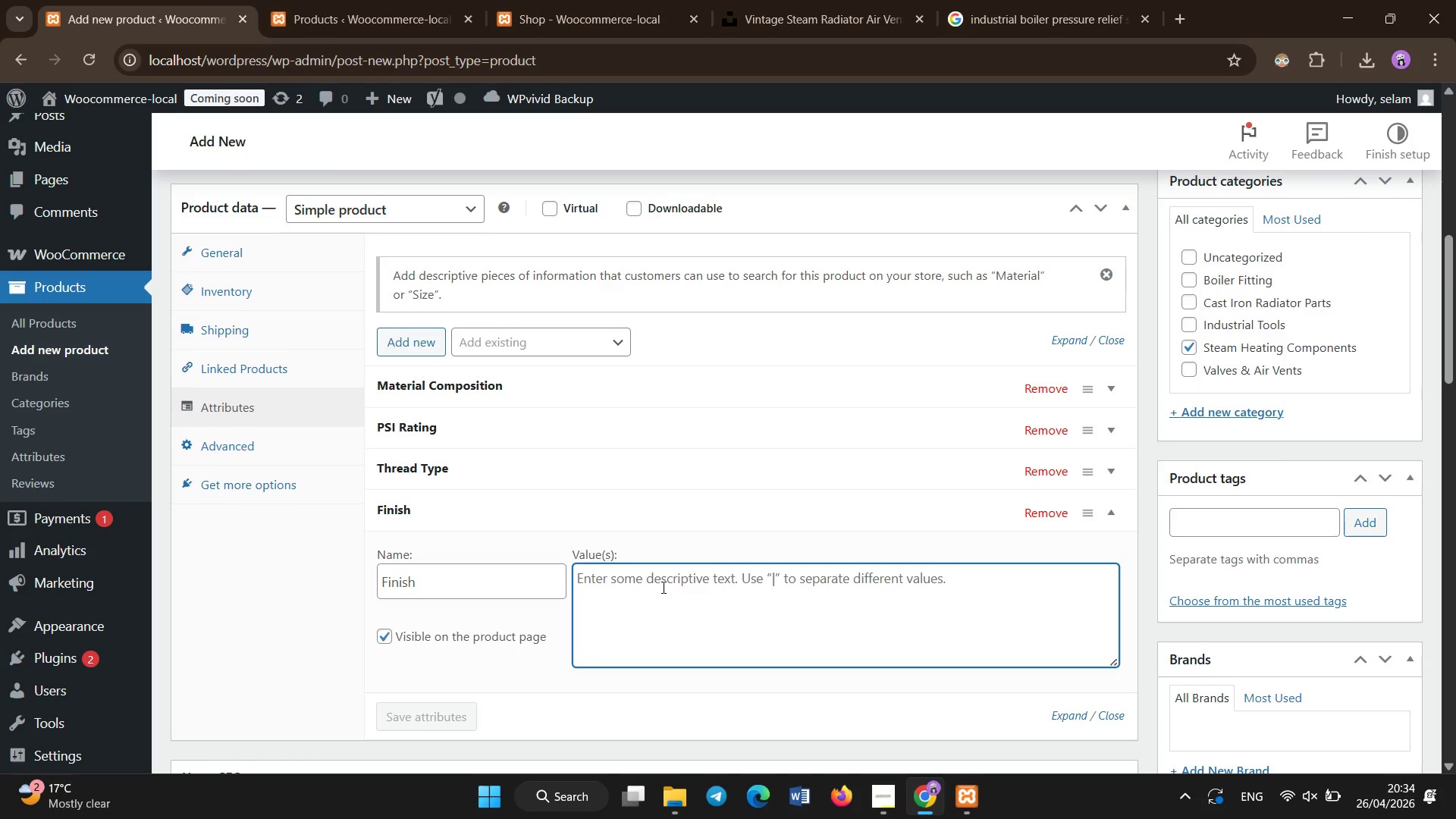 
type(Raw Iron)
 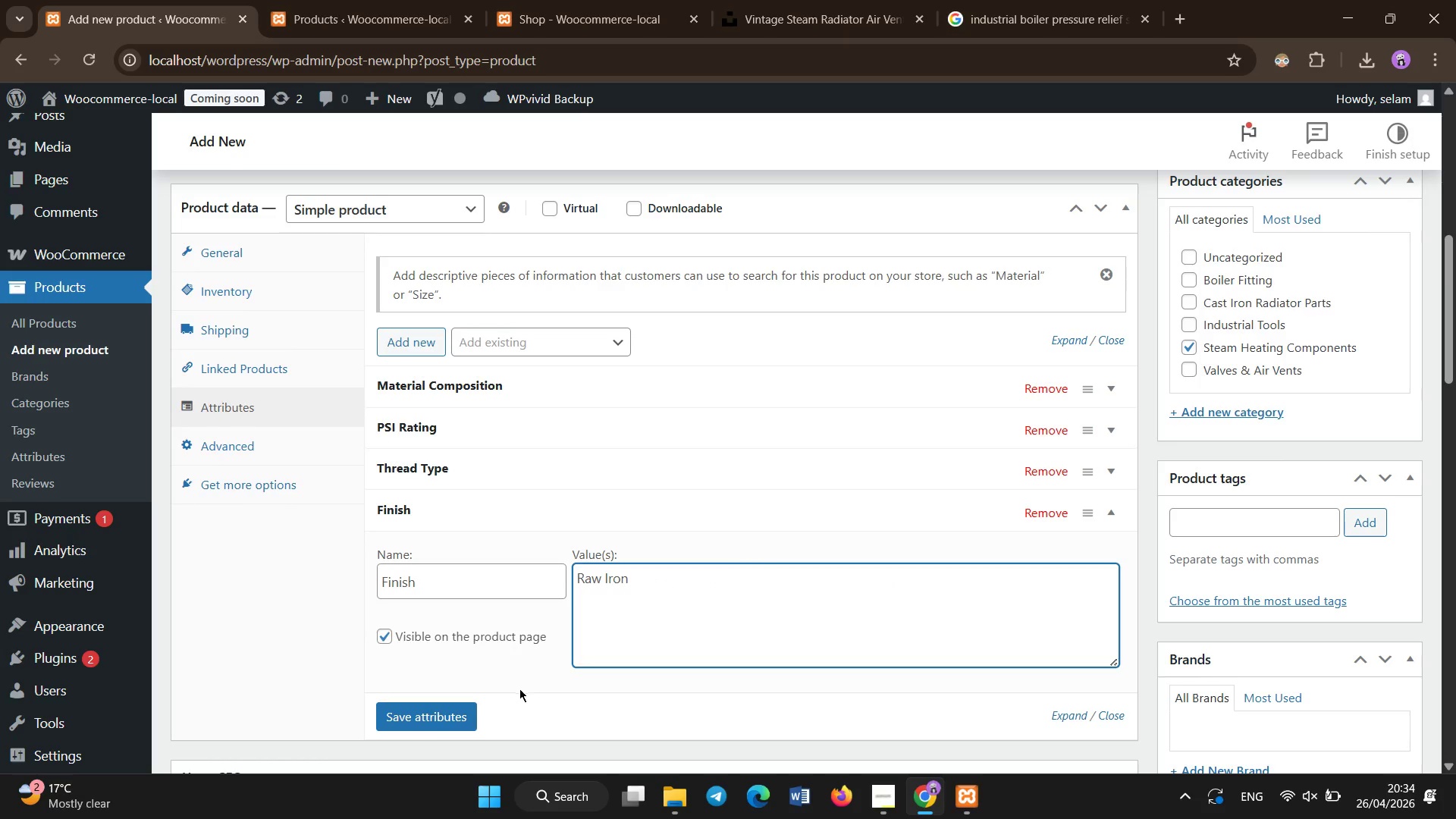 
left_click([431, 714])
 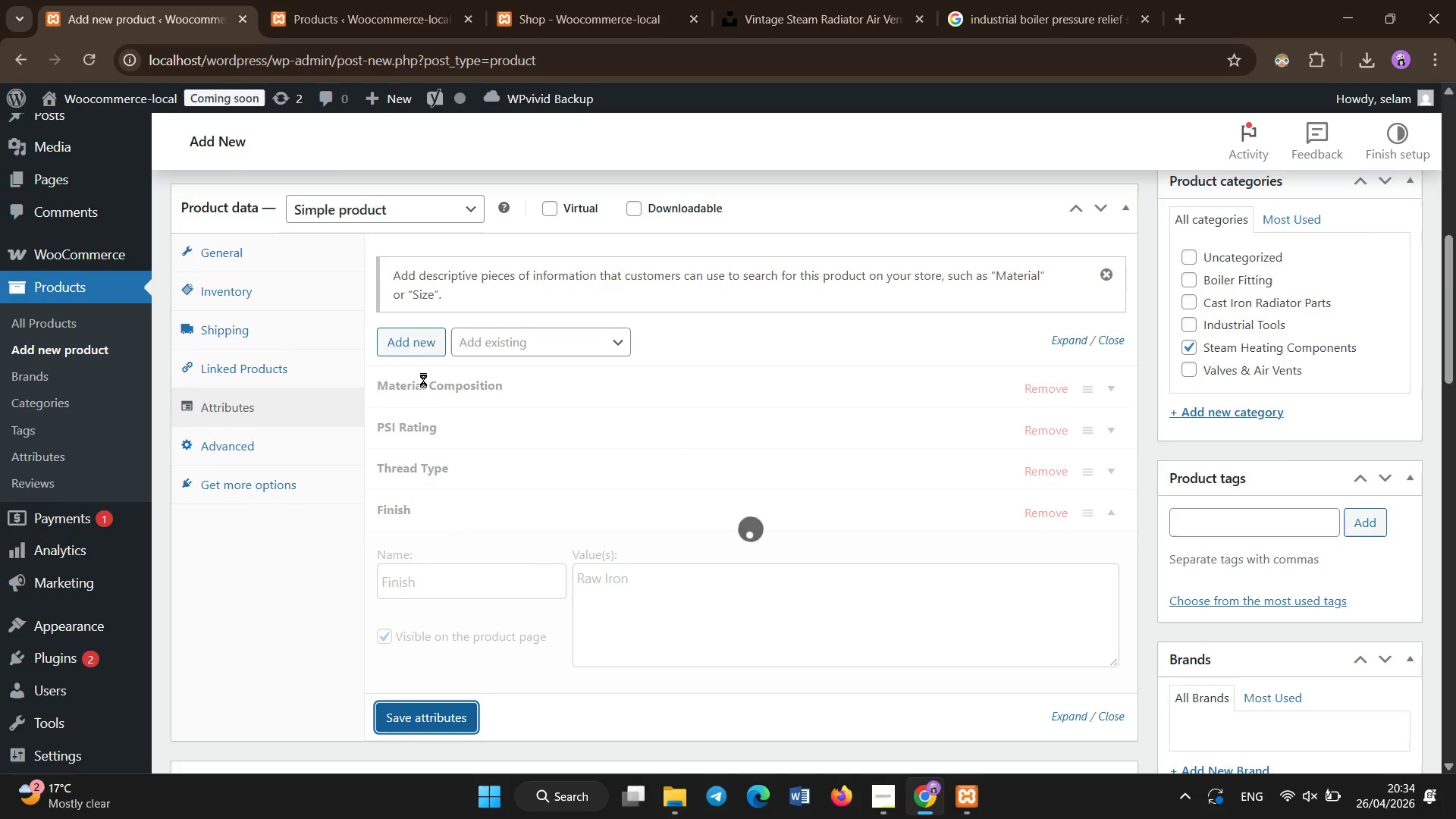 
left_click([416, 337])
 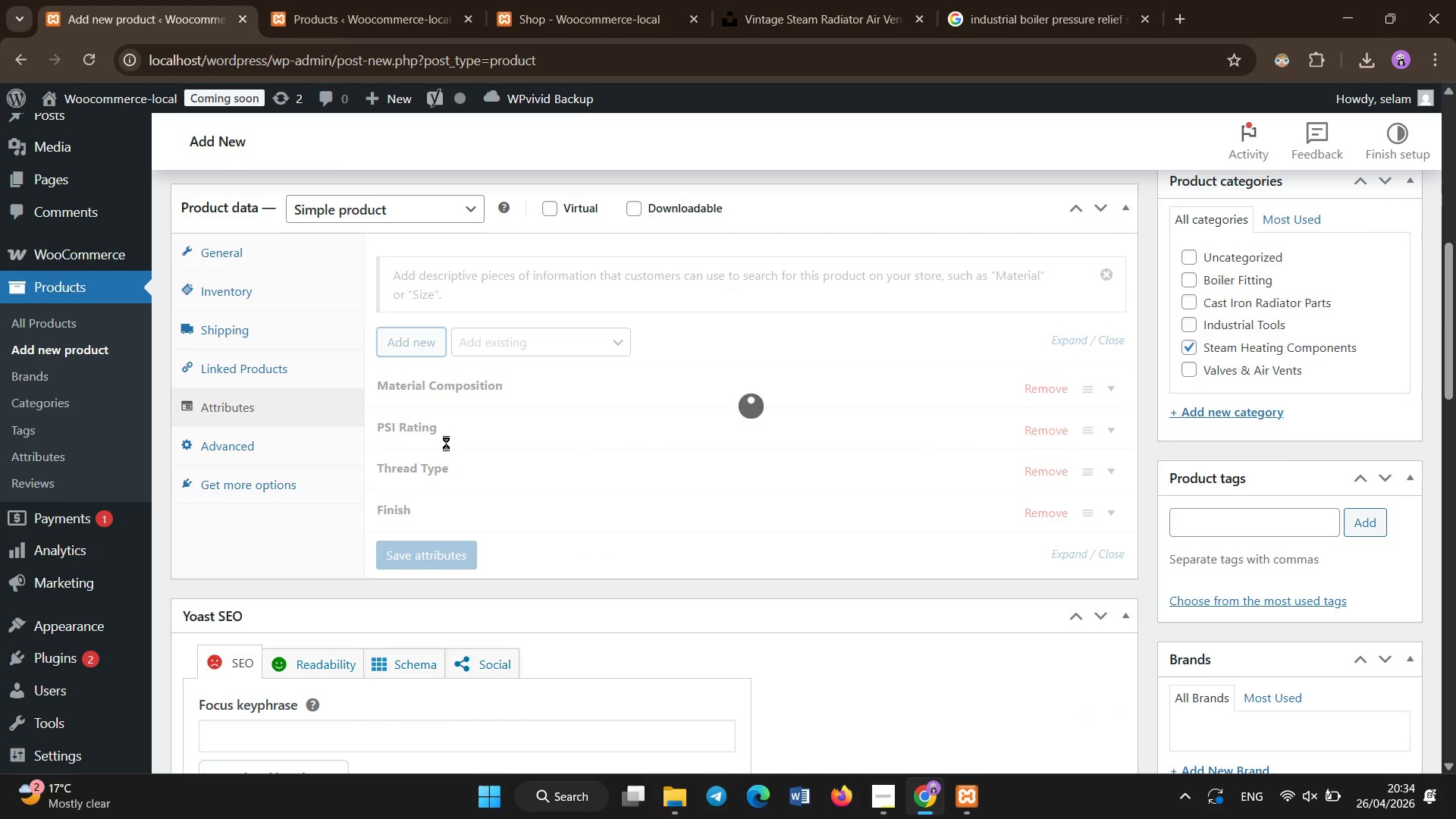 
left_click([493, 626])
 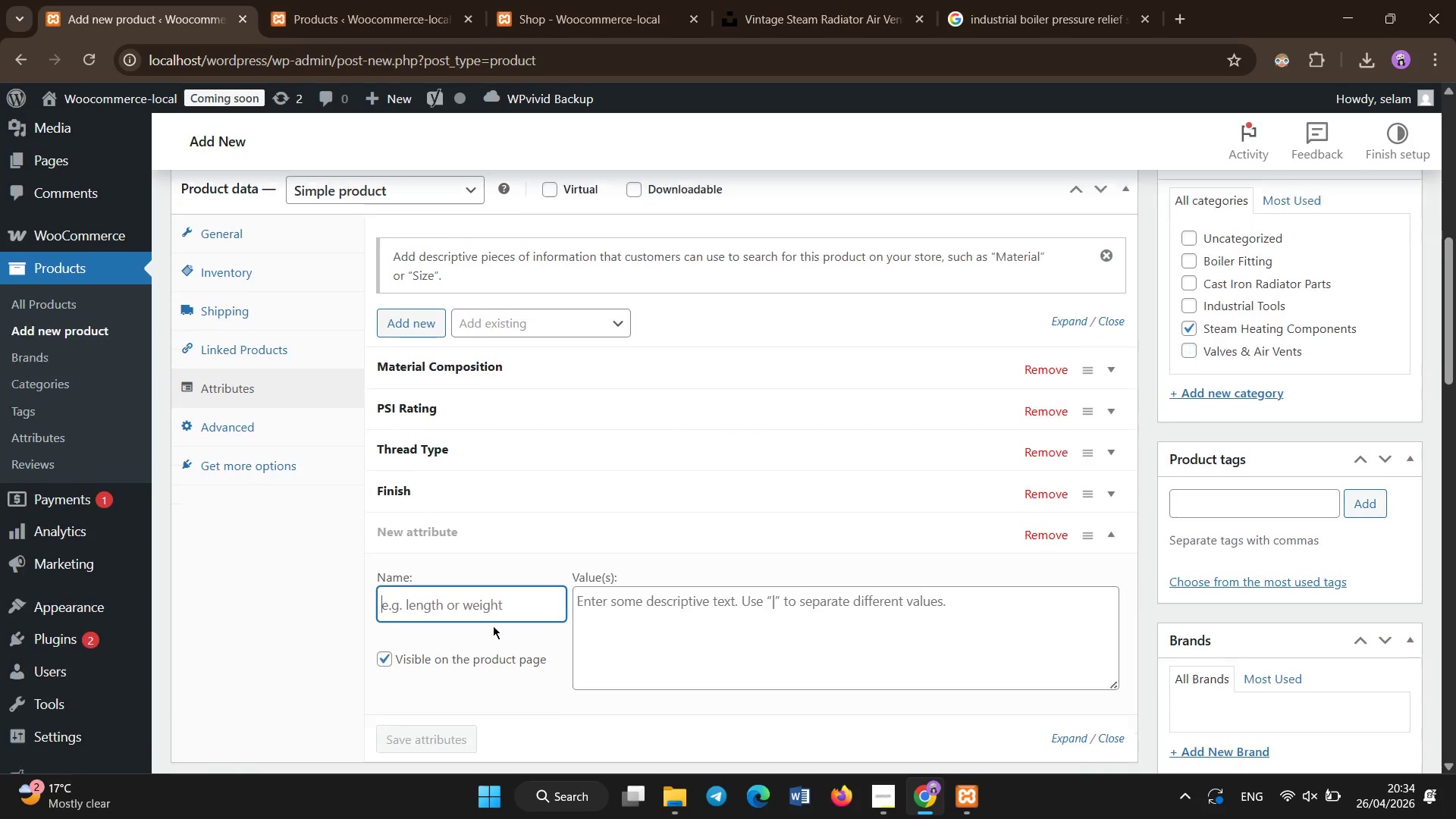 
scroll: coordinate [493, 626], scroll_direction: none, amount: 0.0
 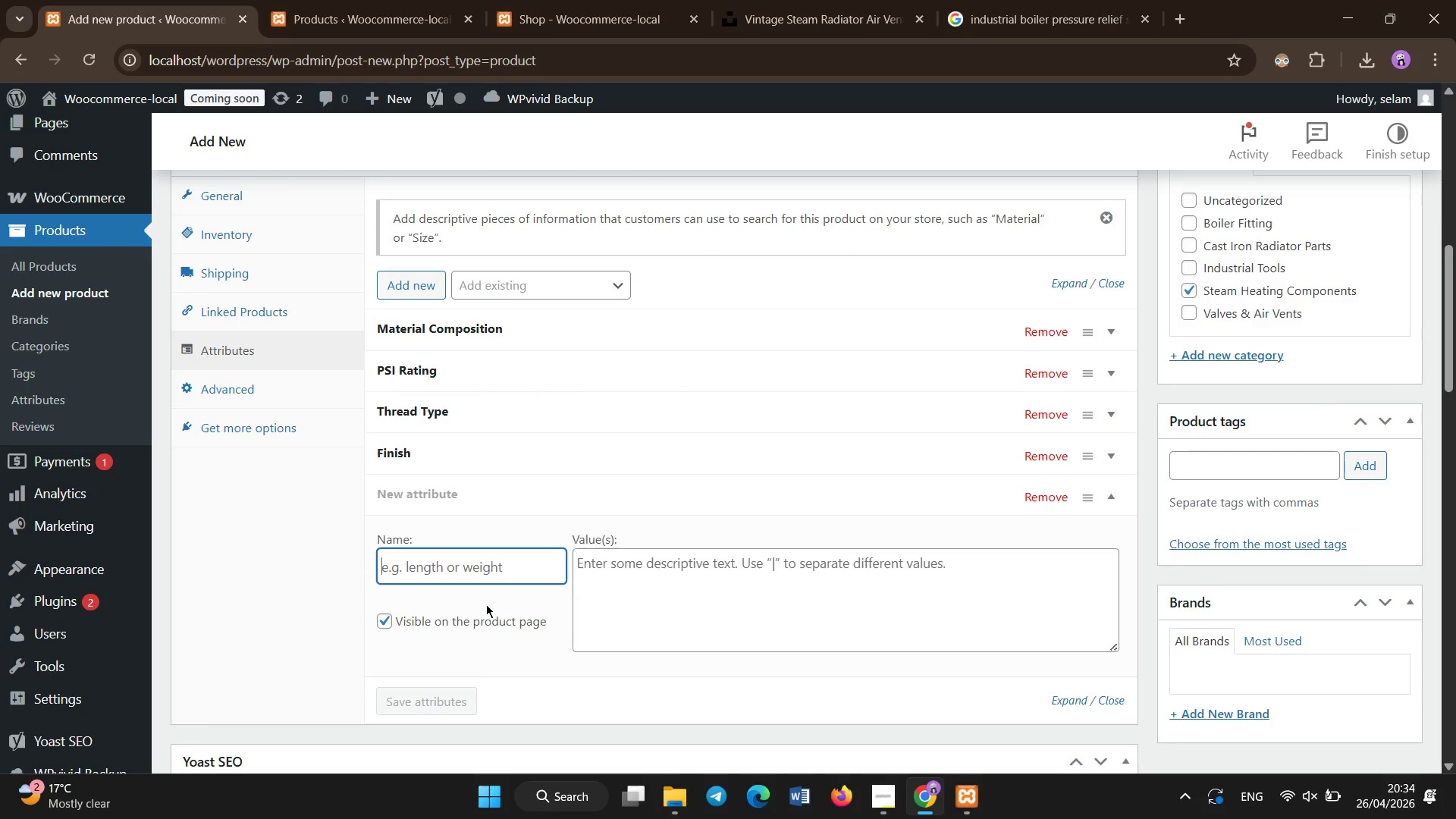 
type(Fitting Size)
 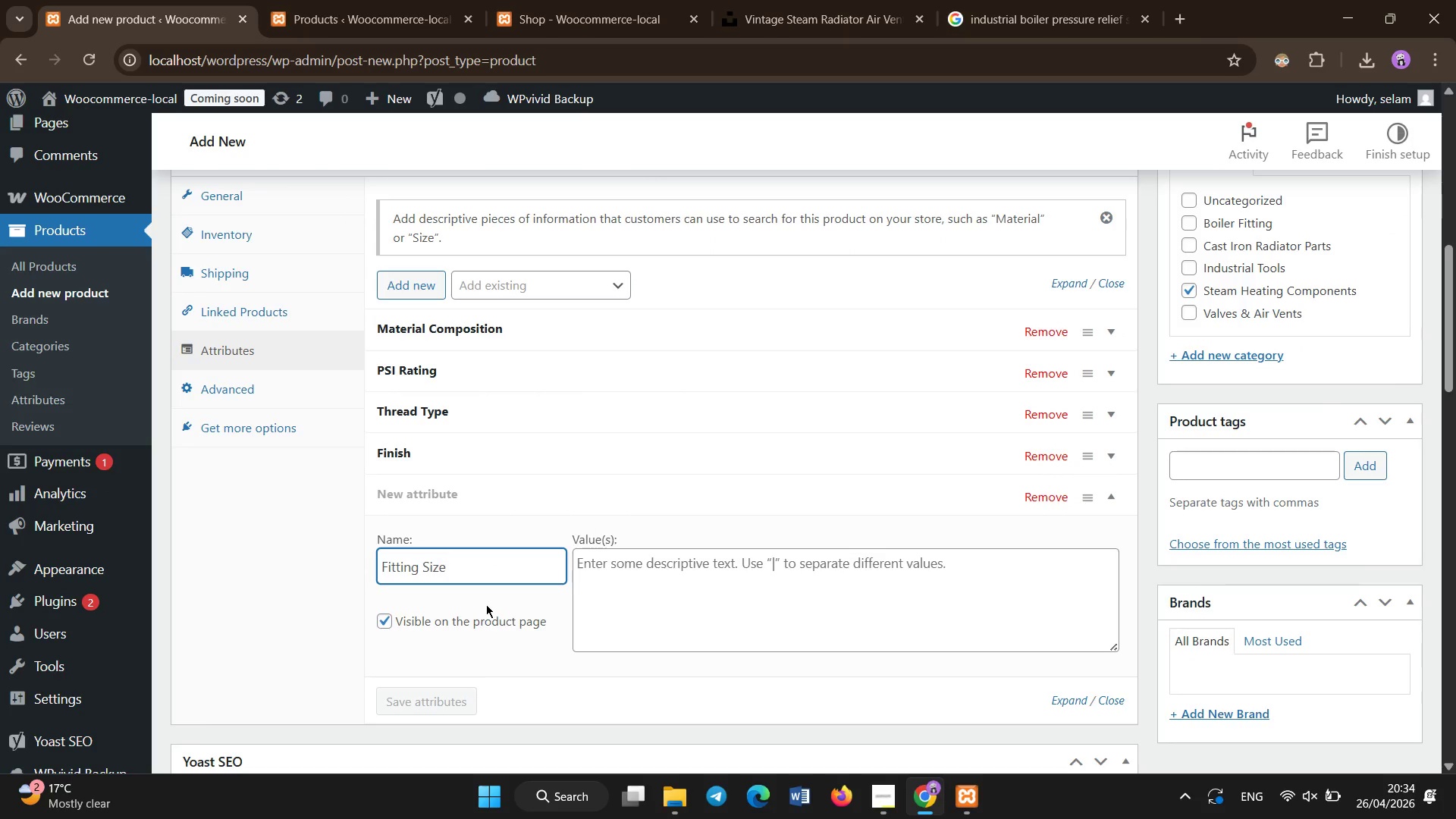 
left_click([628, 578])
 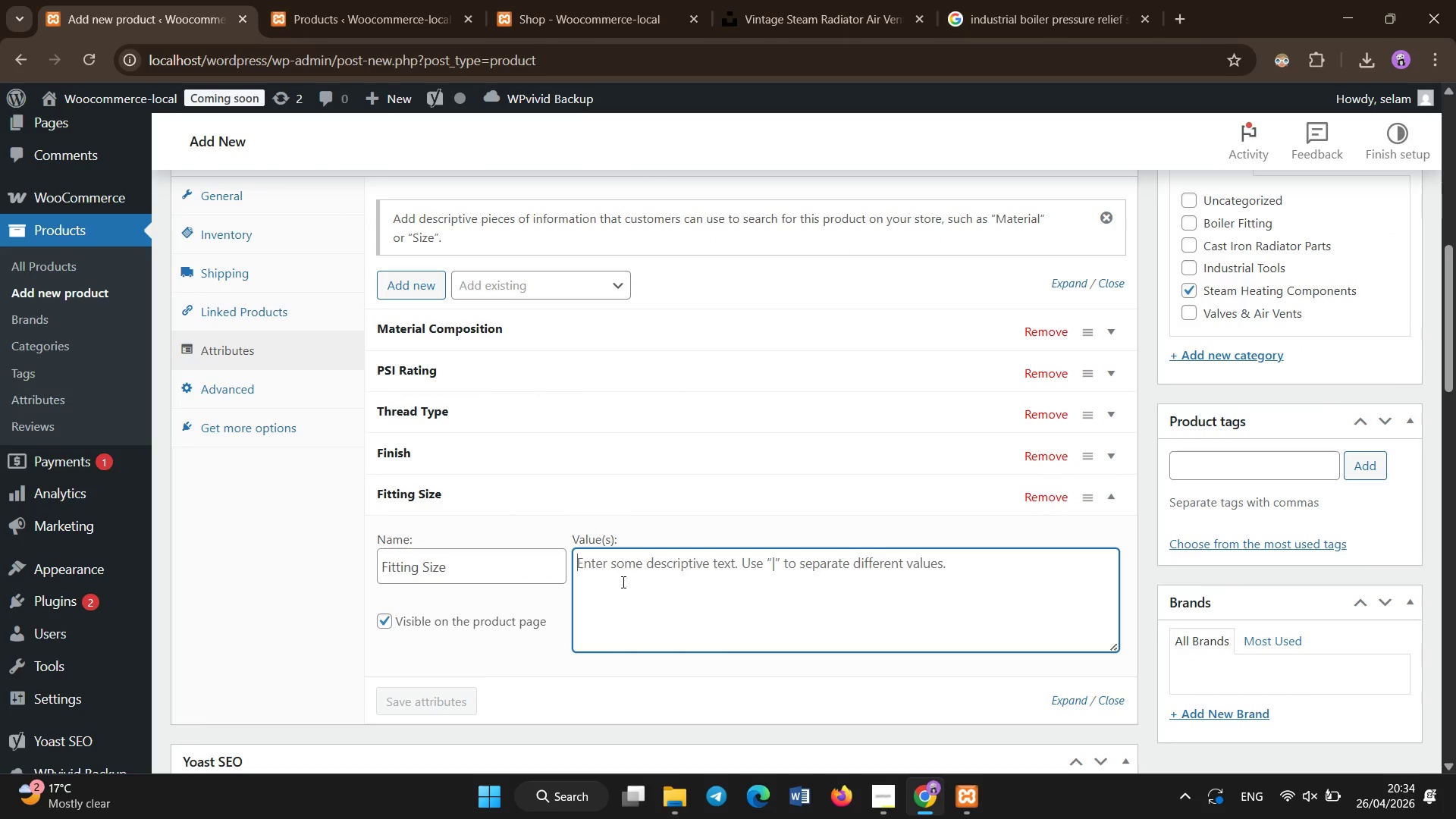 
key(1)
 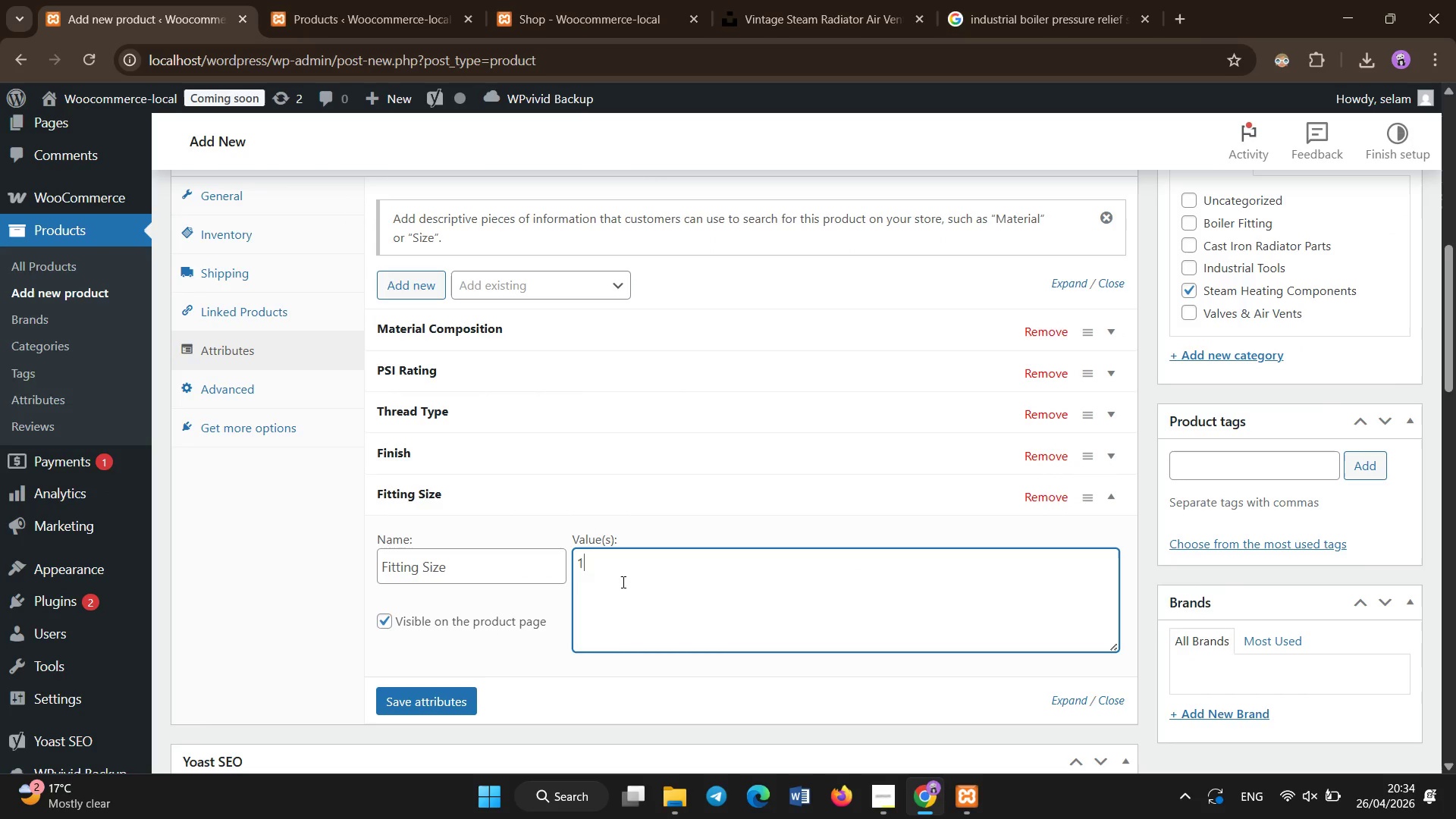 
key(Backquote)
 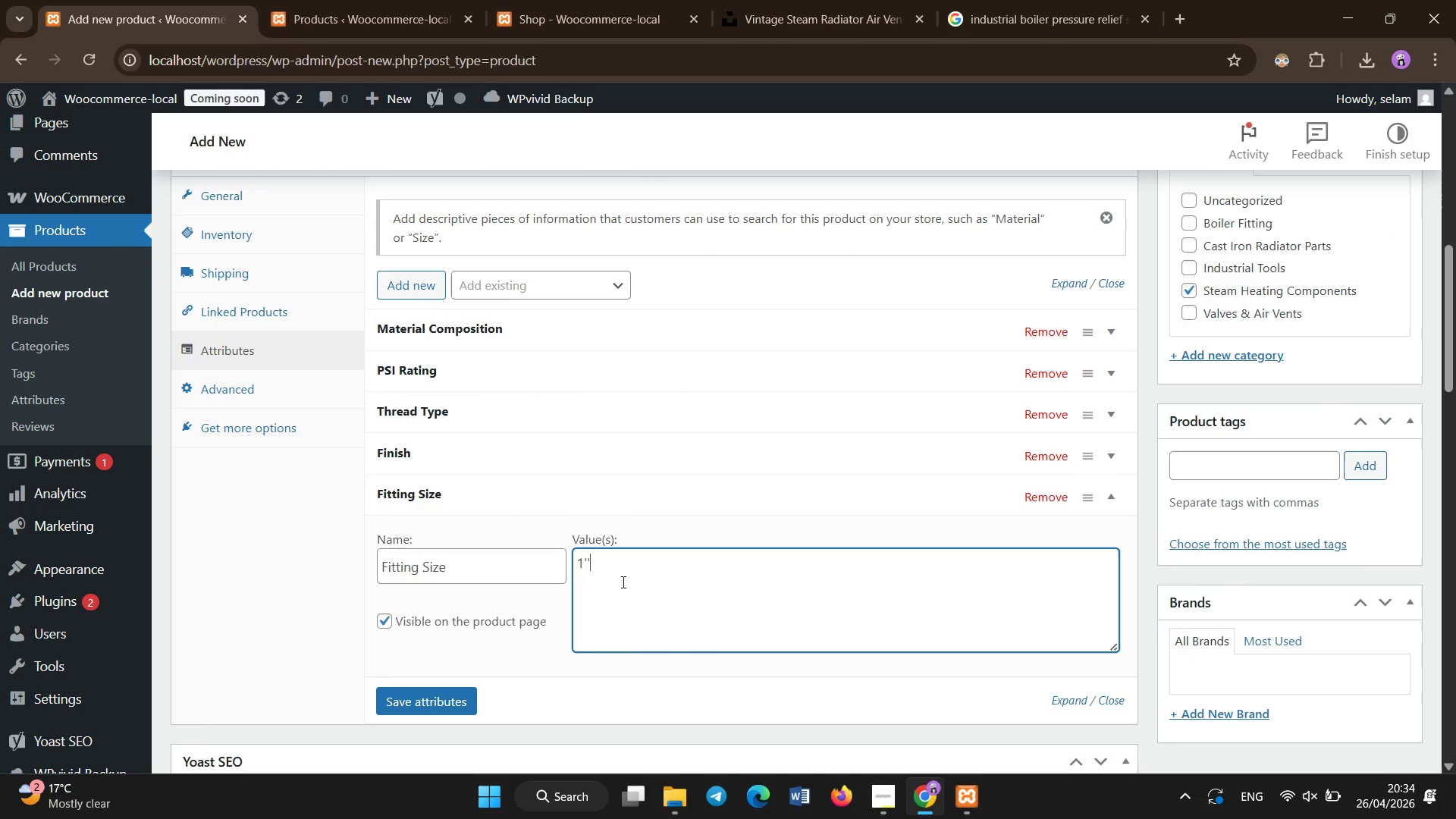 
key(Backquote)
 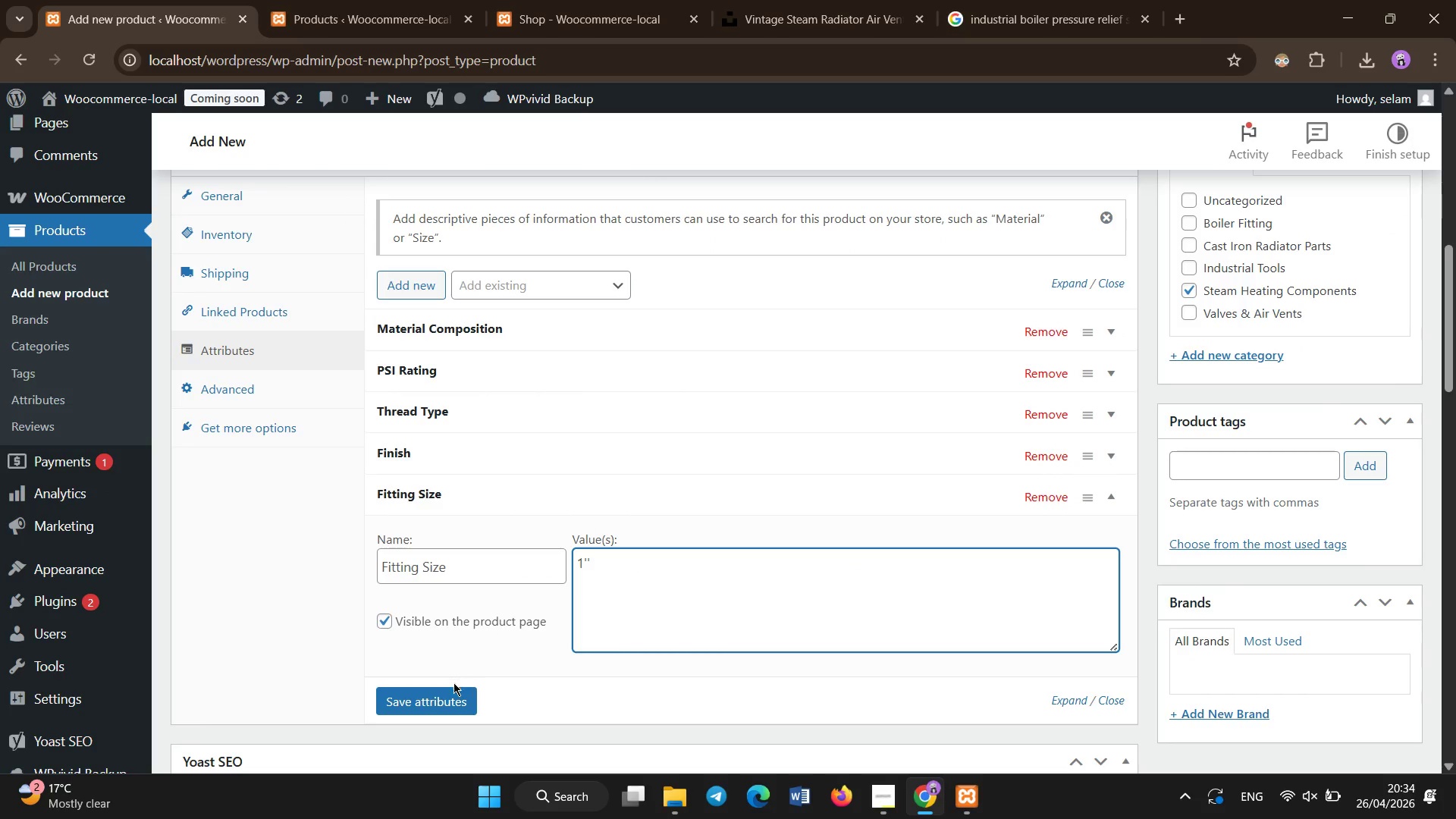 
left_click([452, 695])
 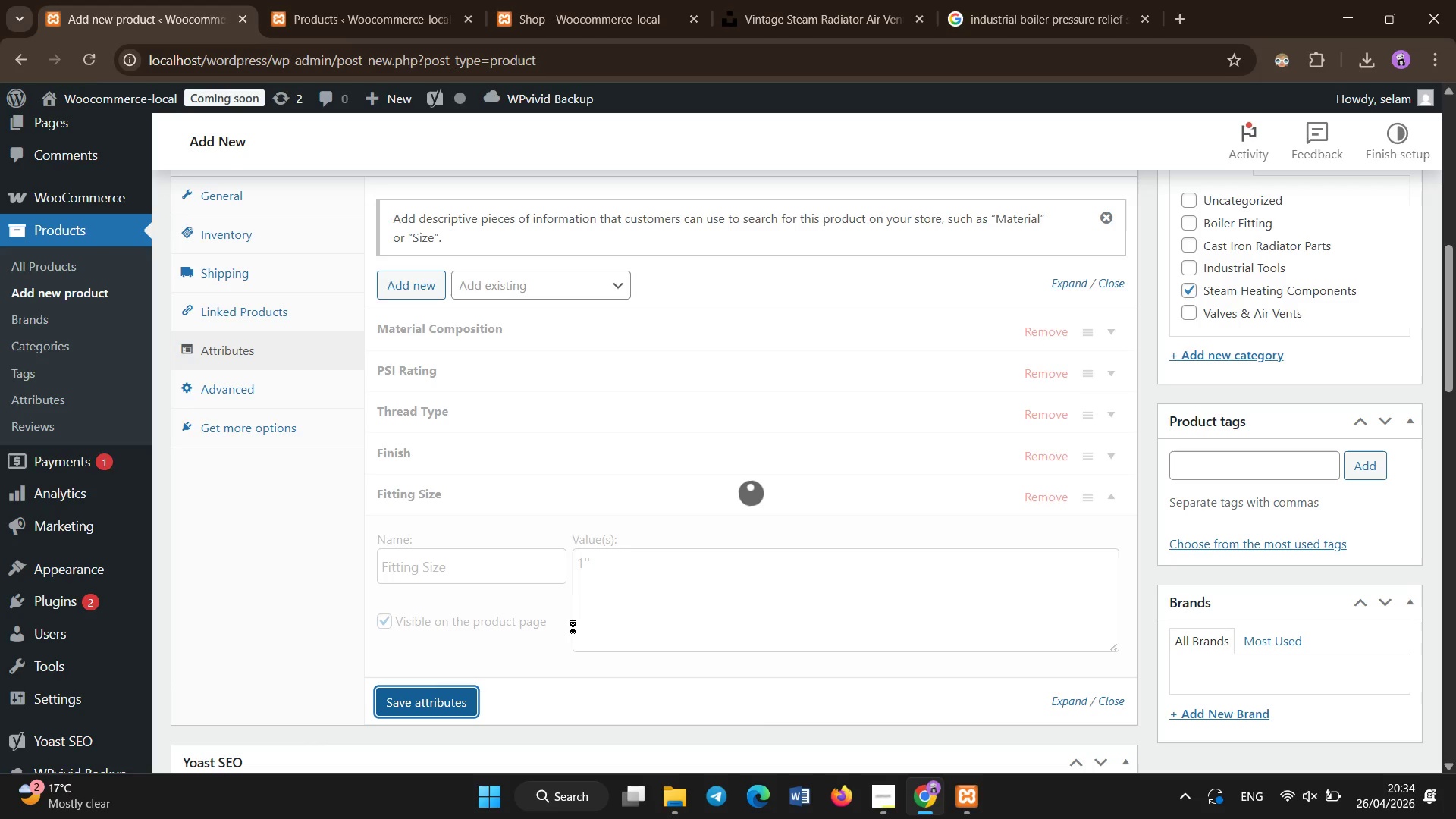 
scroll: coordinate [573, 627], scroll_direction: down, amount: 4.0
 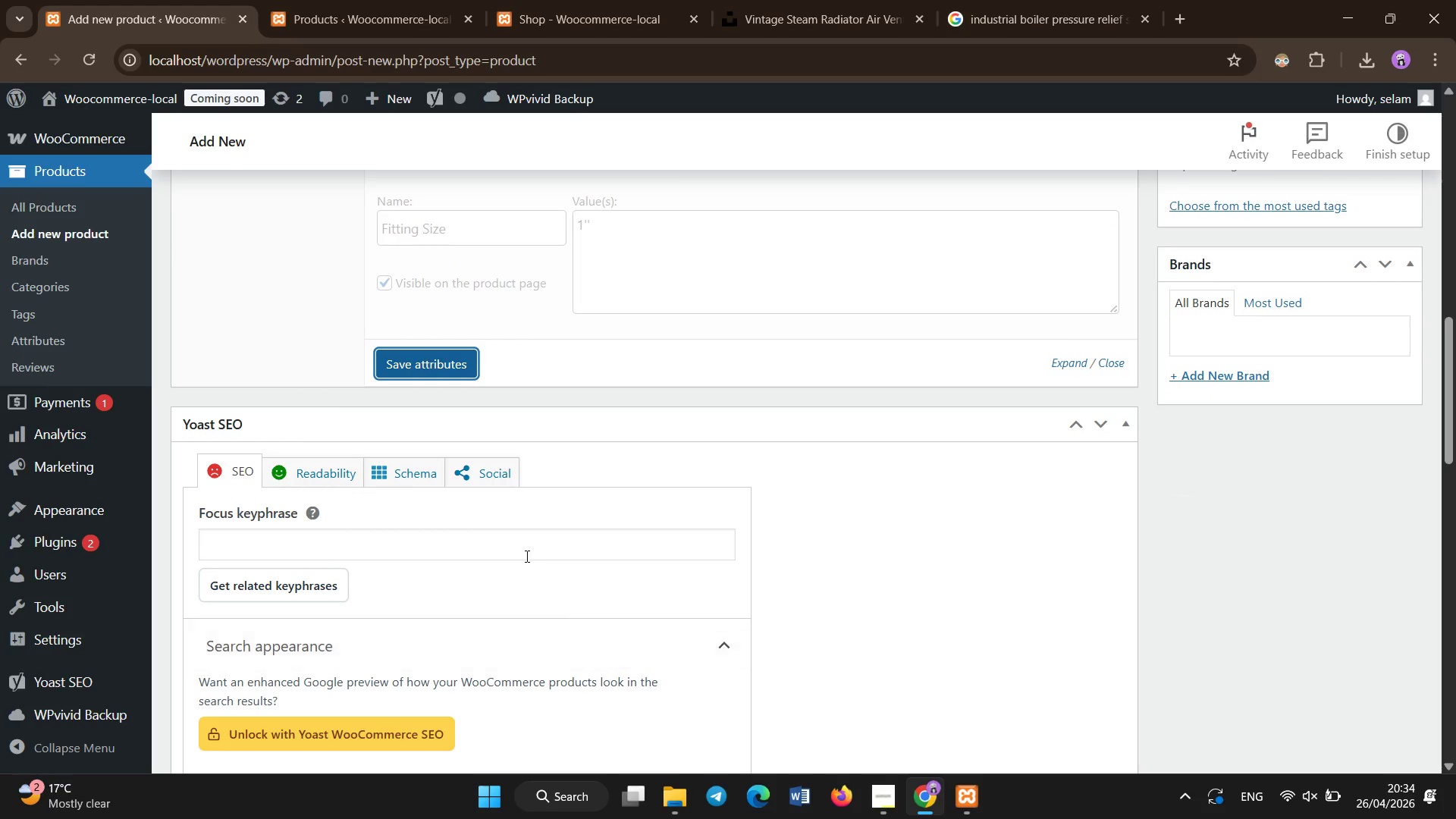 
left_click([525, 550])
 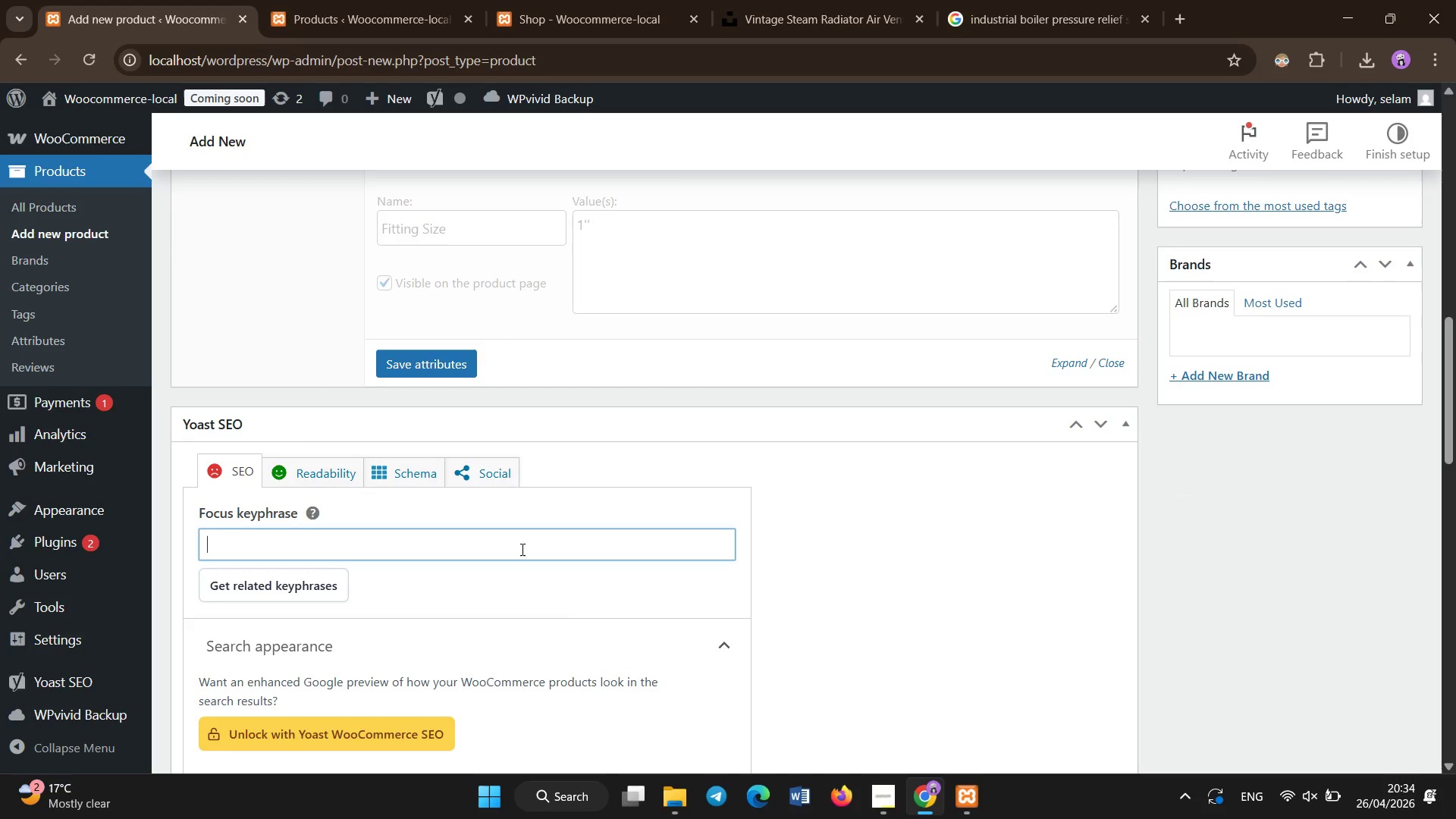 
type(steam expansion joint boiler pipe)
 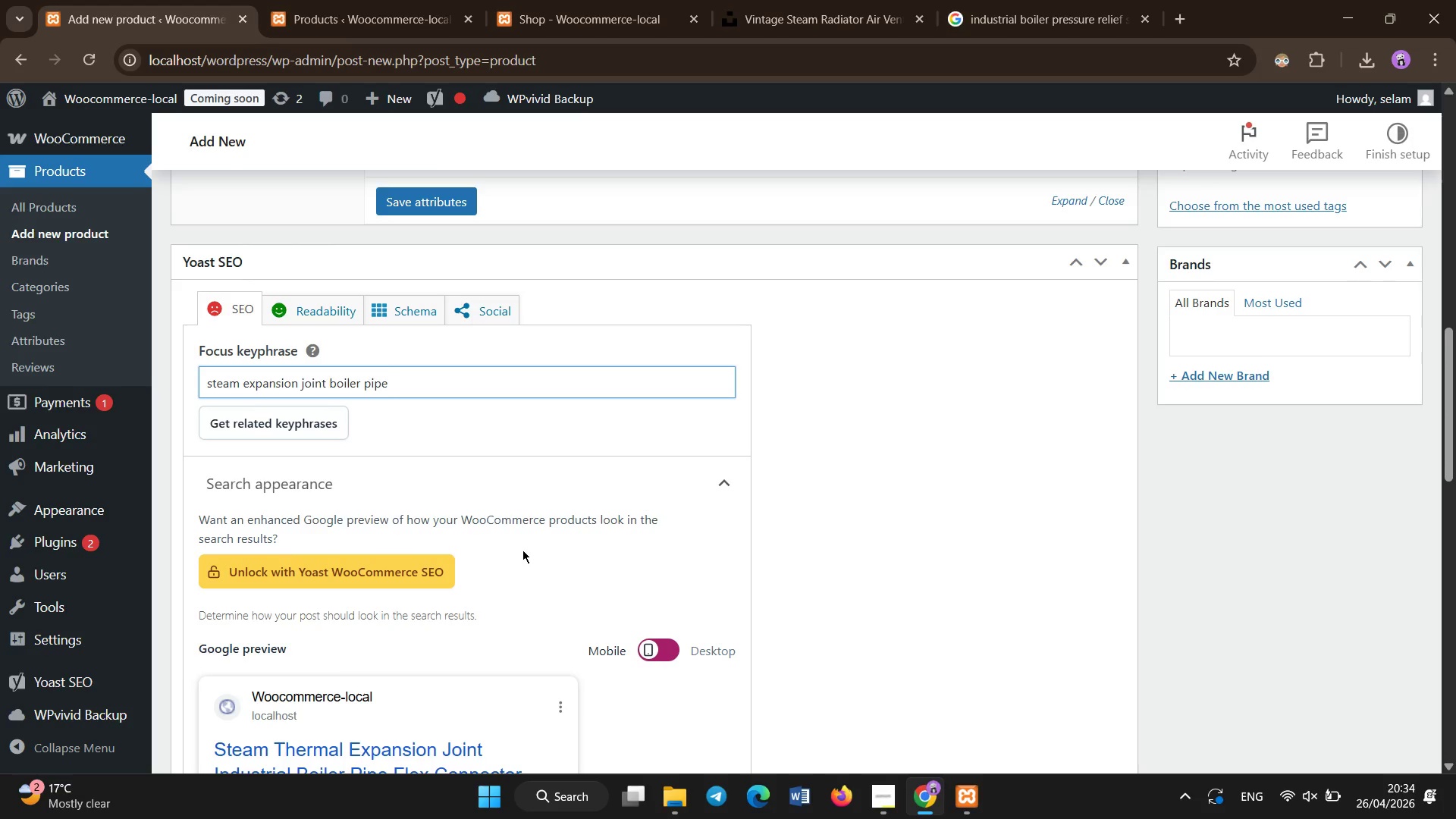 
scroll: coordinate [444, 654], scroll_direction: down, amount: 5.0
 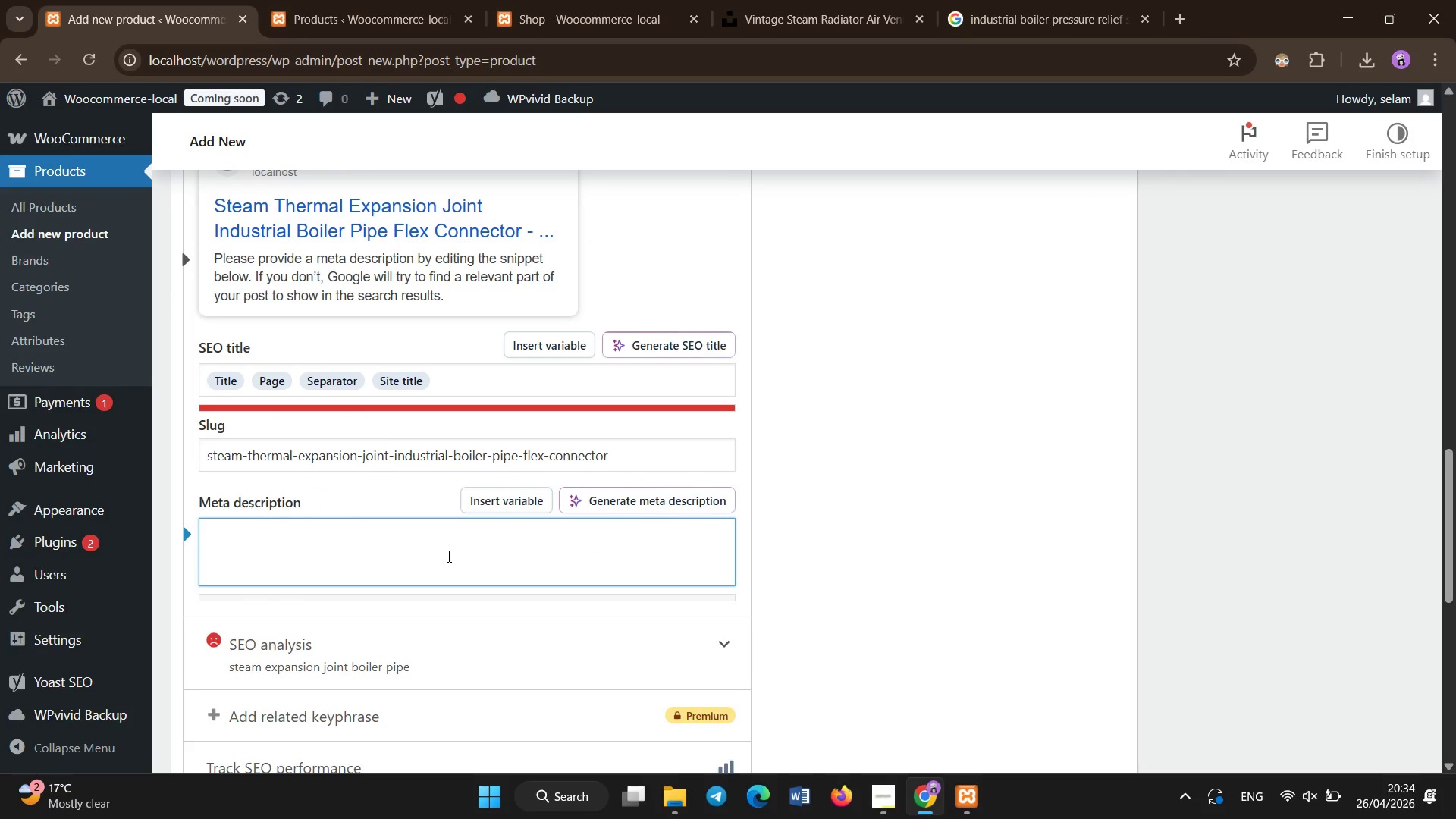 
hold_key(key=ShiftLeft, duration=0.69)
 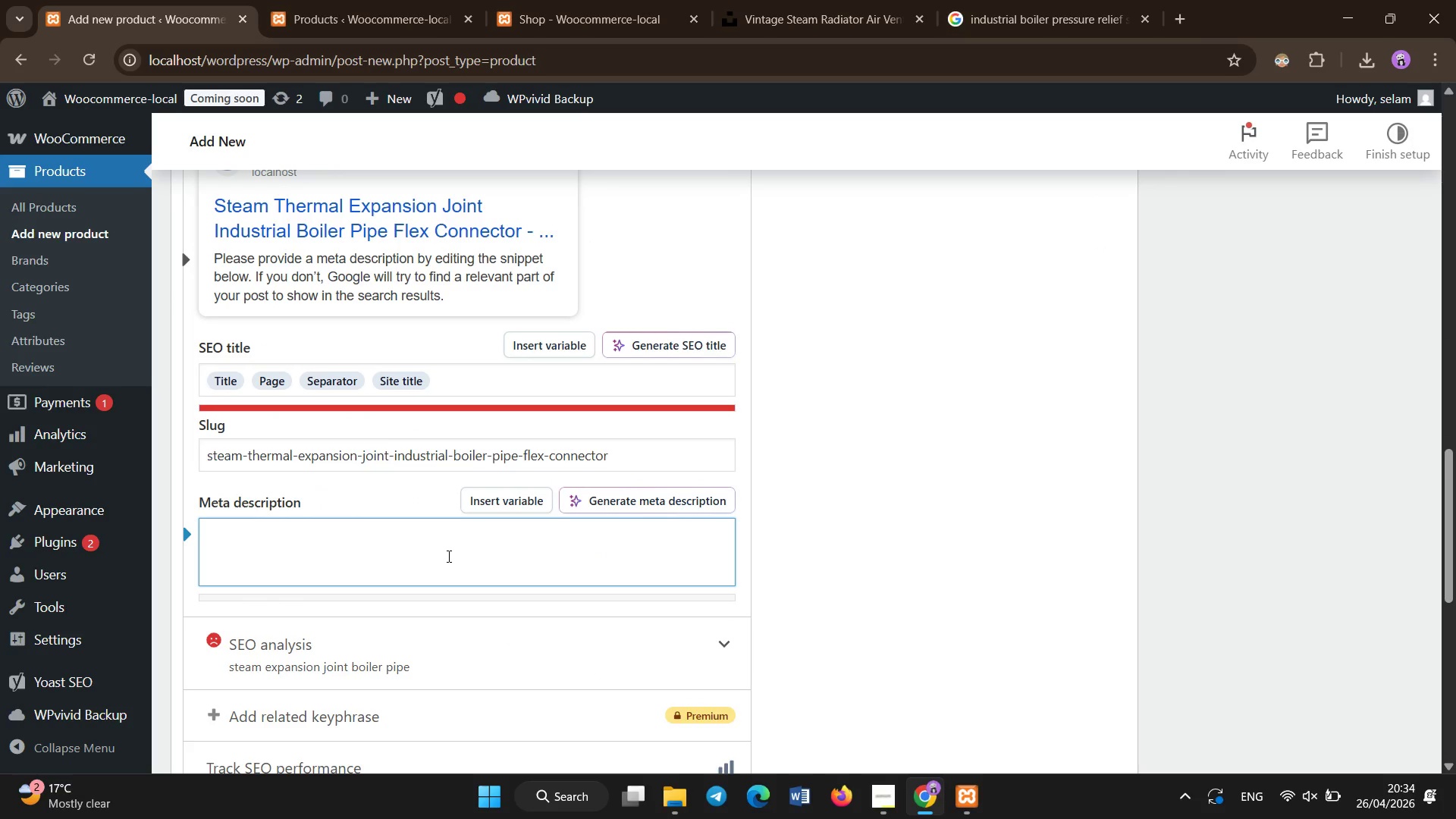 
type(industrial team thermal expansion joint for boilers. Flexible HVAC pipe connector for pressure absorption.)
 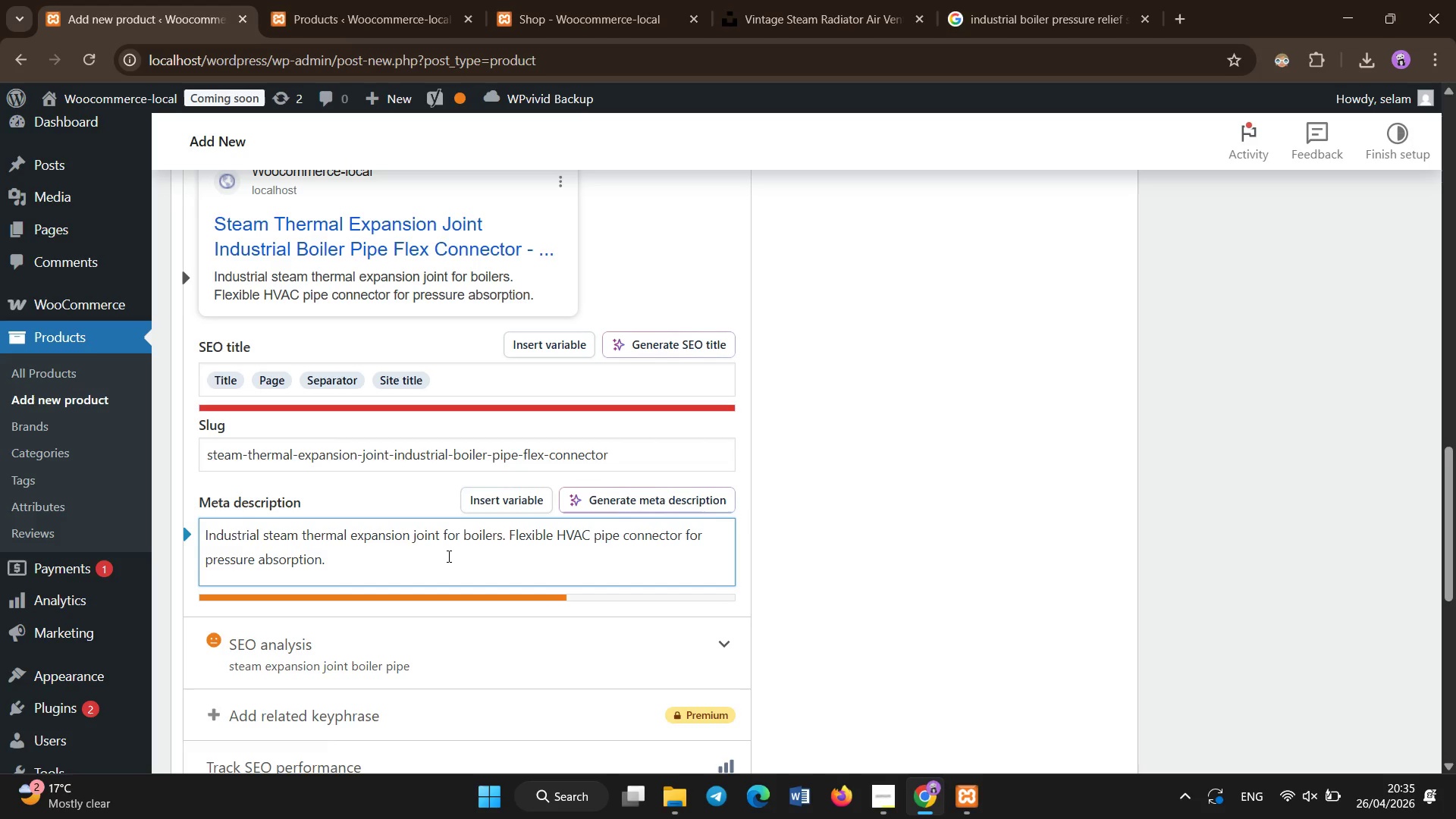 
left_click([1043, 0])
 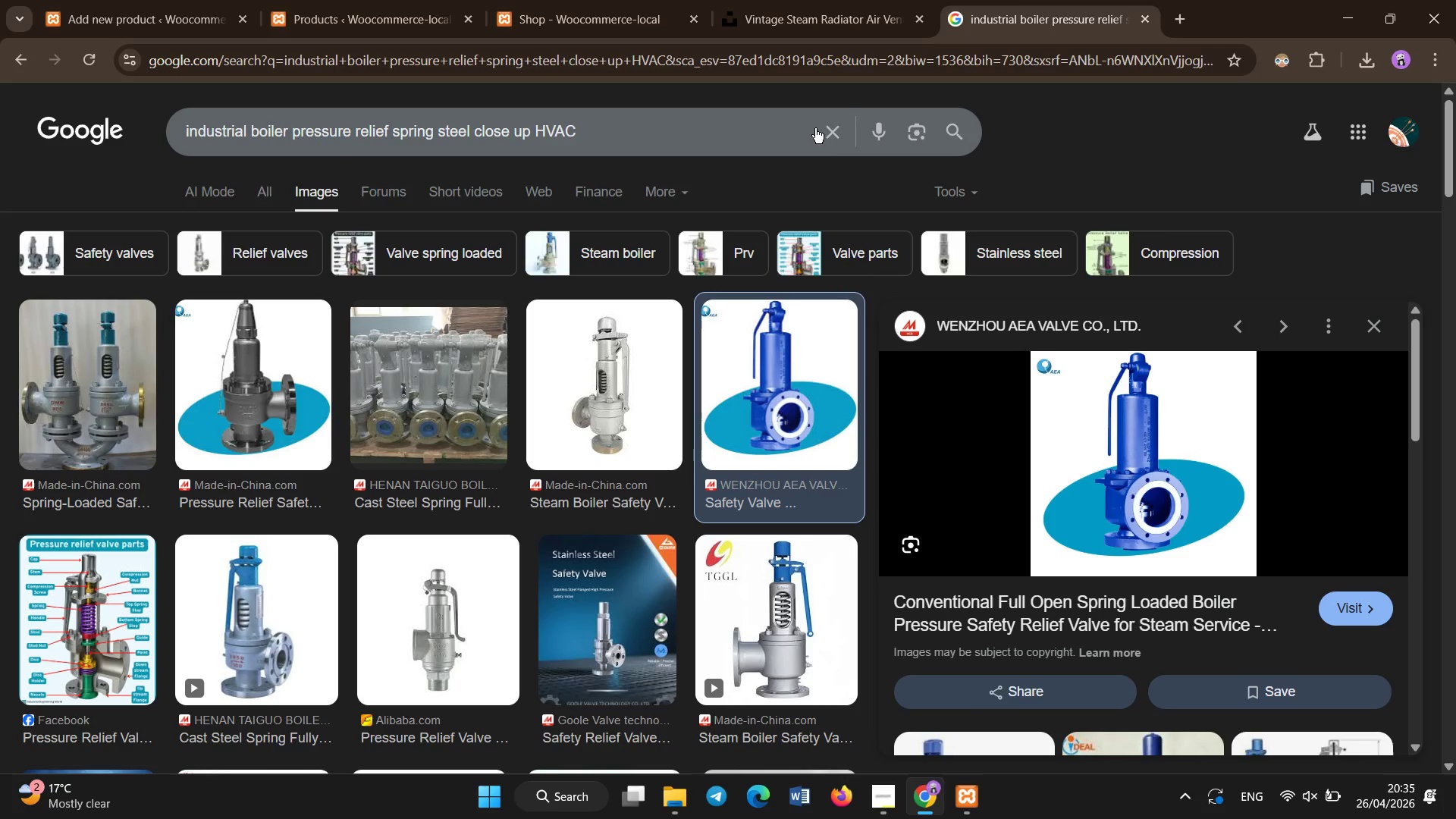 
scroll: coordinate [825, 106], scroll_direction: down, amount: 1.0
 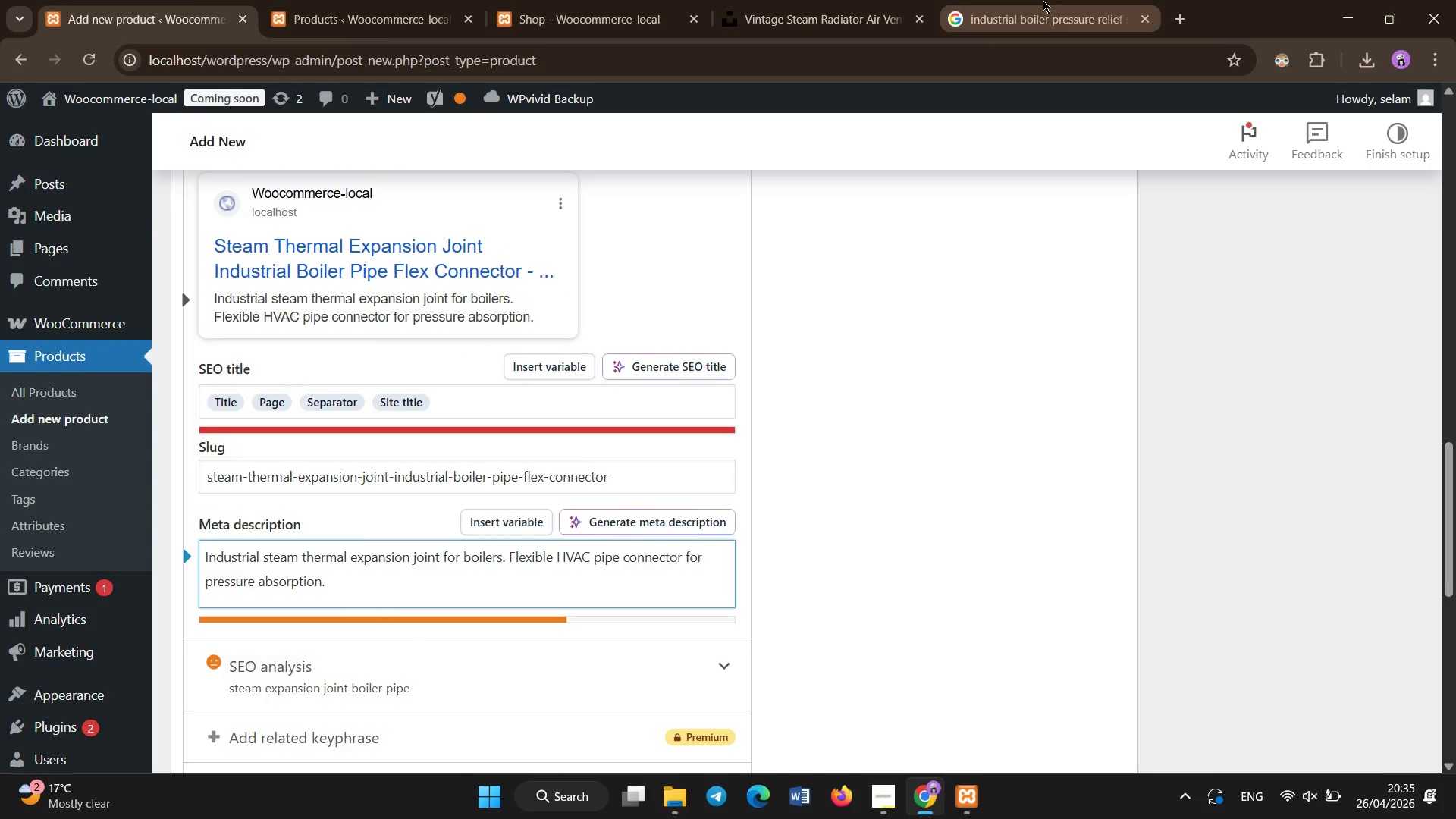 
left_click([826, 129])
 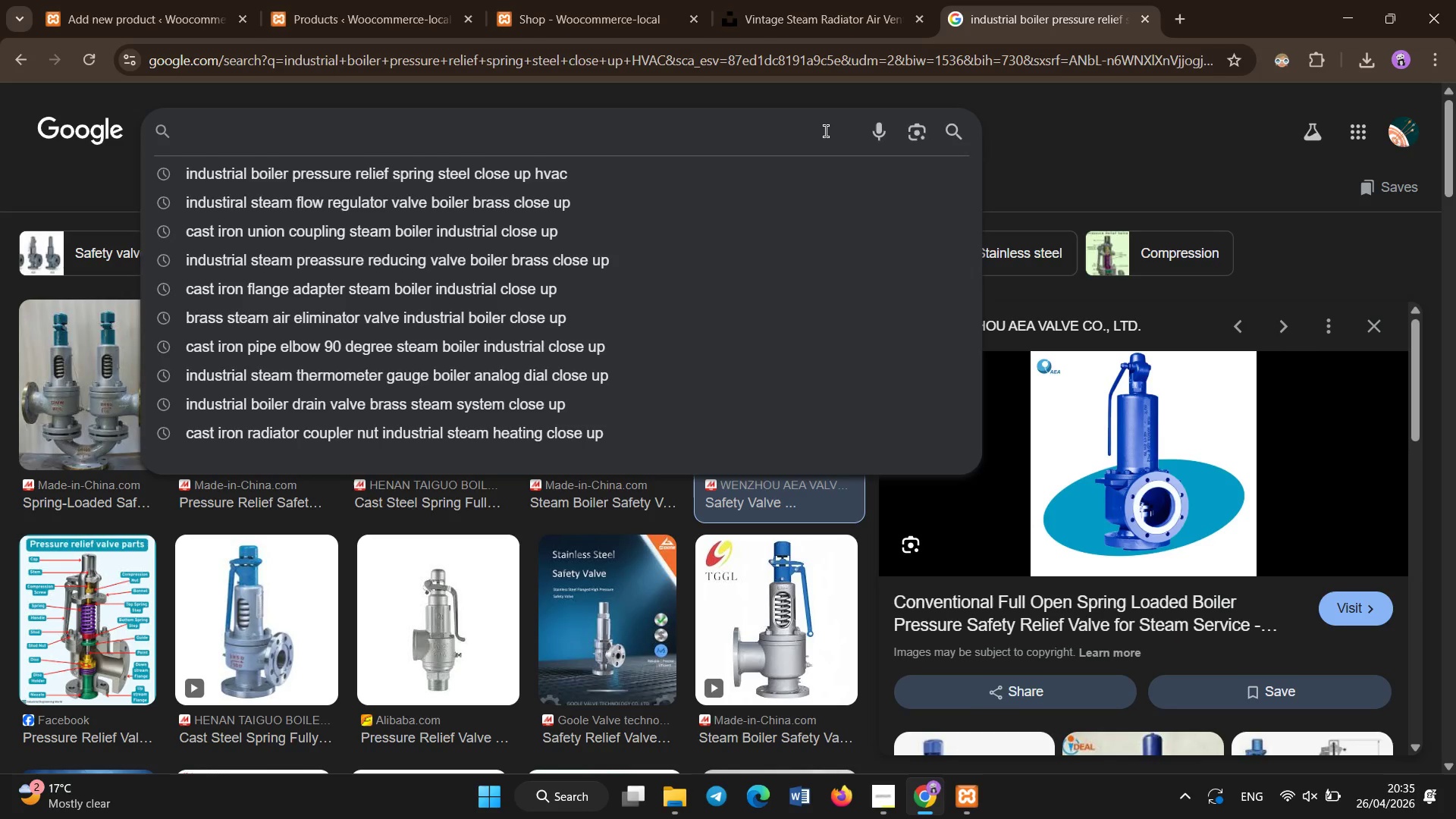 
type(stema thermal expansion joint industrial pipe HVAC clso)
key(Backspace)
key(Backspace)
type(ose up)
 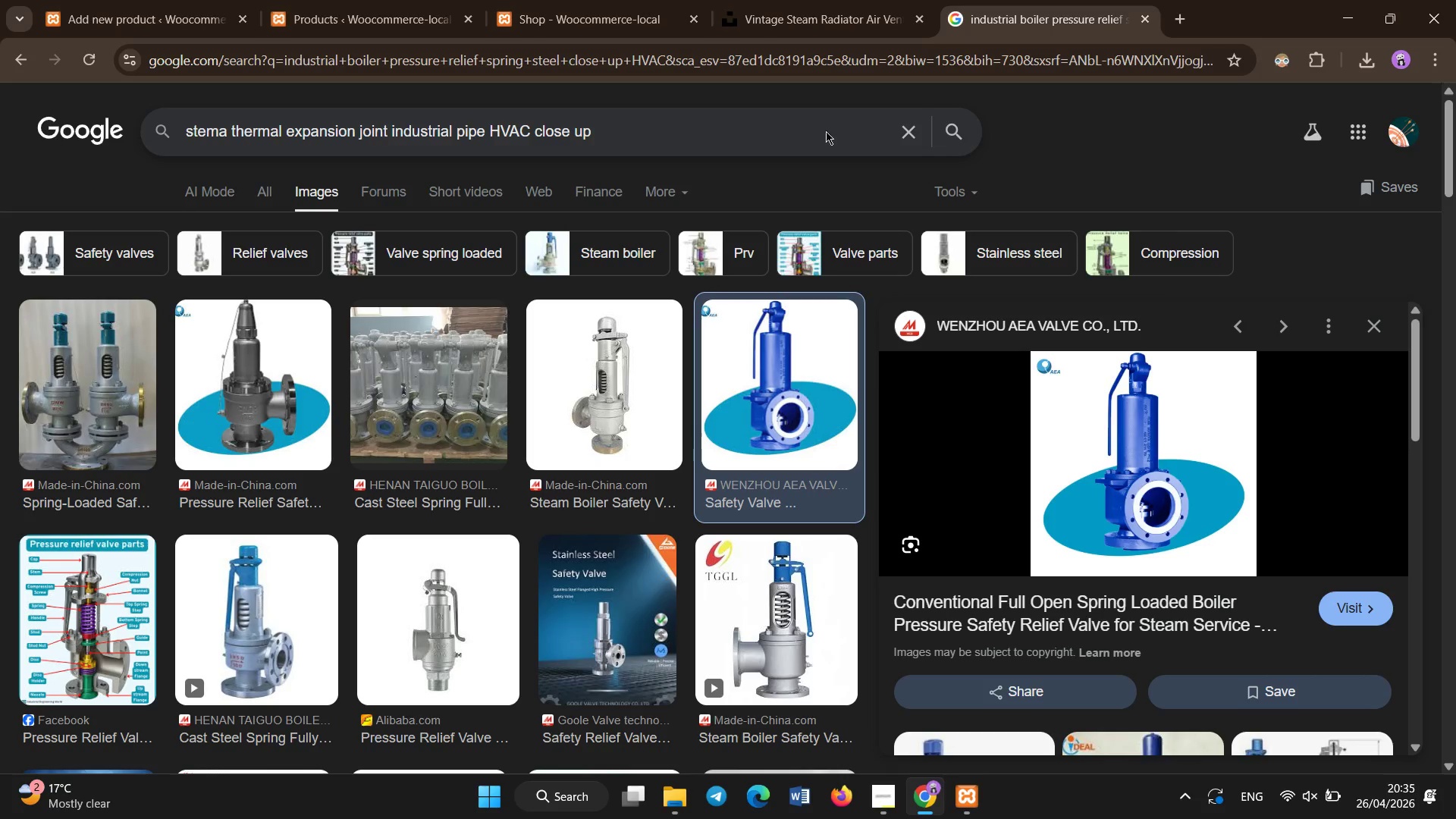 
key(Enter)
 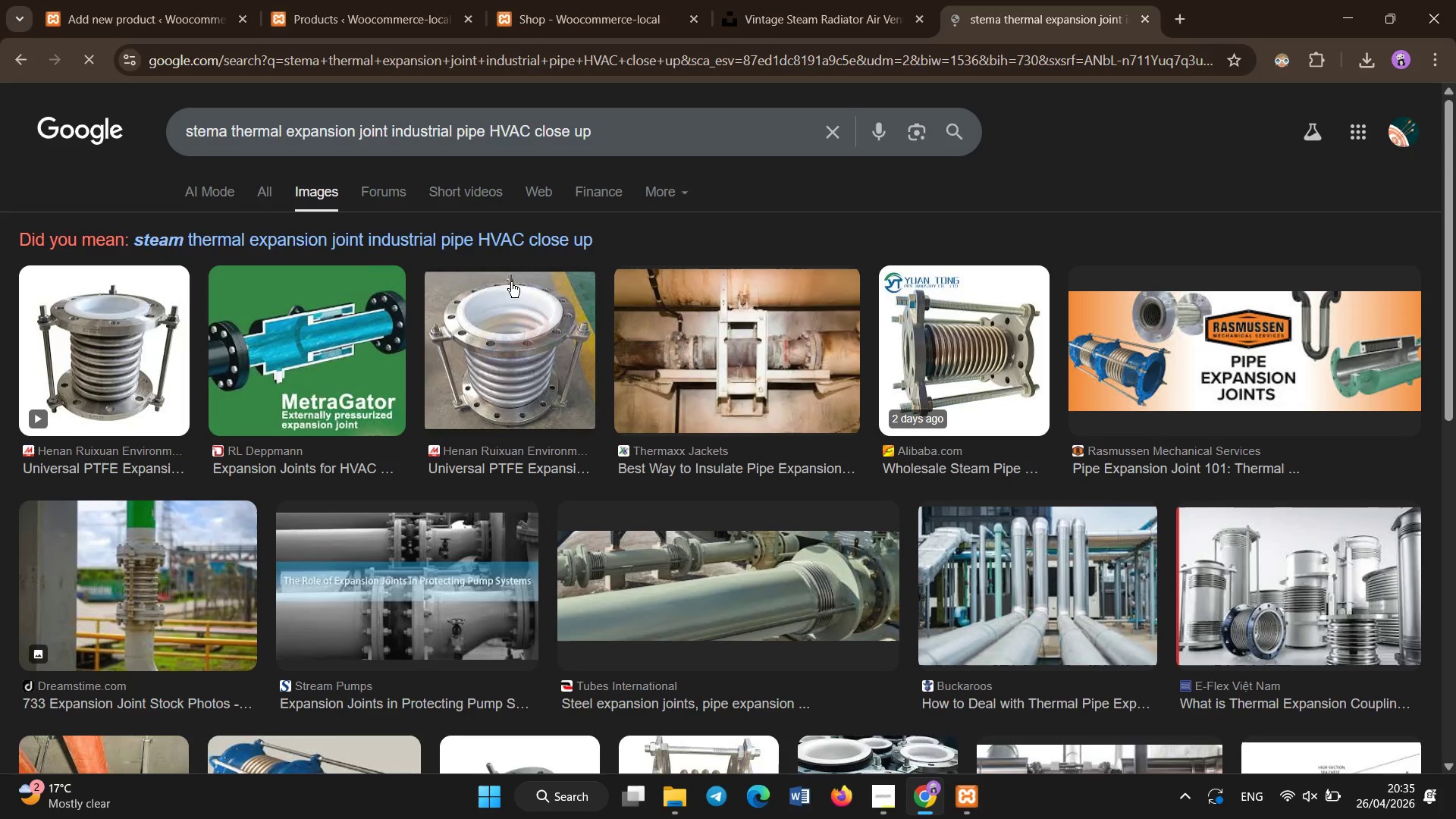 
left_click([460, 238])
 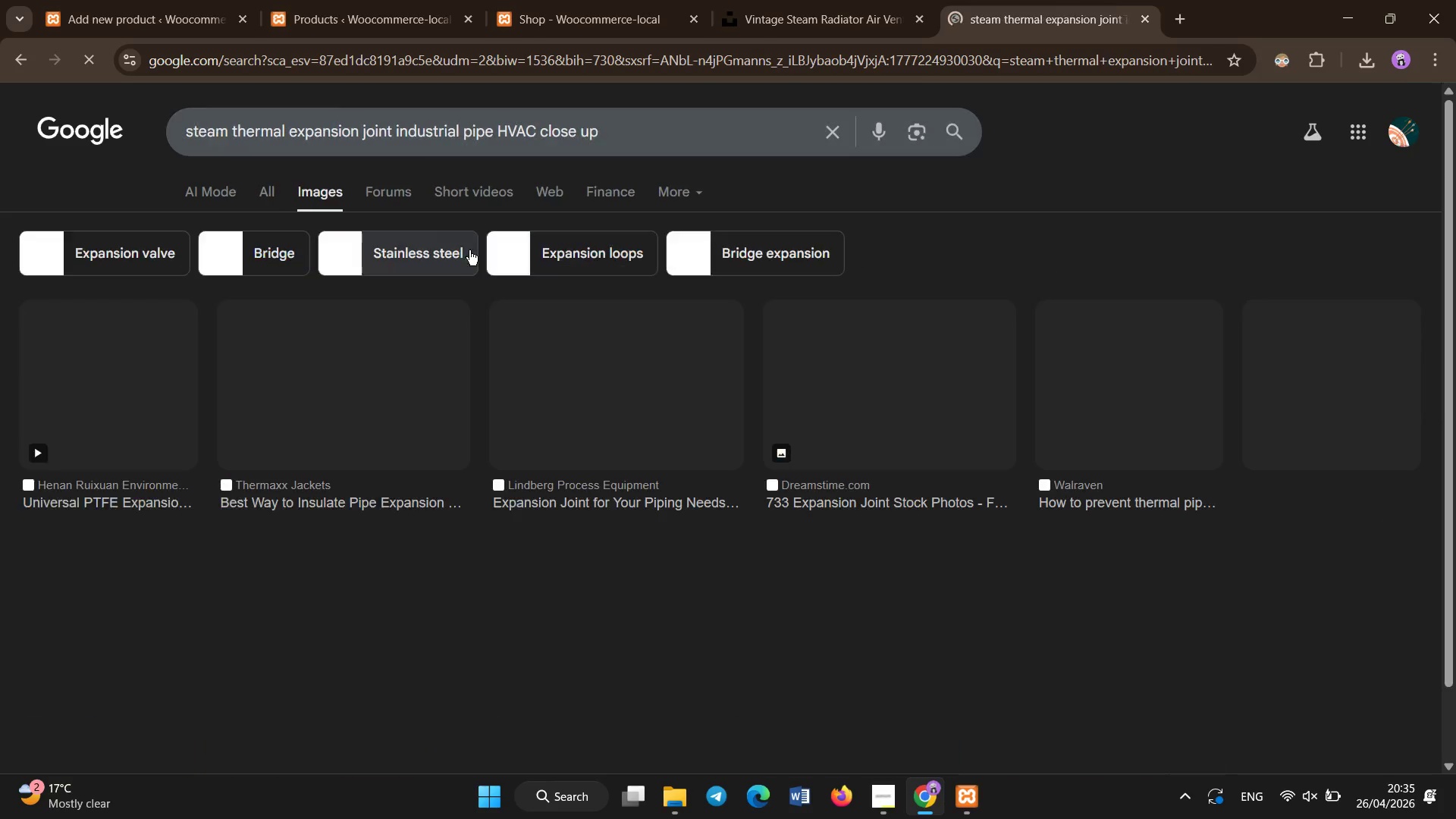 
left_click([604, 144])
 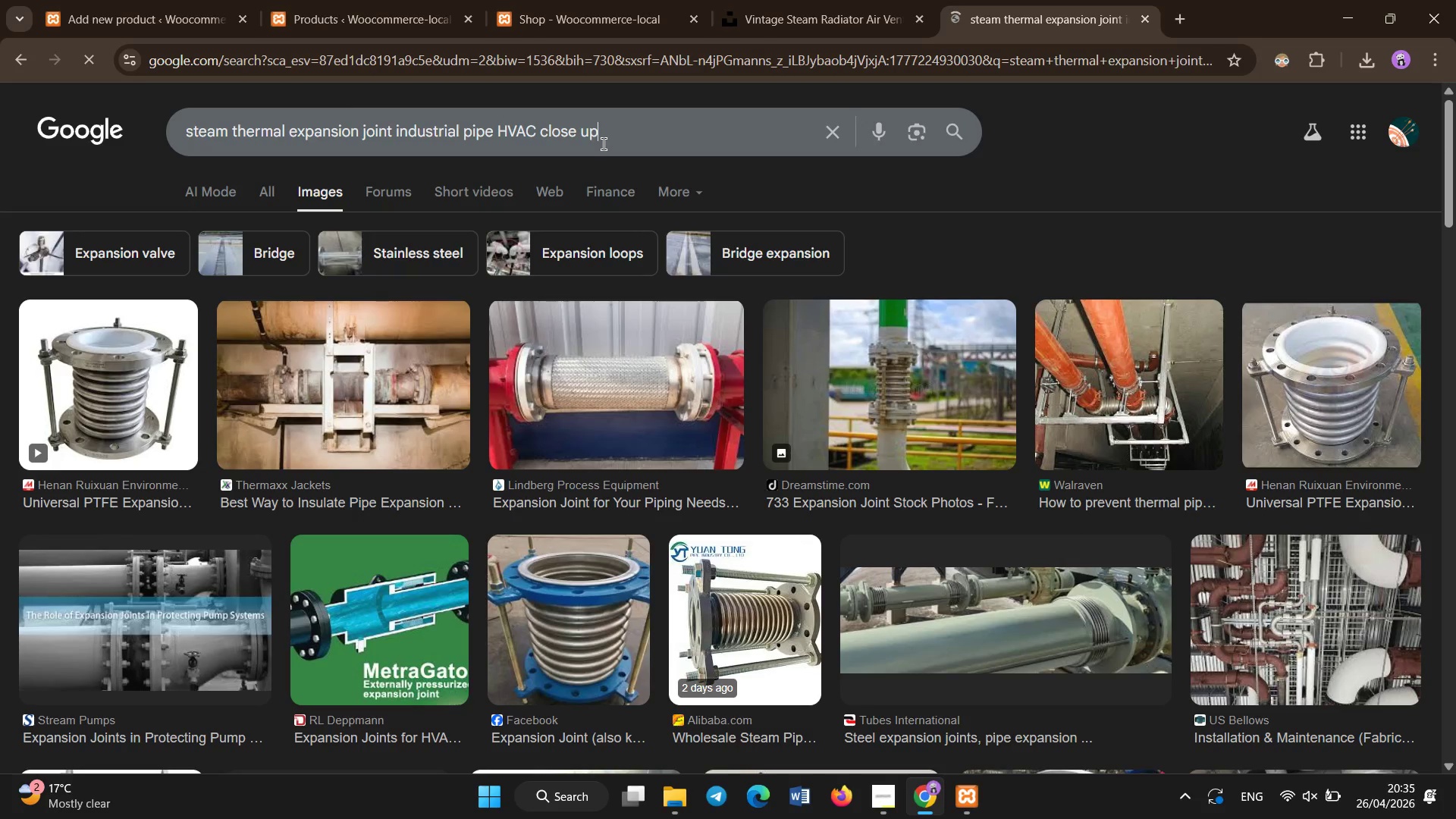 
key(Control+A)
 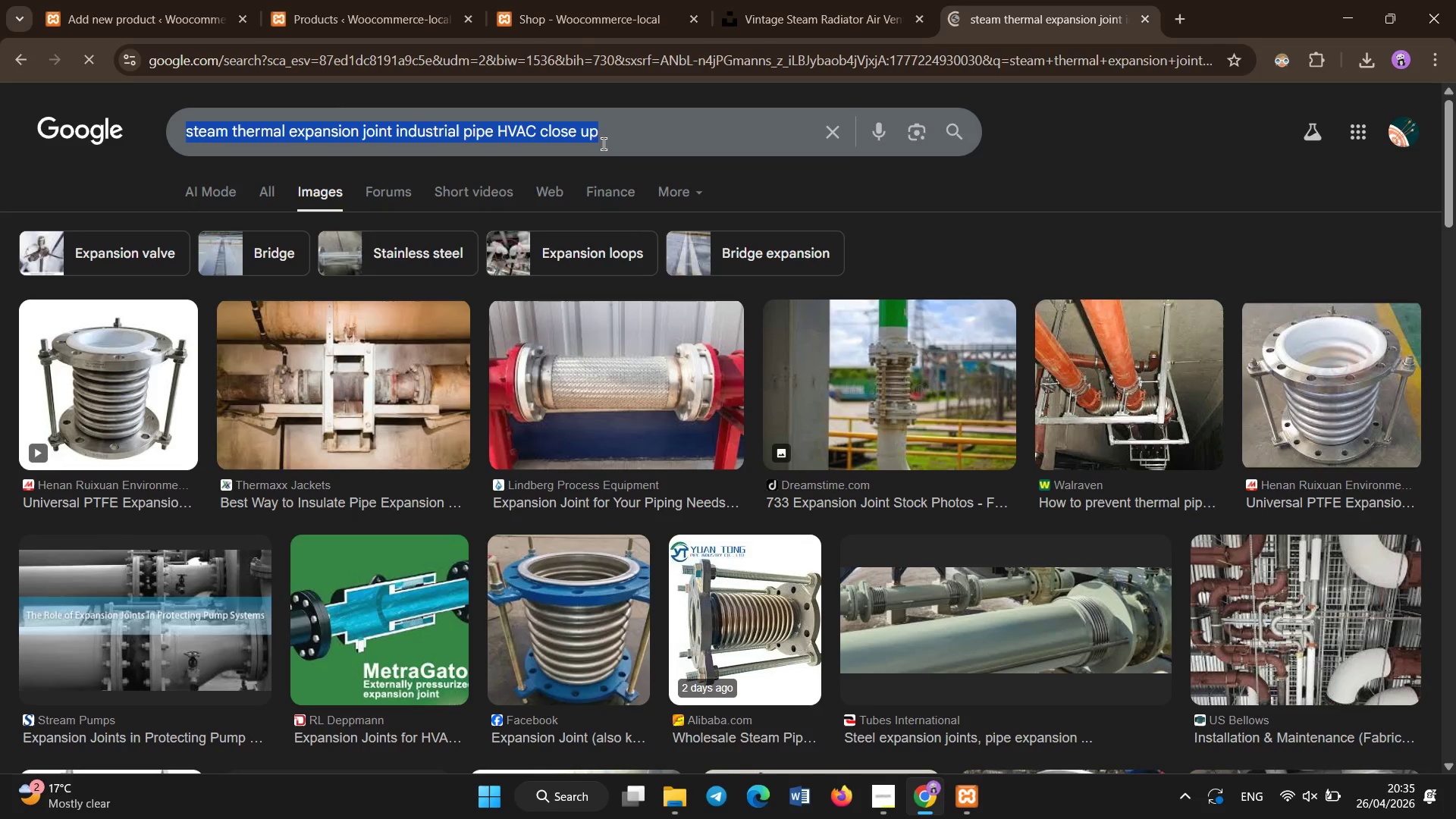 
key(Control+C)
 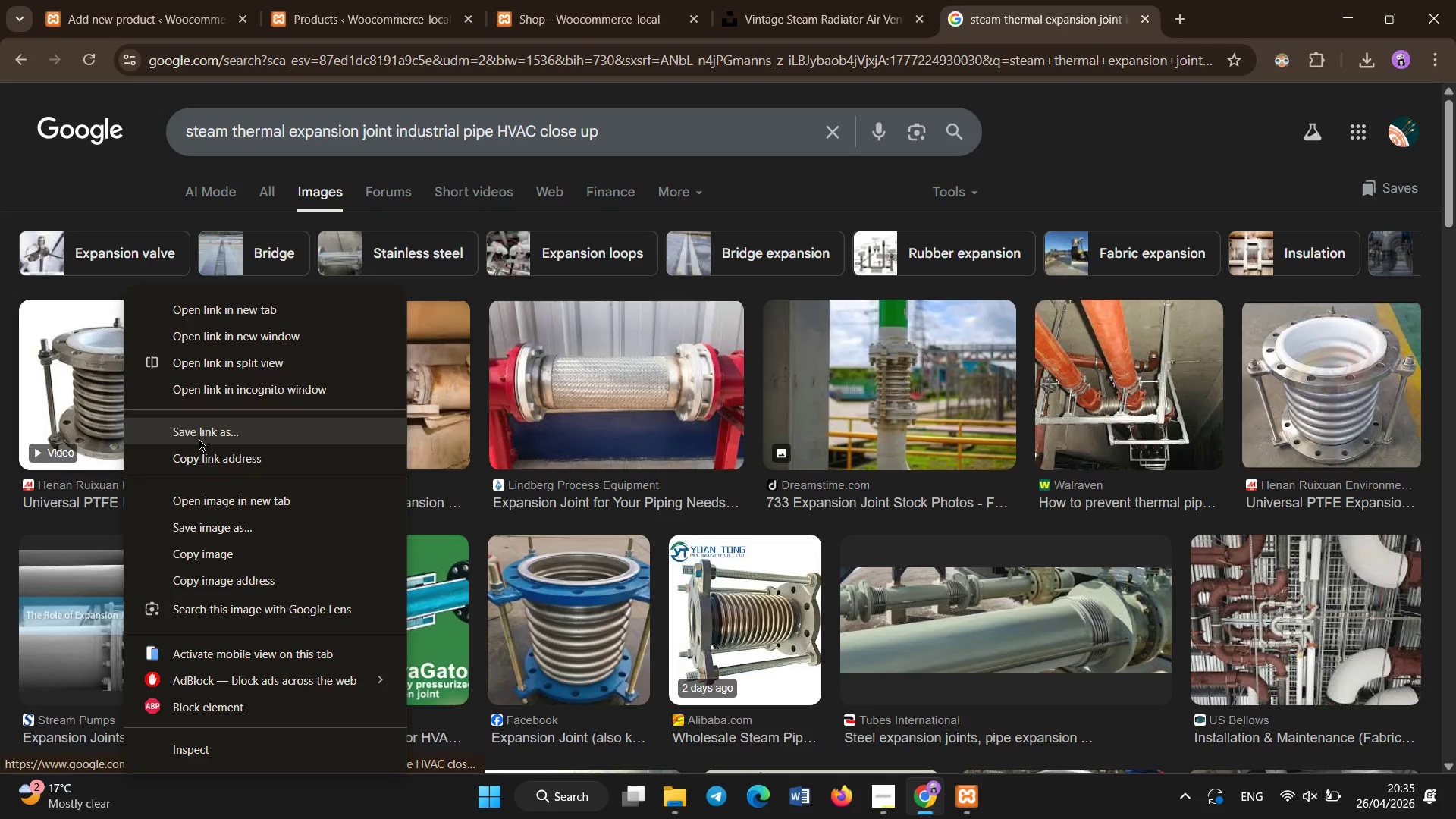 
left_click([208, 531])
 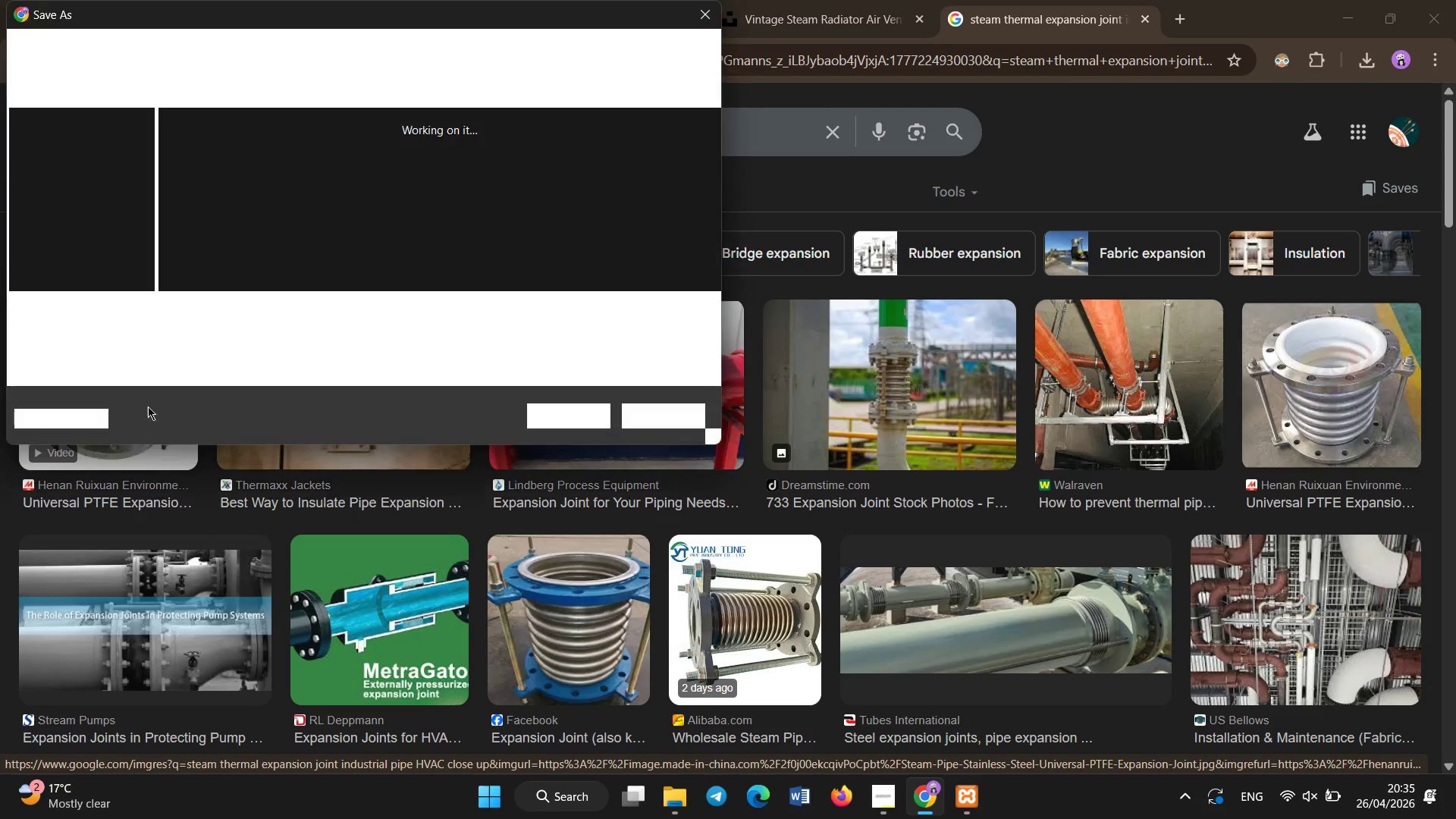 
wait(6.77)
 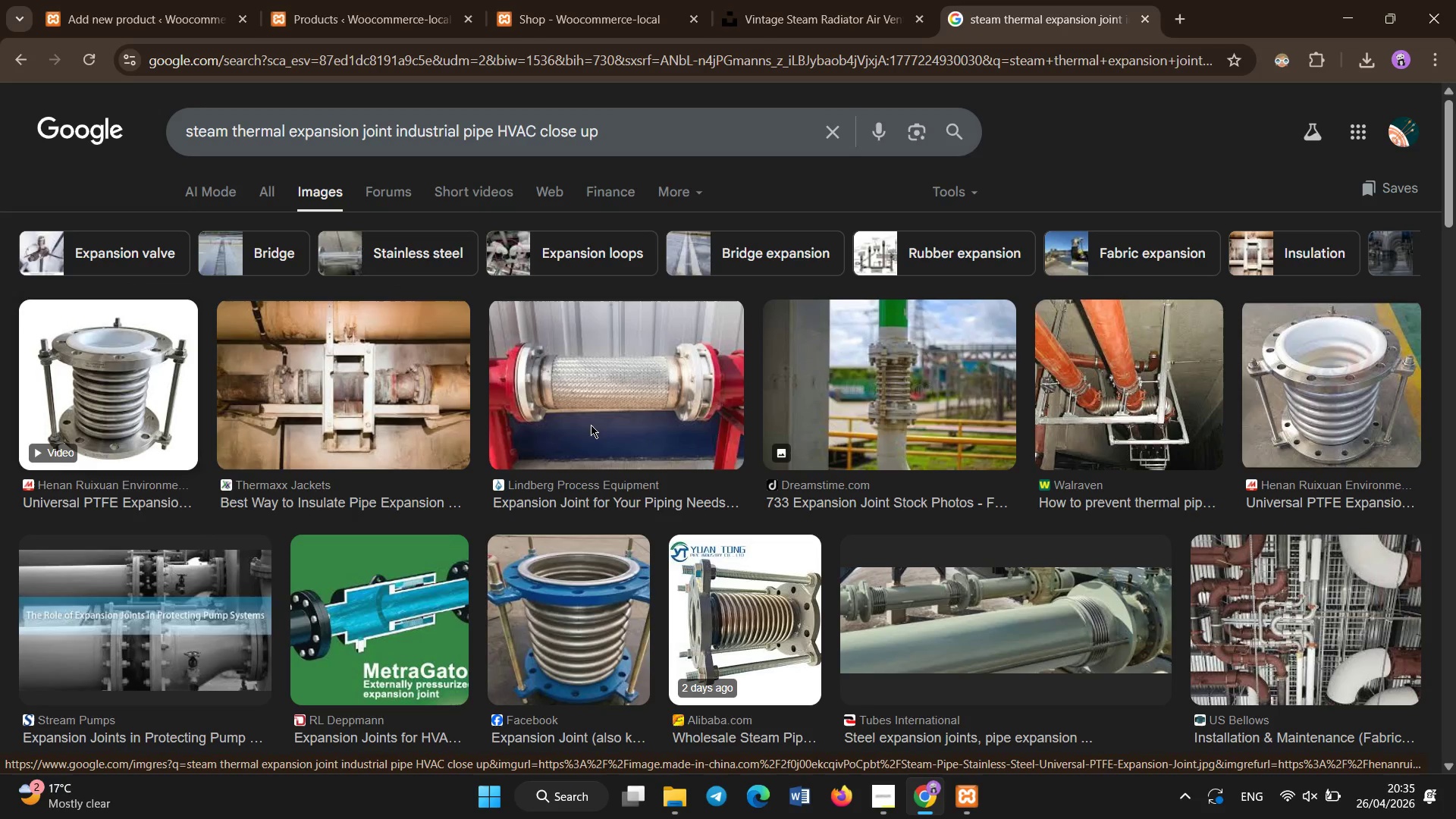 
left_click([571, 425])
 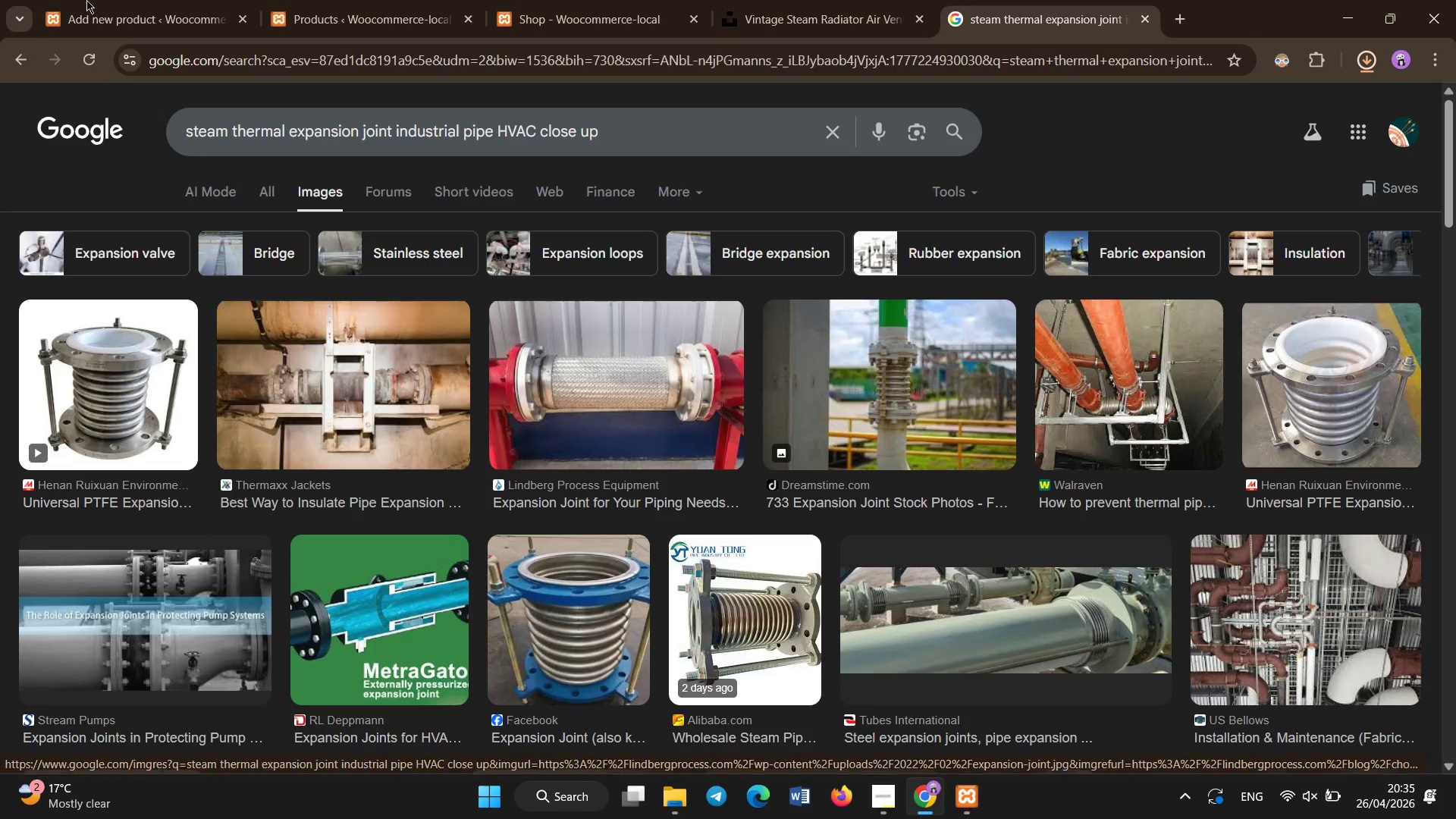 
left_click([131, 0])
 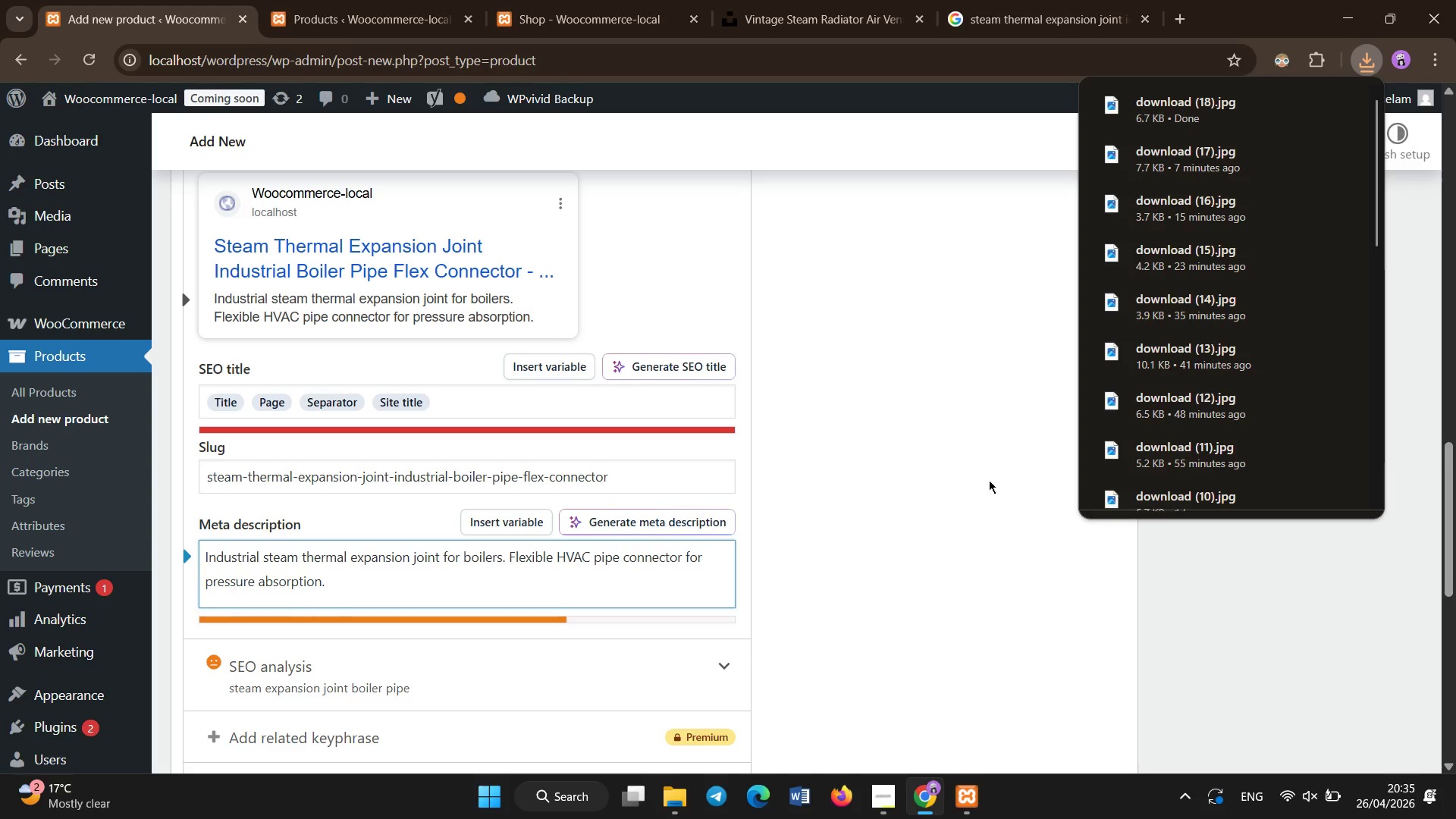 
left_click([981, 472])
 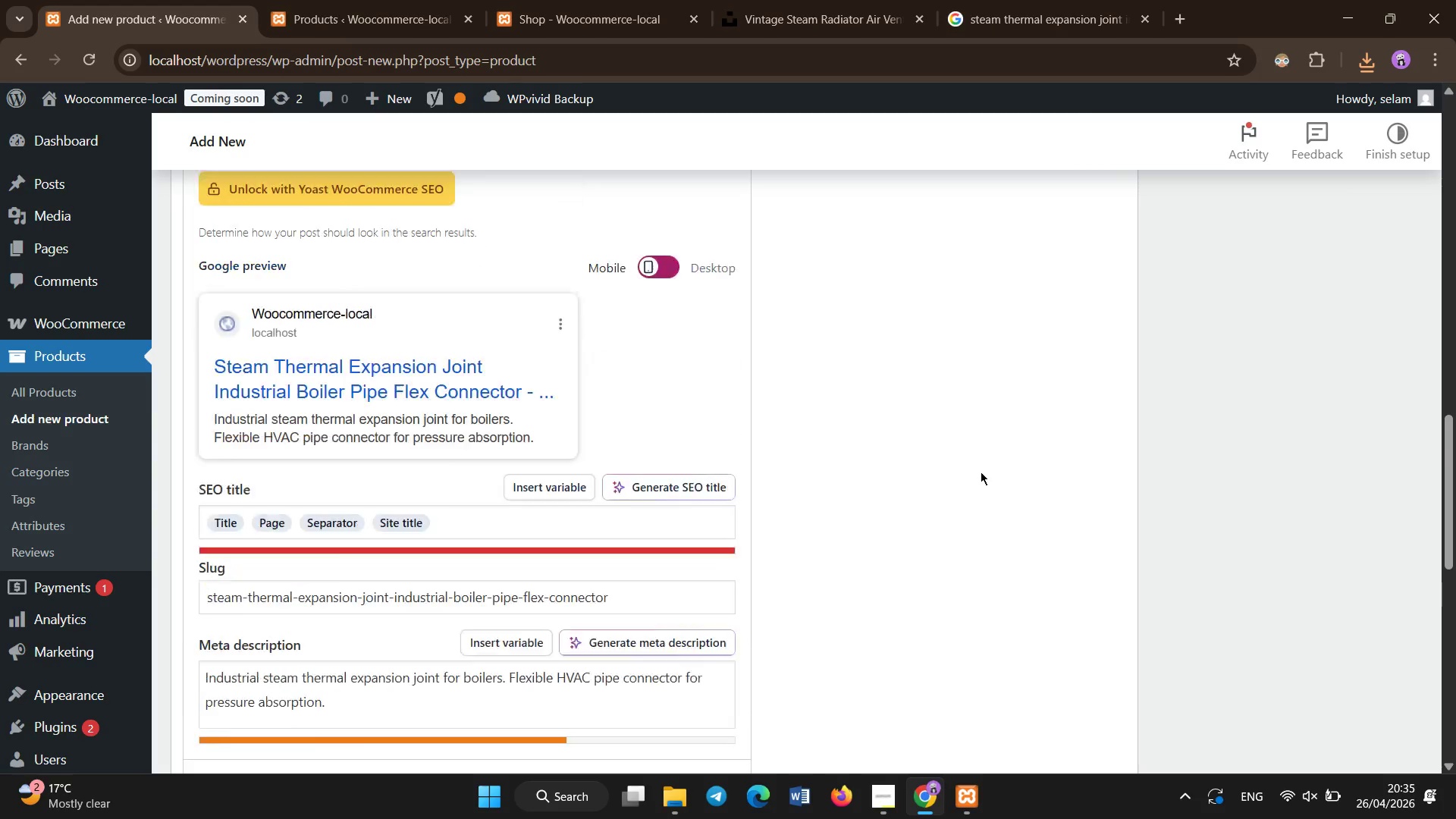 
scroll: coordinate [1003, 453], scroll_direction: up, amount: 14.0
 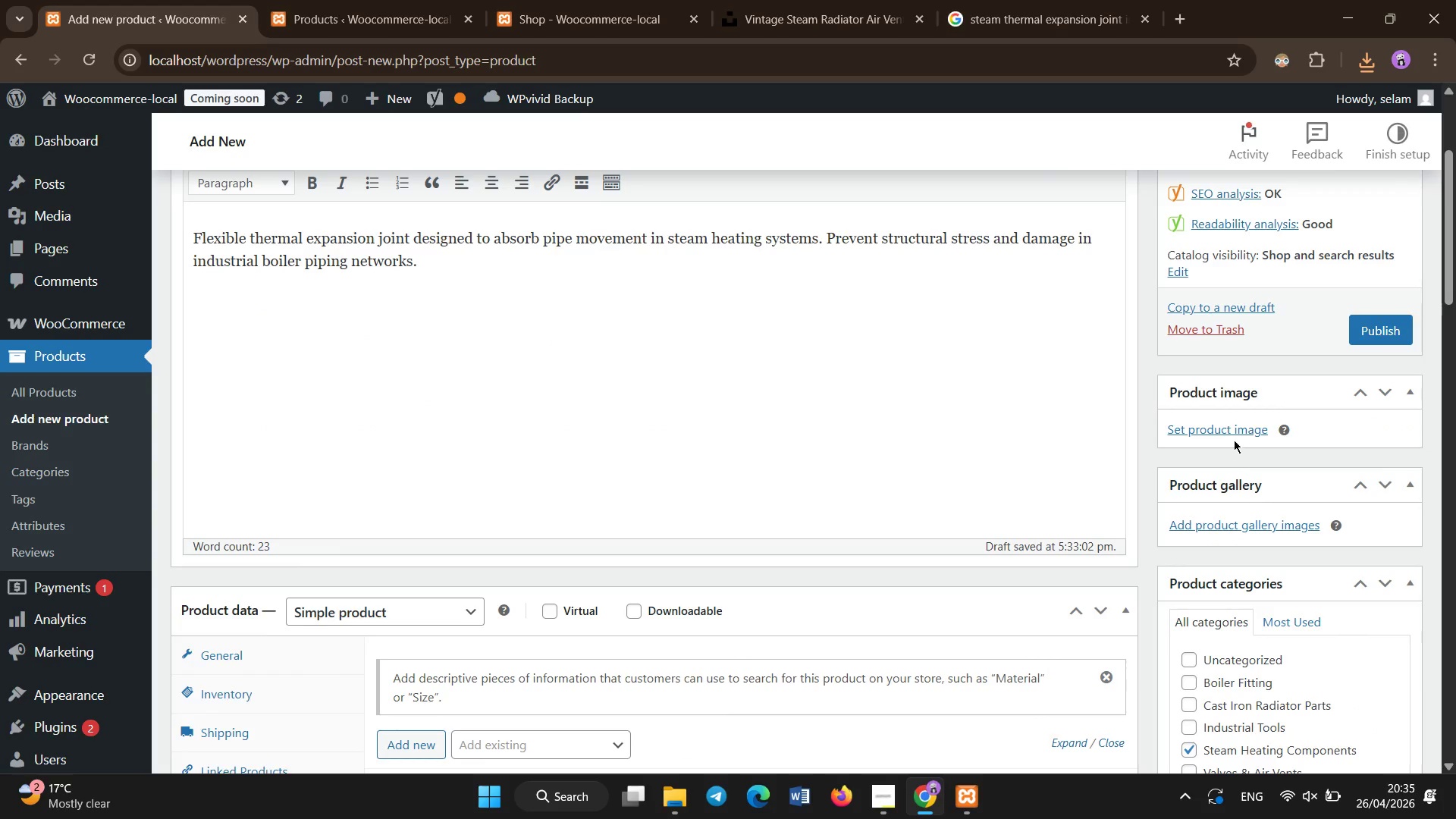 
left_click([1230, 419])
 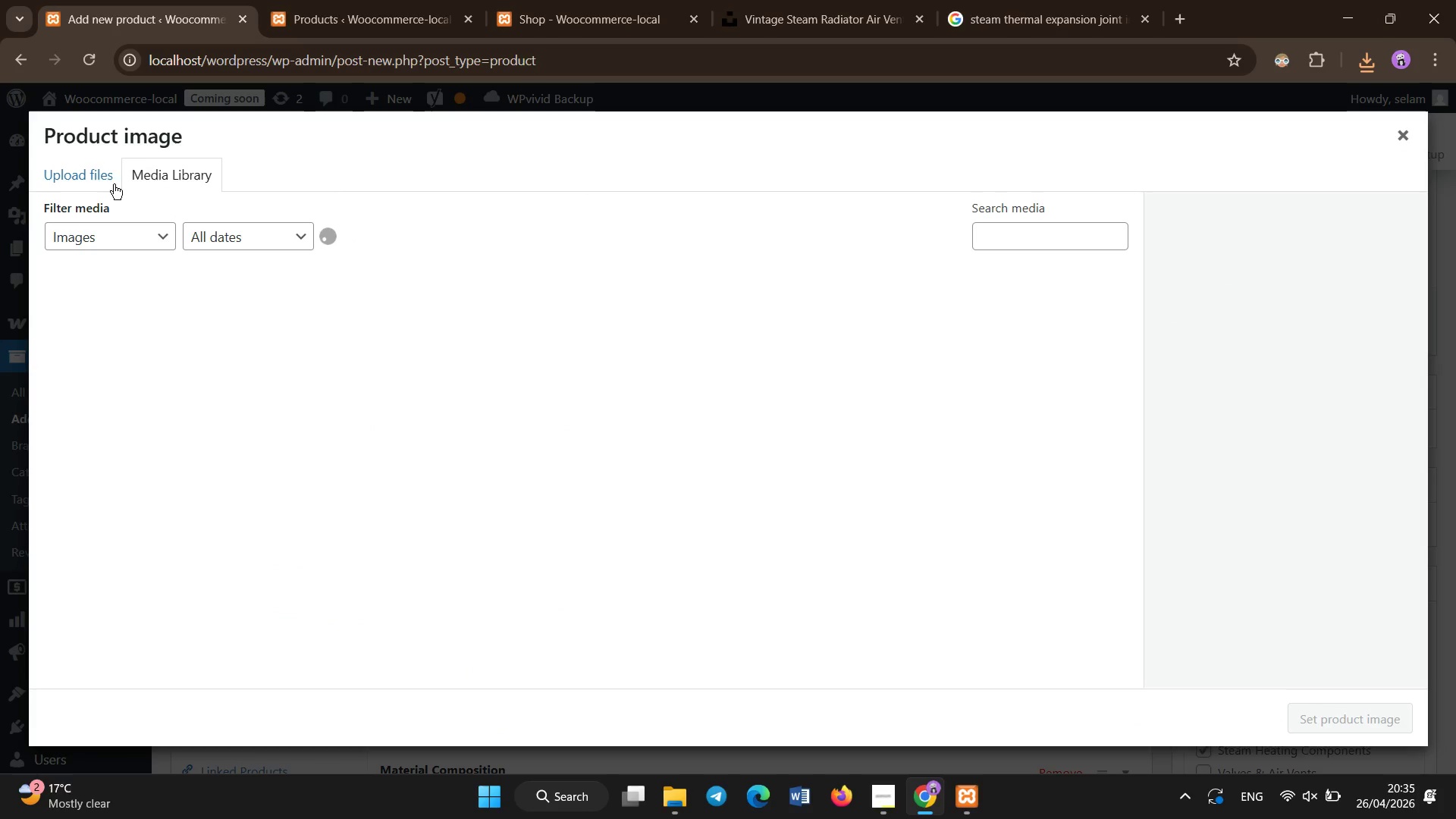 
left_click([99, 165])
 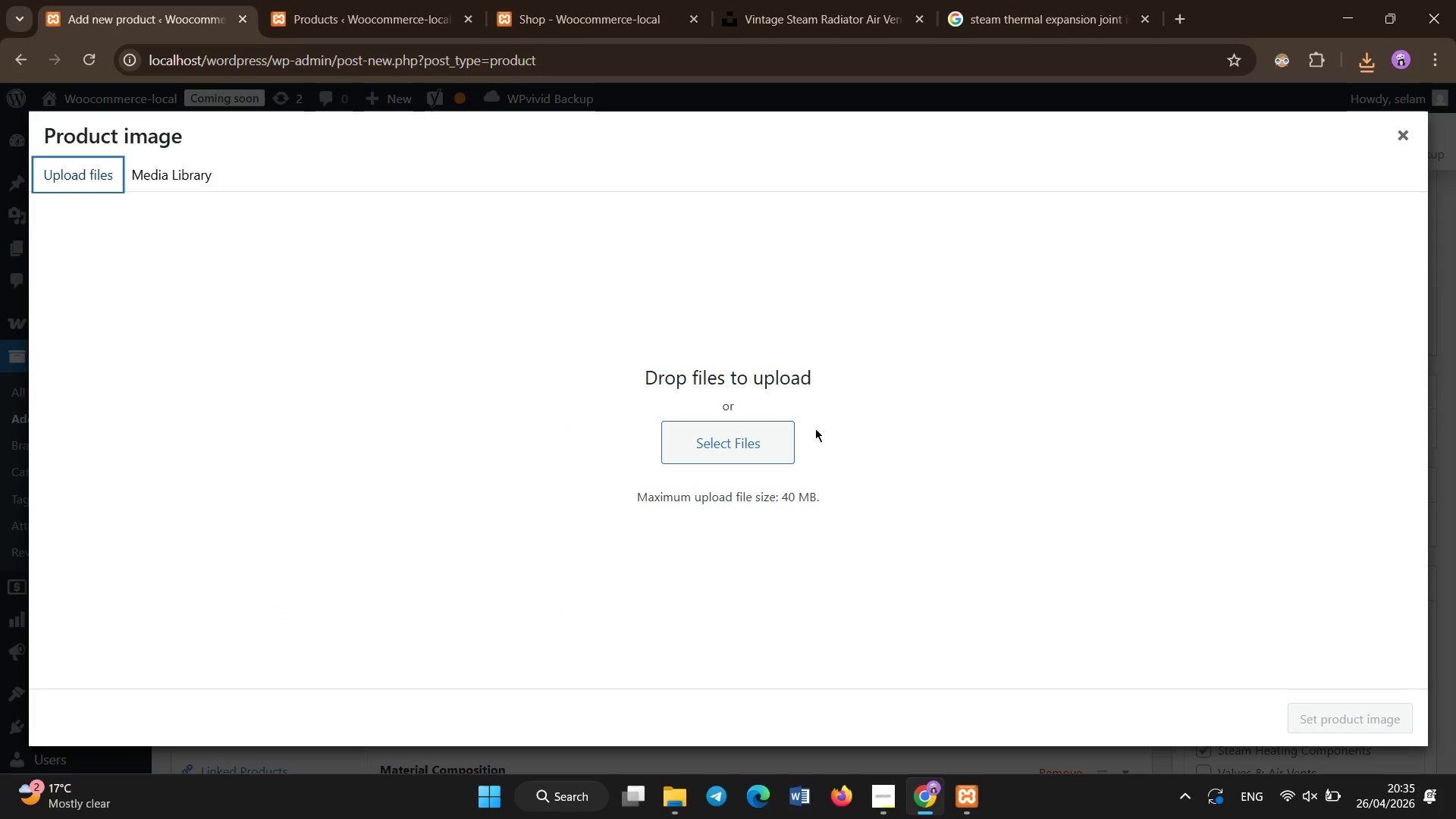 
left_click([791, 431])
 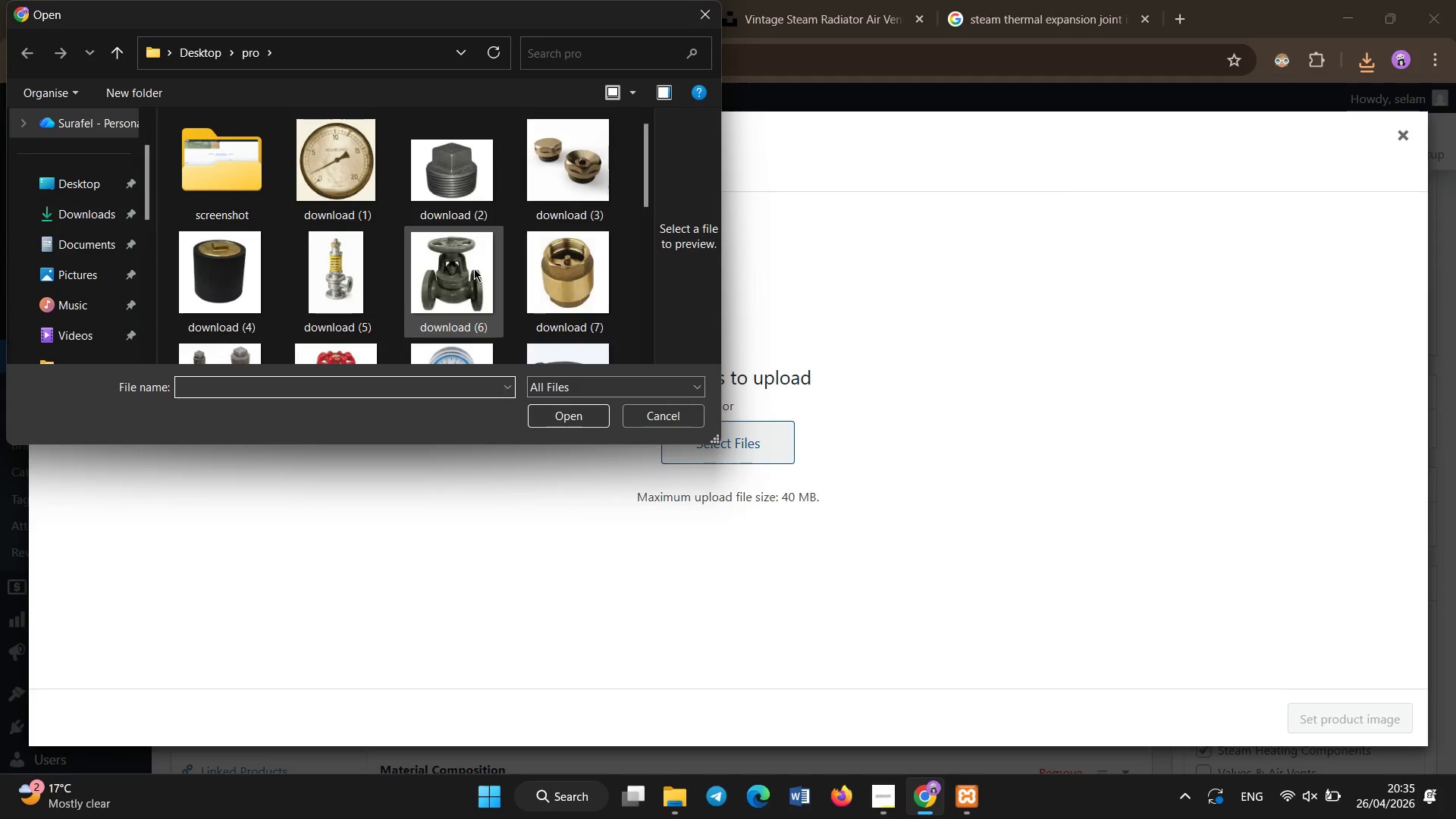 
scroll: coordinate [474, 268], scroll_direction: down, amount: 4.0
 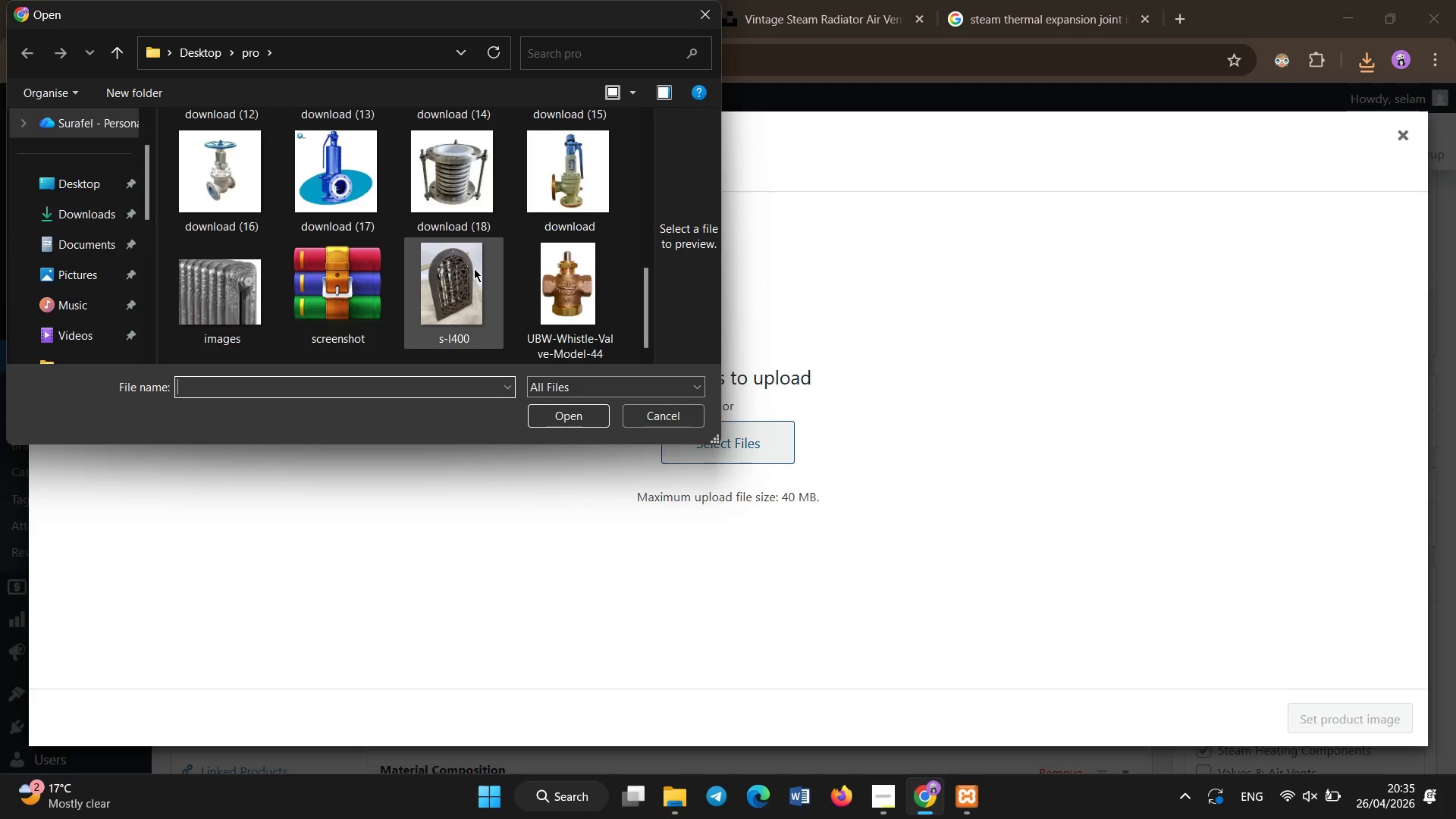 
scroll: coordinate [474, 268], scroll_direction: none, amount: 0.0
 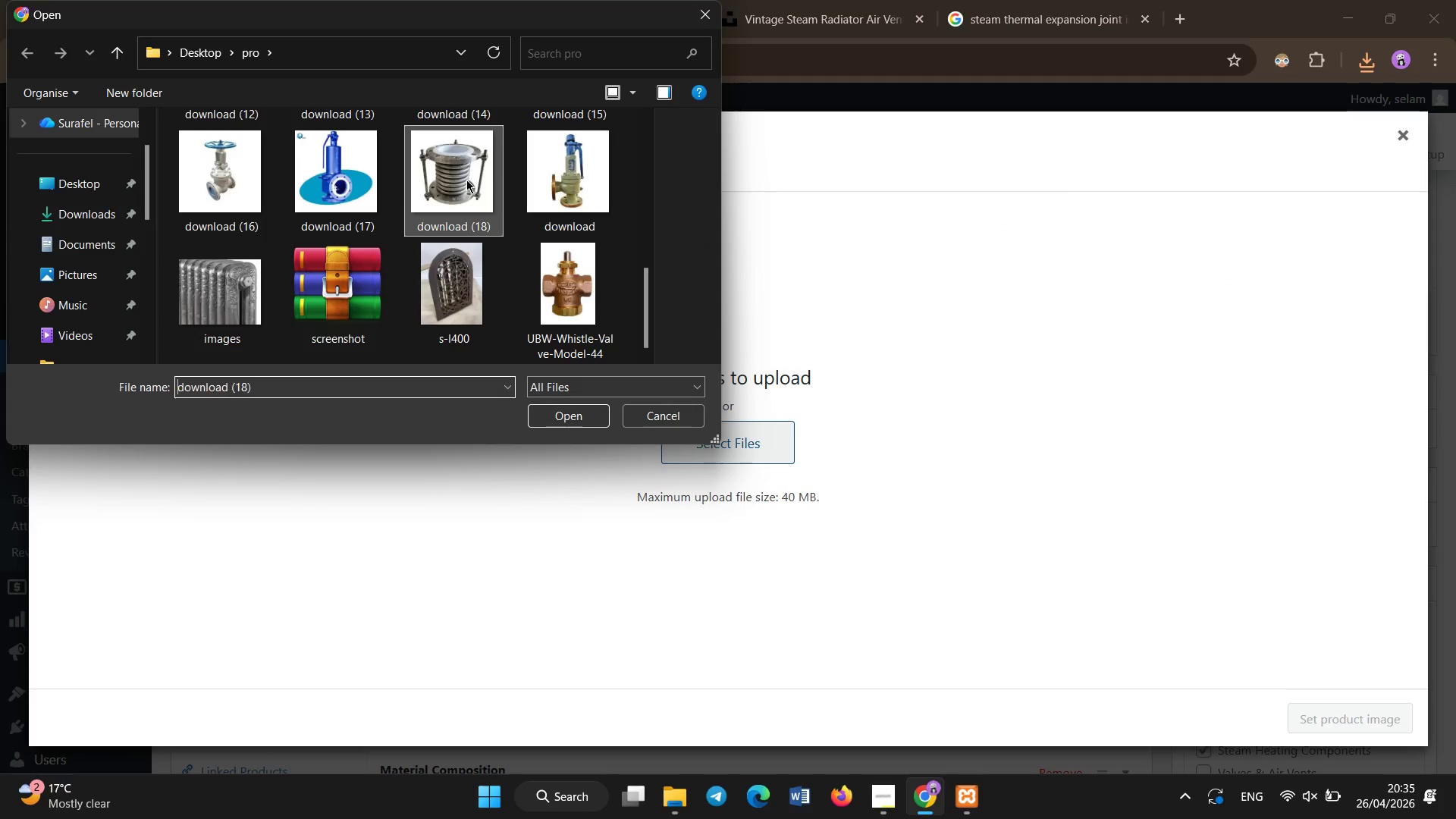 
double_click([466, 180])
 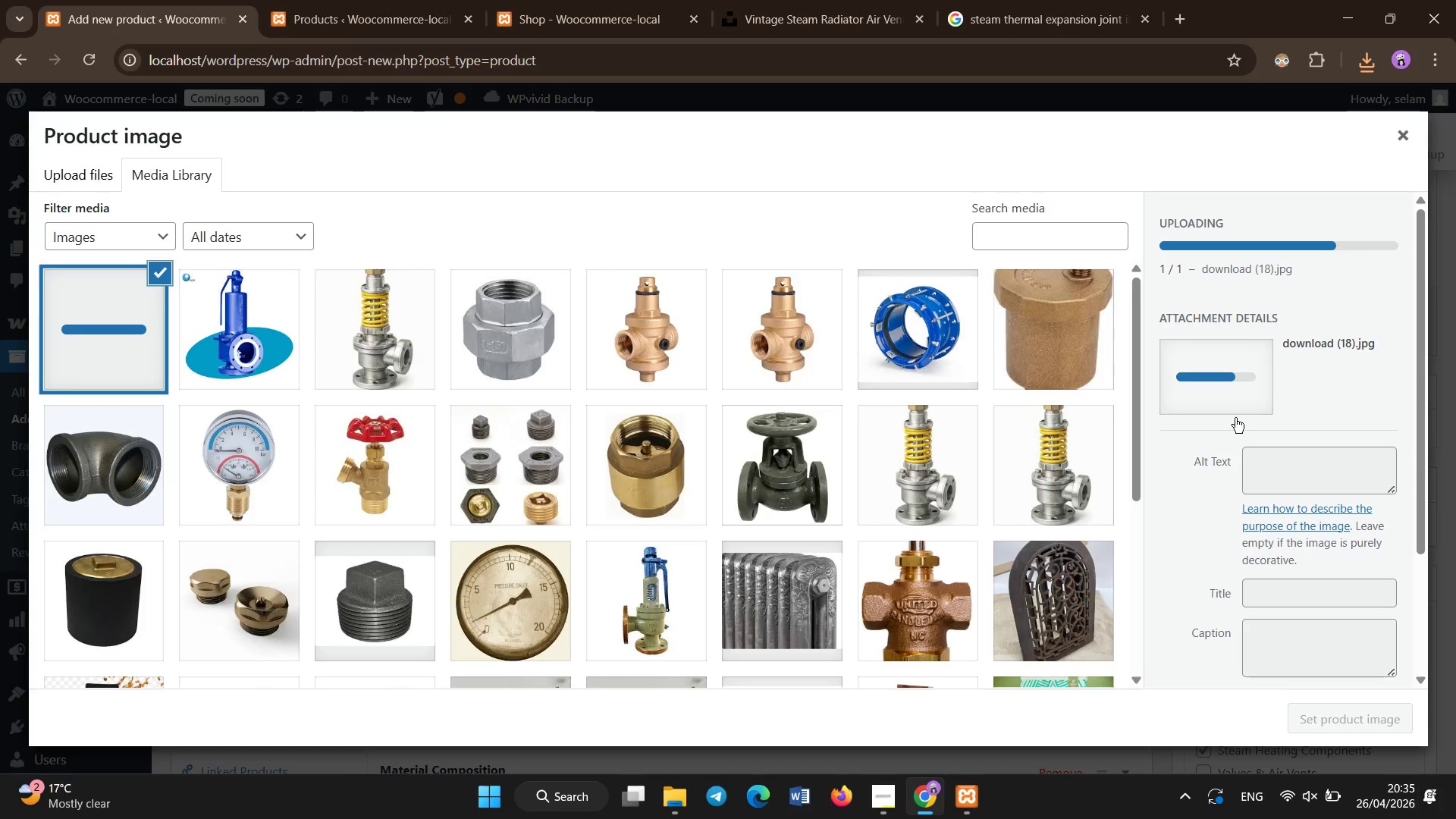 
left_click([1285, 460])
 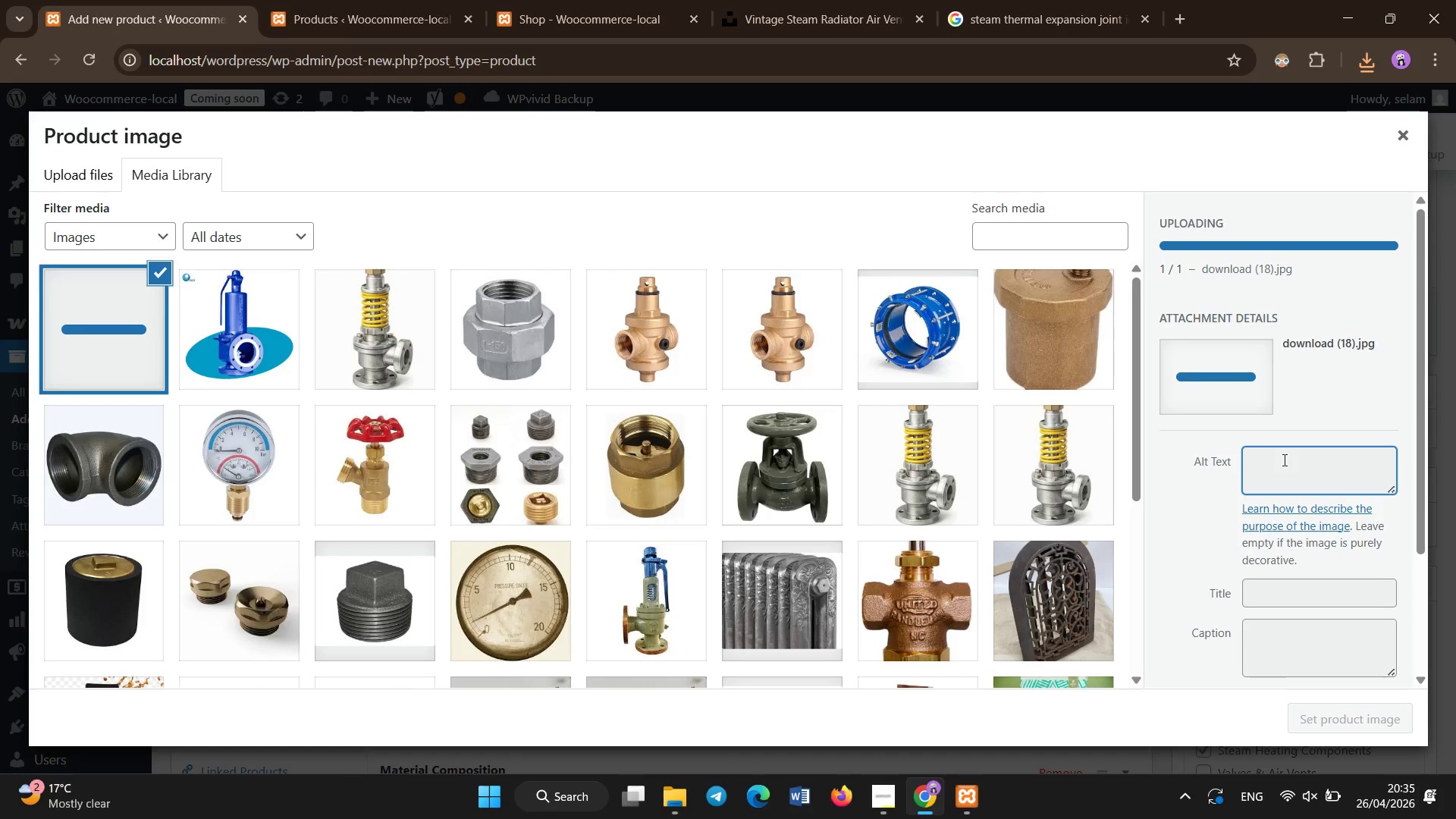 
double_click([1285, 460])
 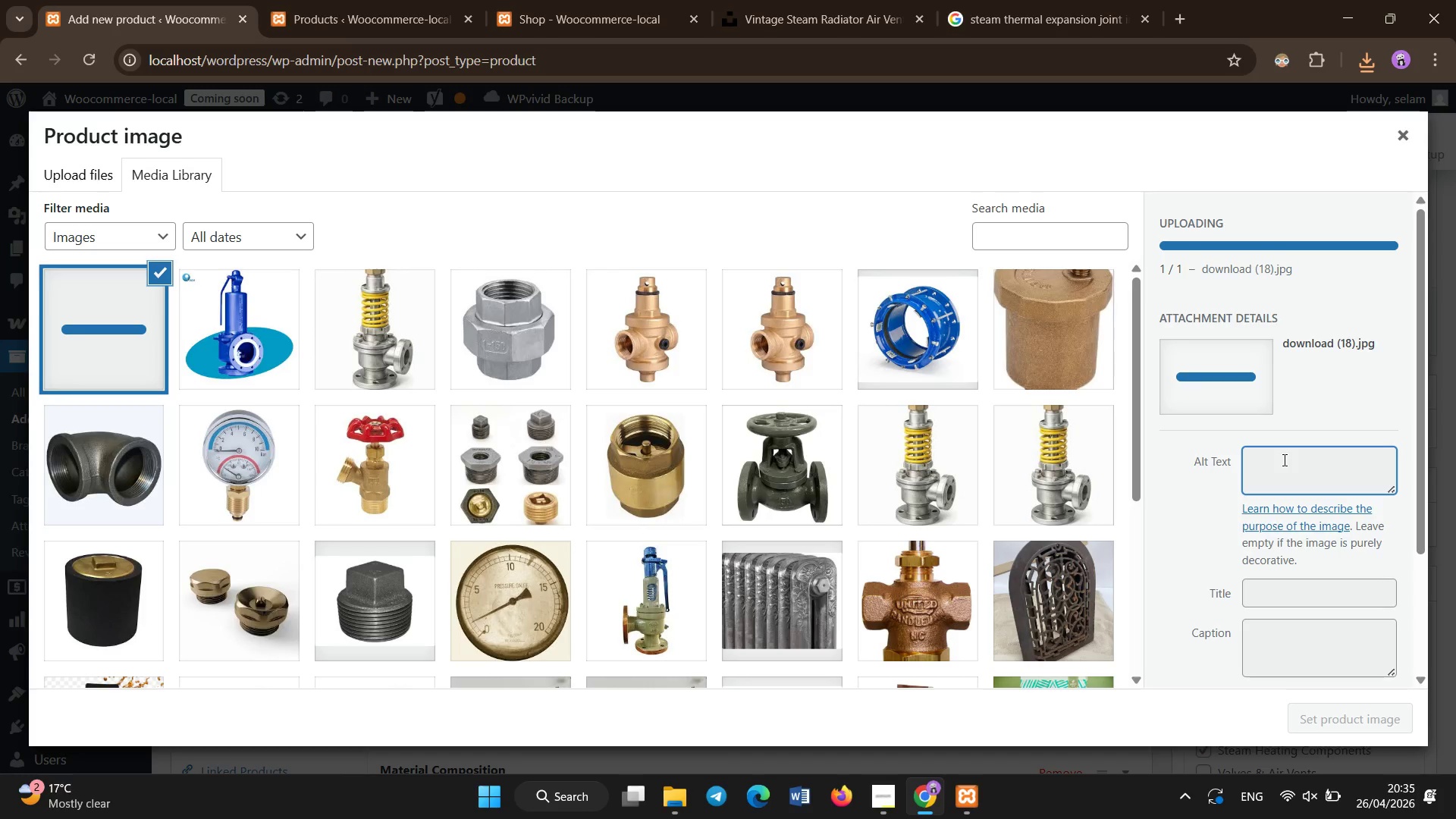 
triple_click([1285, 460])
 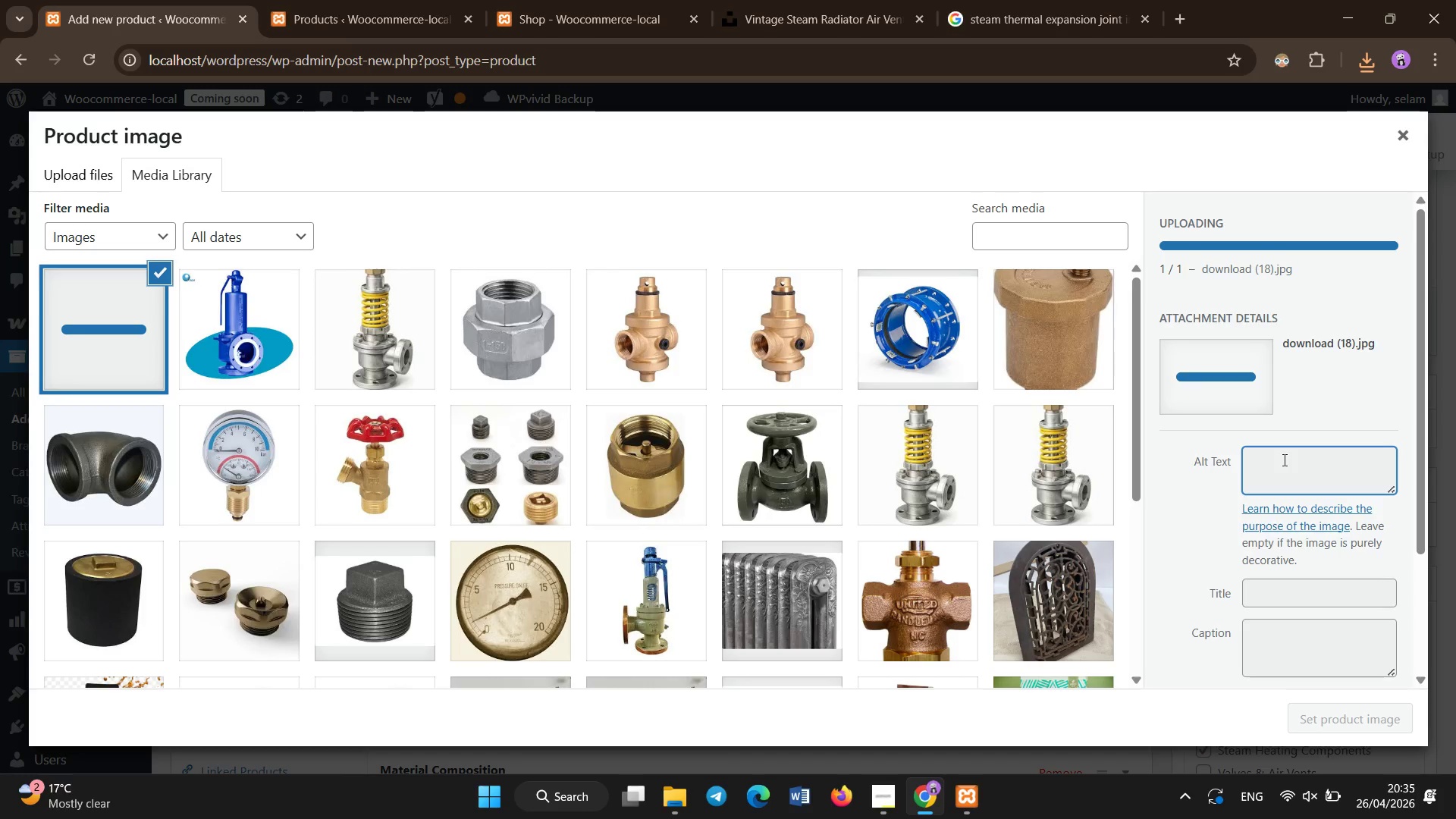 
triple_click([1285, 460])
 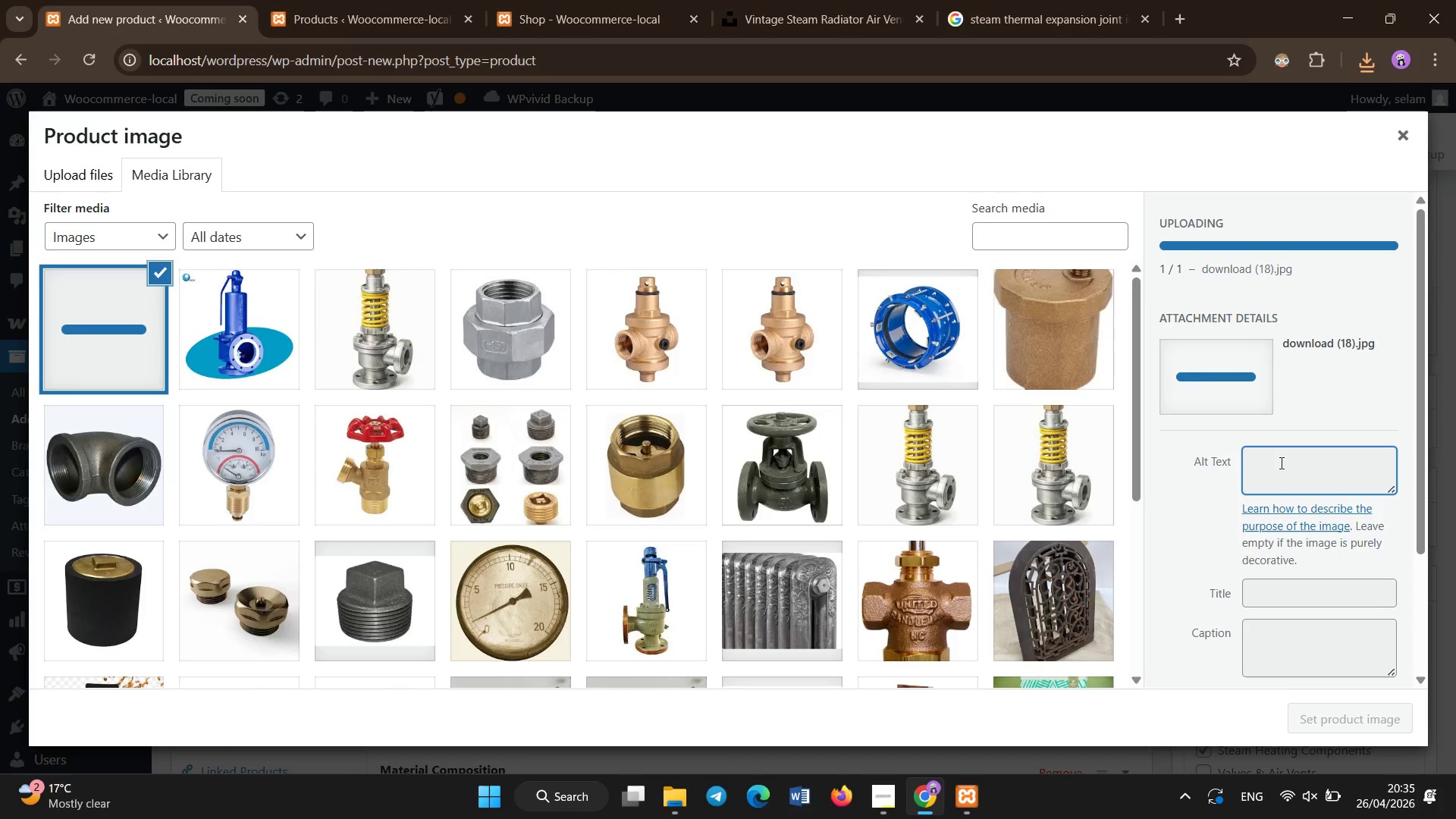 
left_click([1282, 463])
 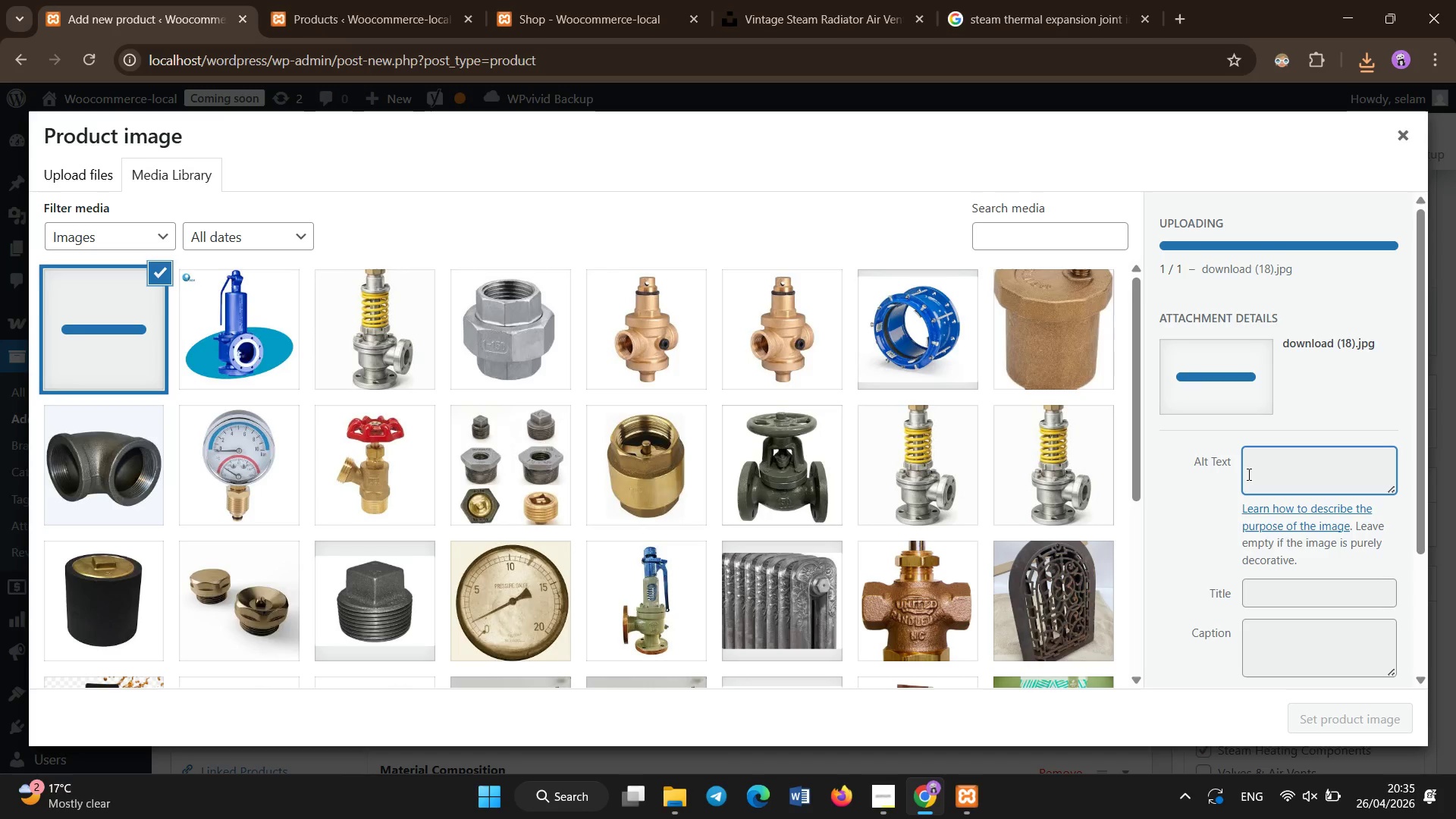 
left_click([1249, 475])
 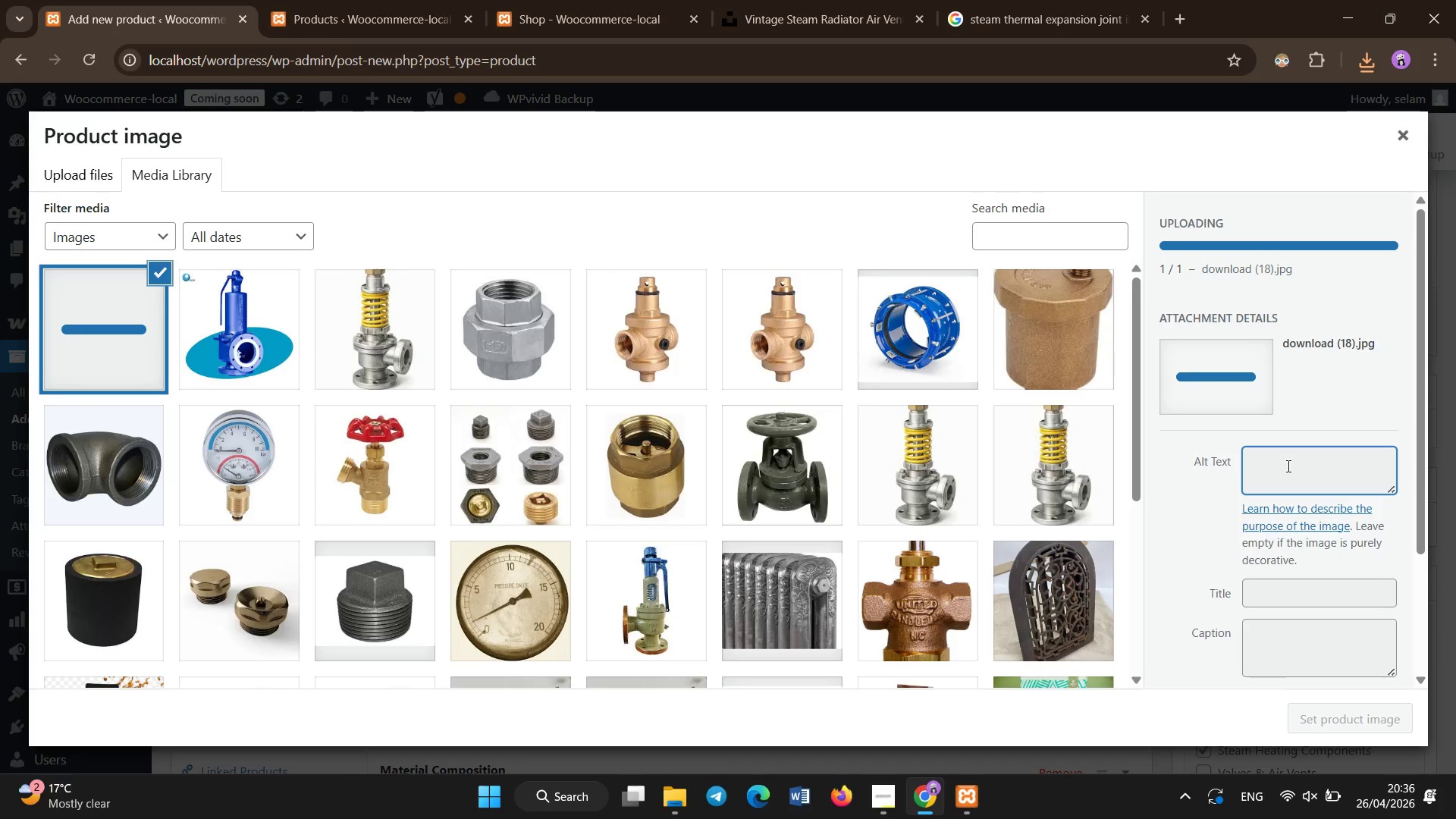 
left_click([1288, 466])
 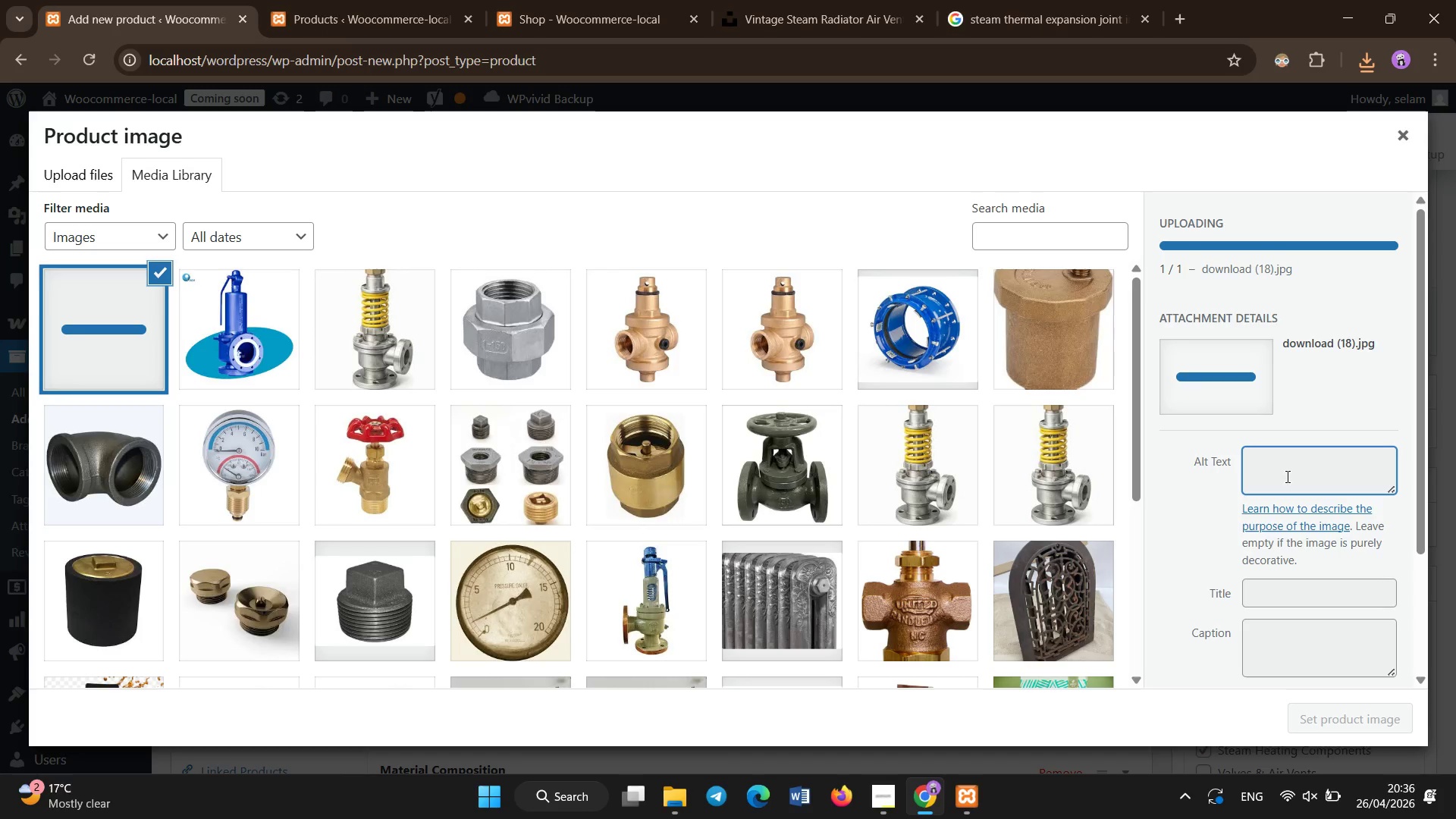 
left_click([1288, 477])
 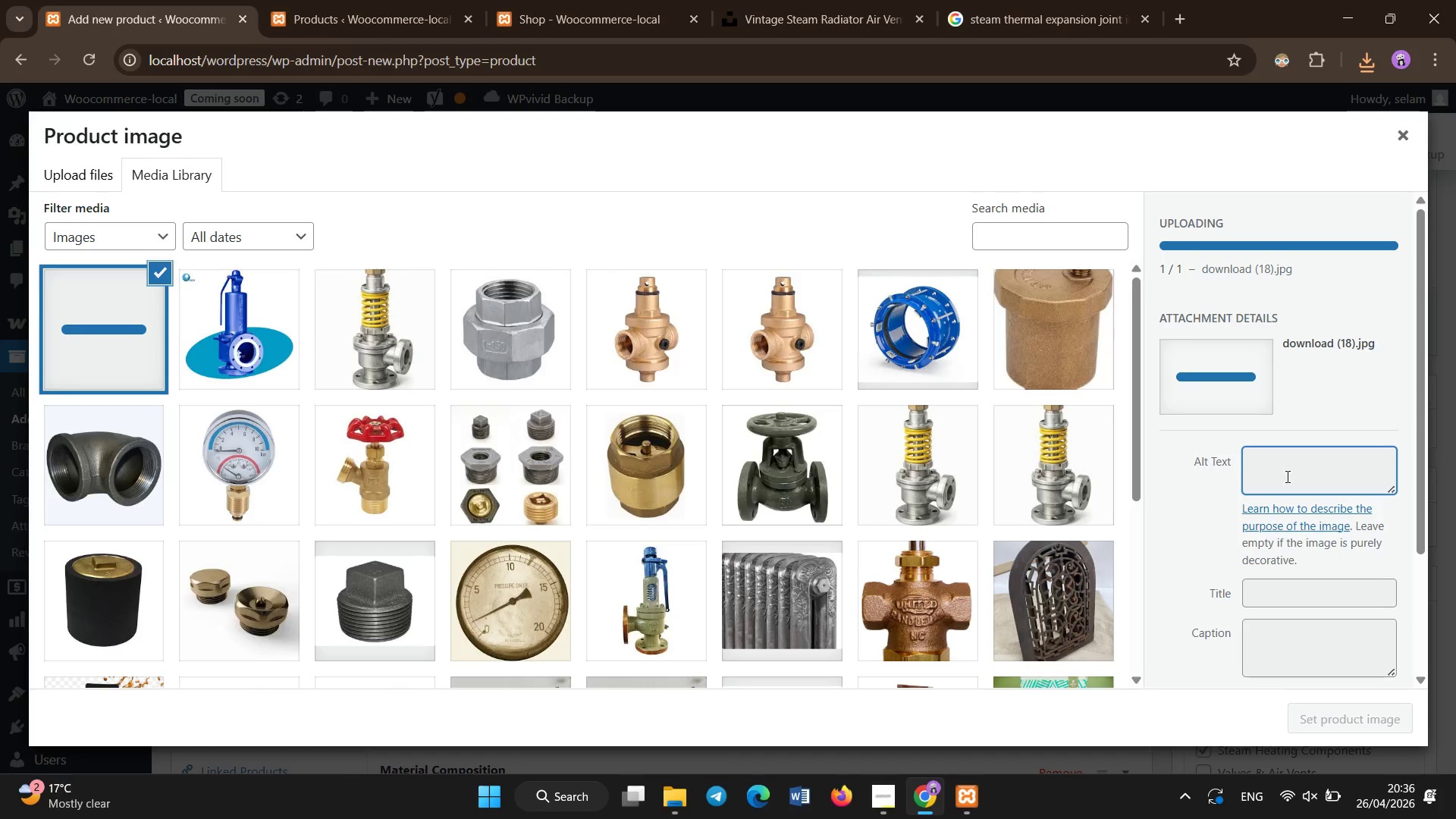 
left_click([1288, 477])
 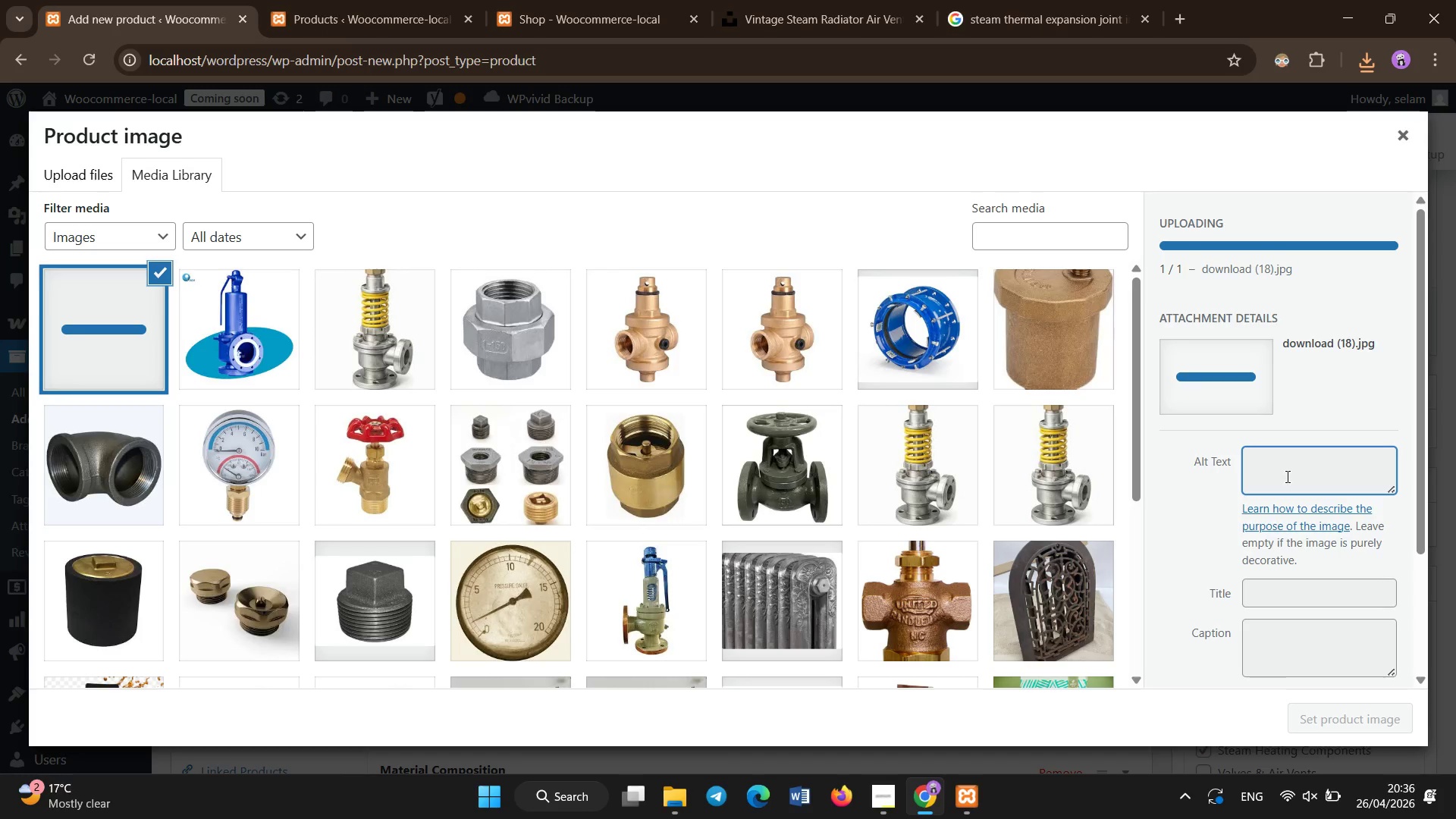 
left_click([1288, 477])
 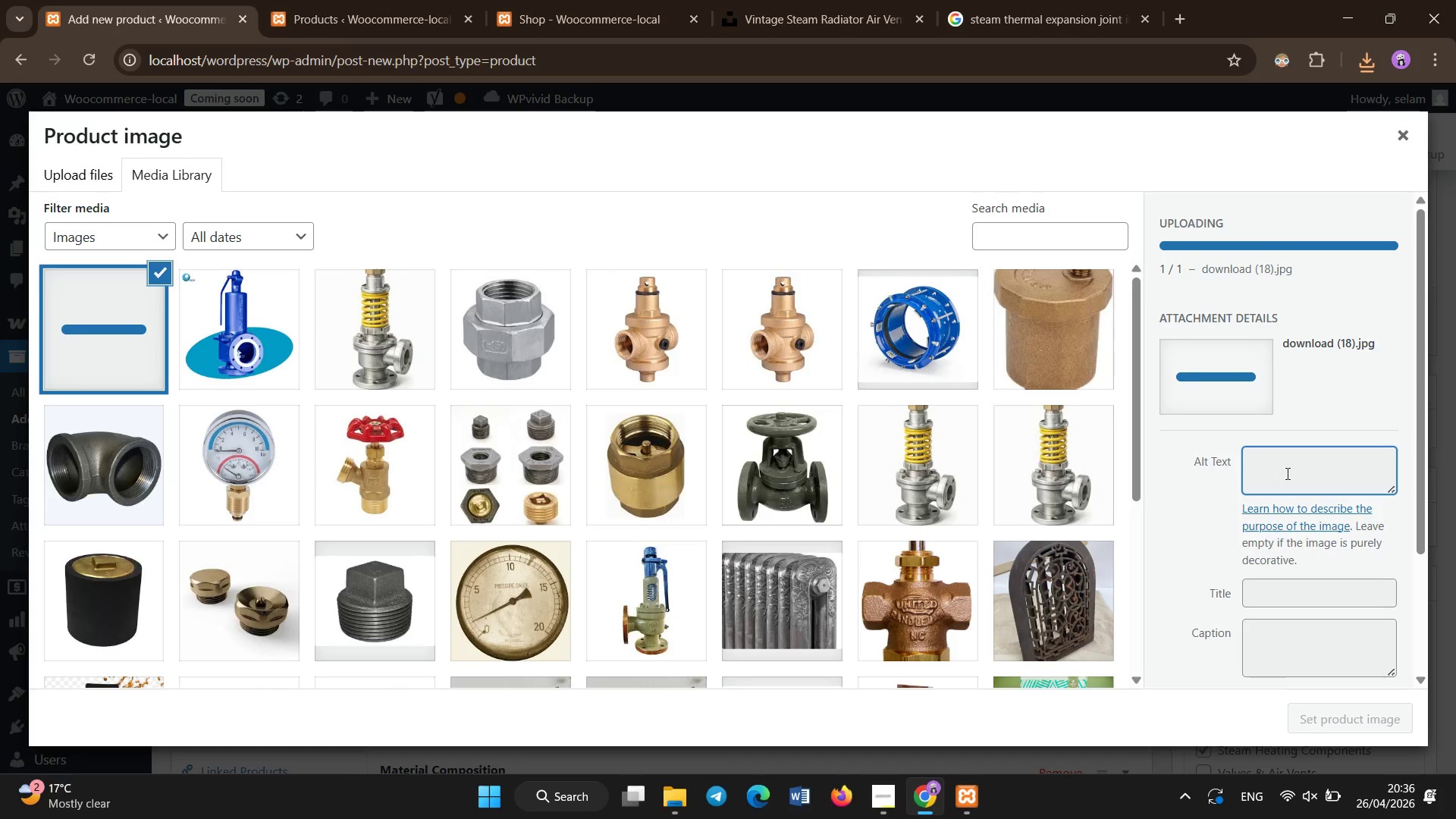 
left_click([1288, 474])
 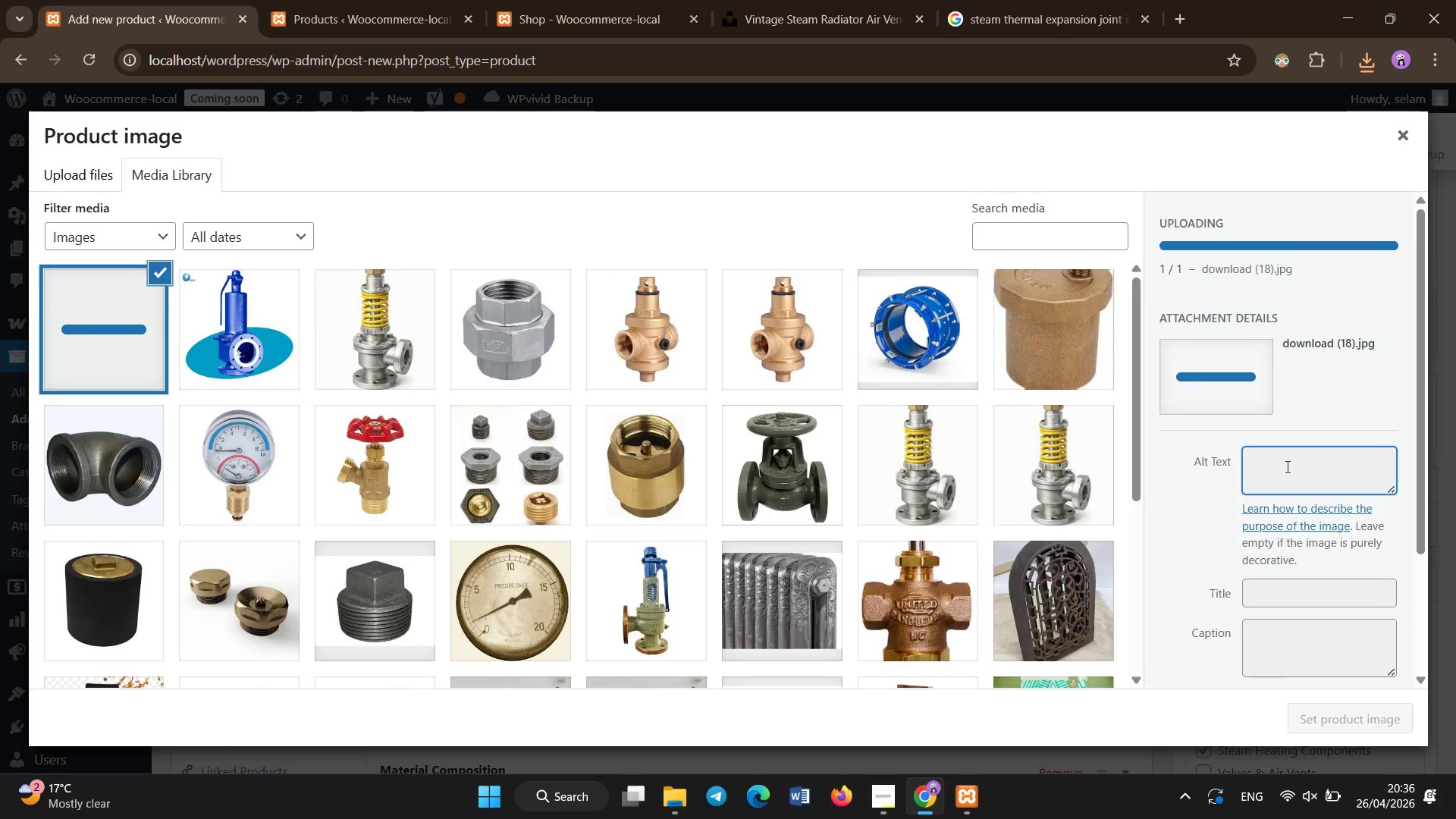 
left_click([1288, 467])
 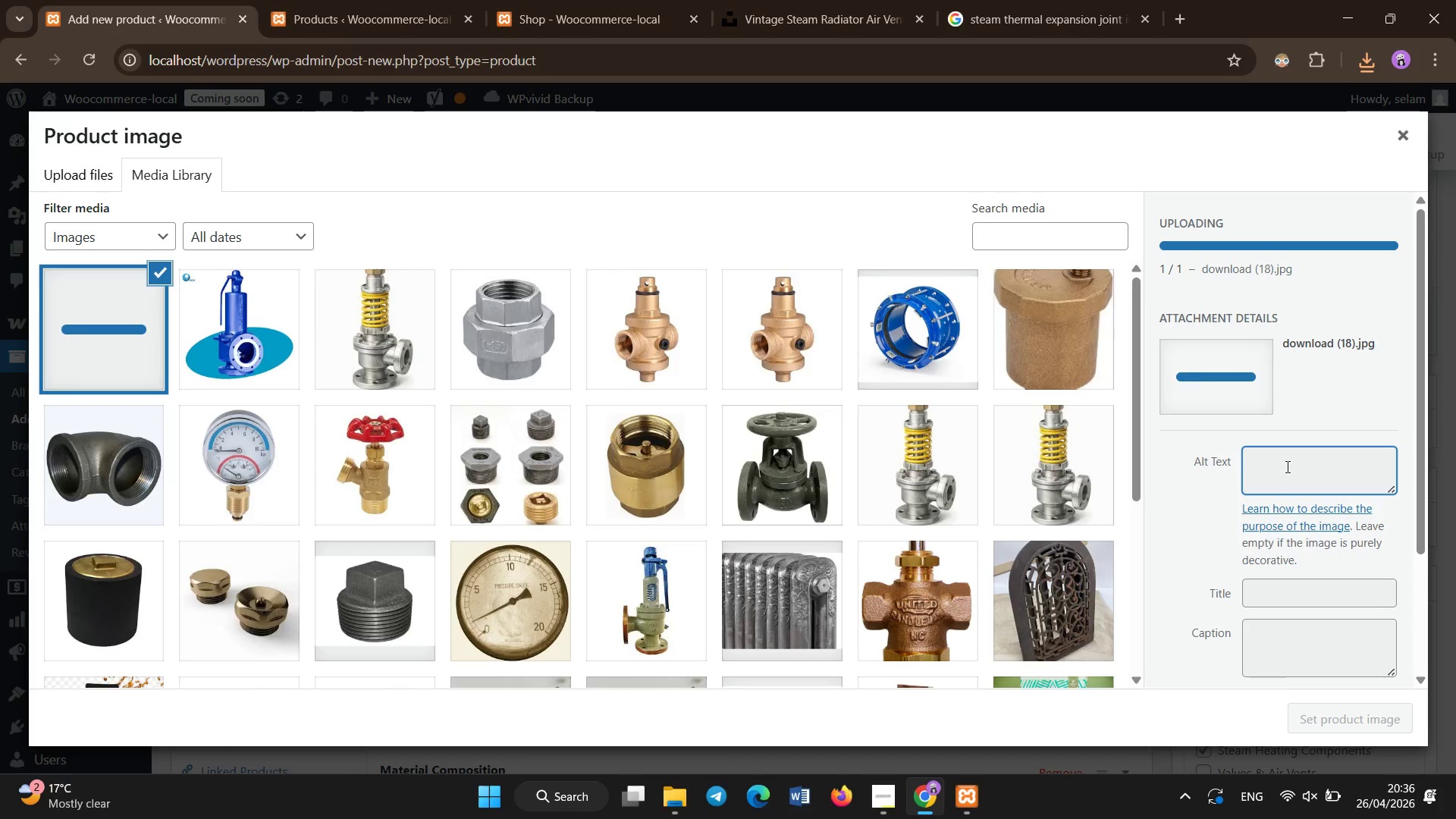 
left_click([1288, 467])
 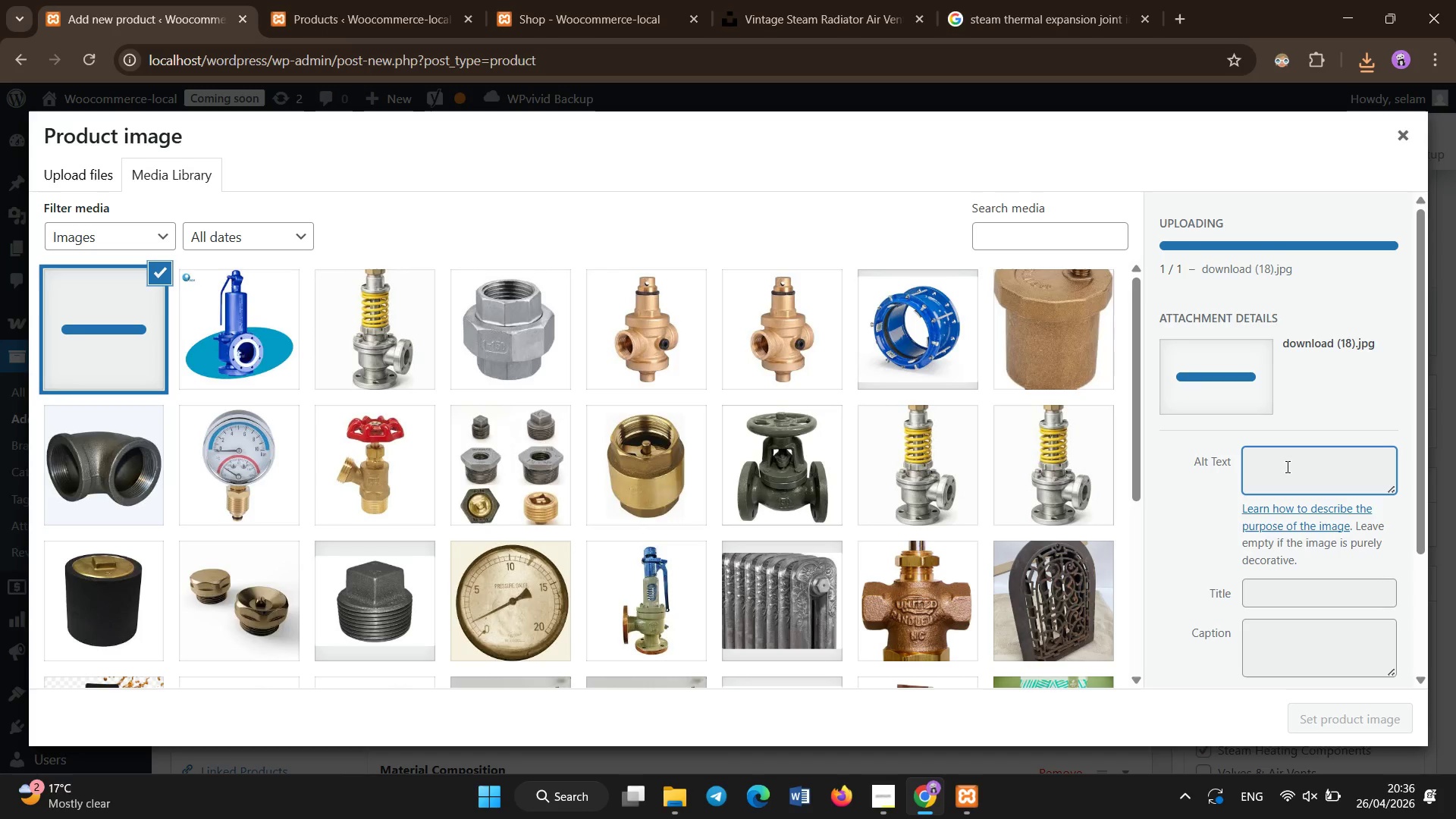 
left_click([1288, 467])
 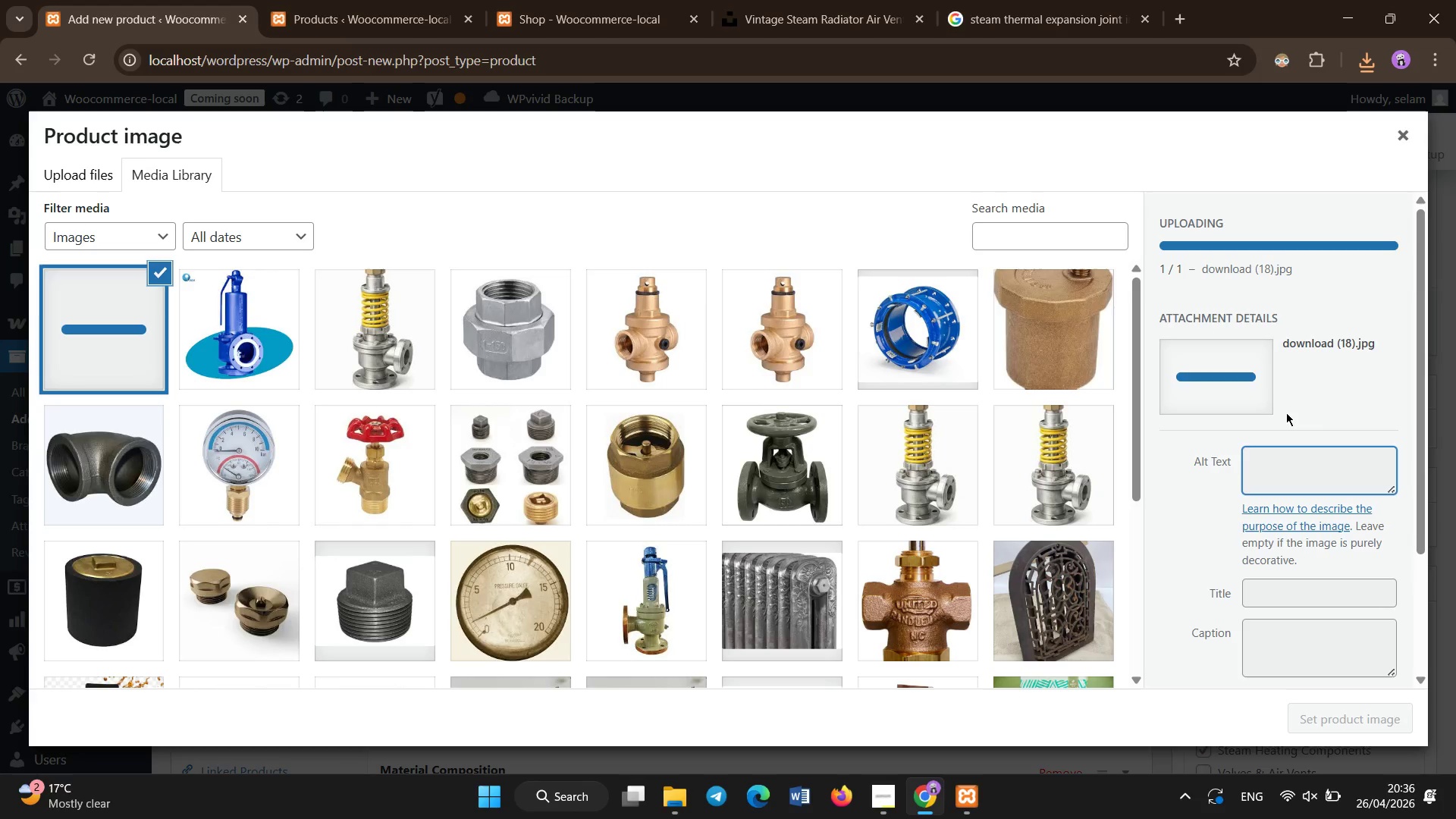 
left_click([1286, 410])
 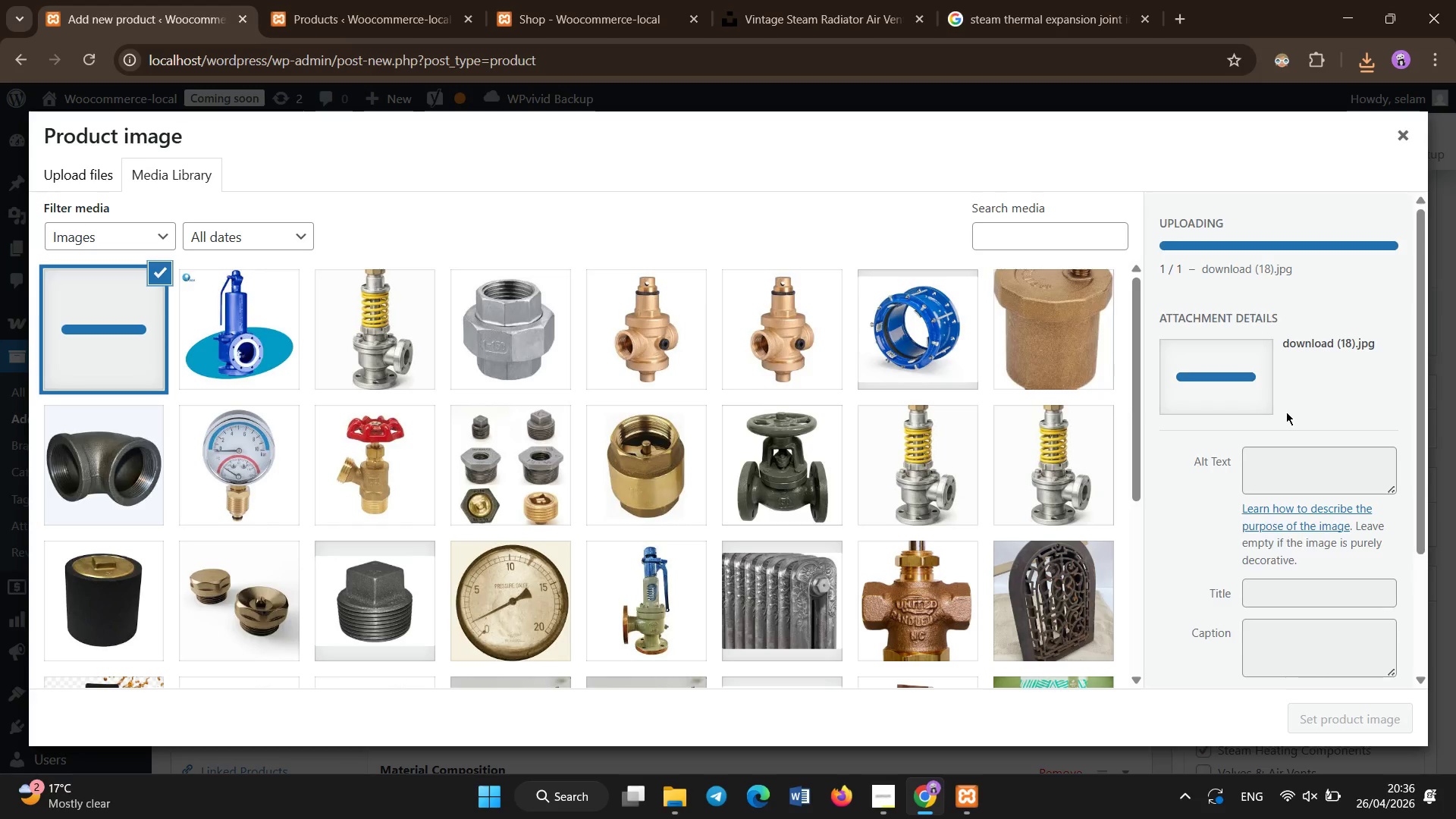 
scroll: coordinate [1286, 415], scroll_direction: down, amount: 2.0
 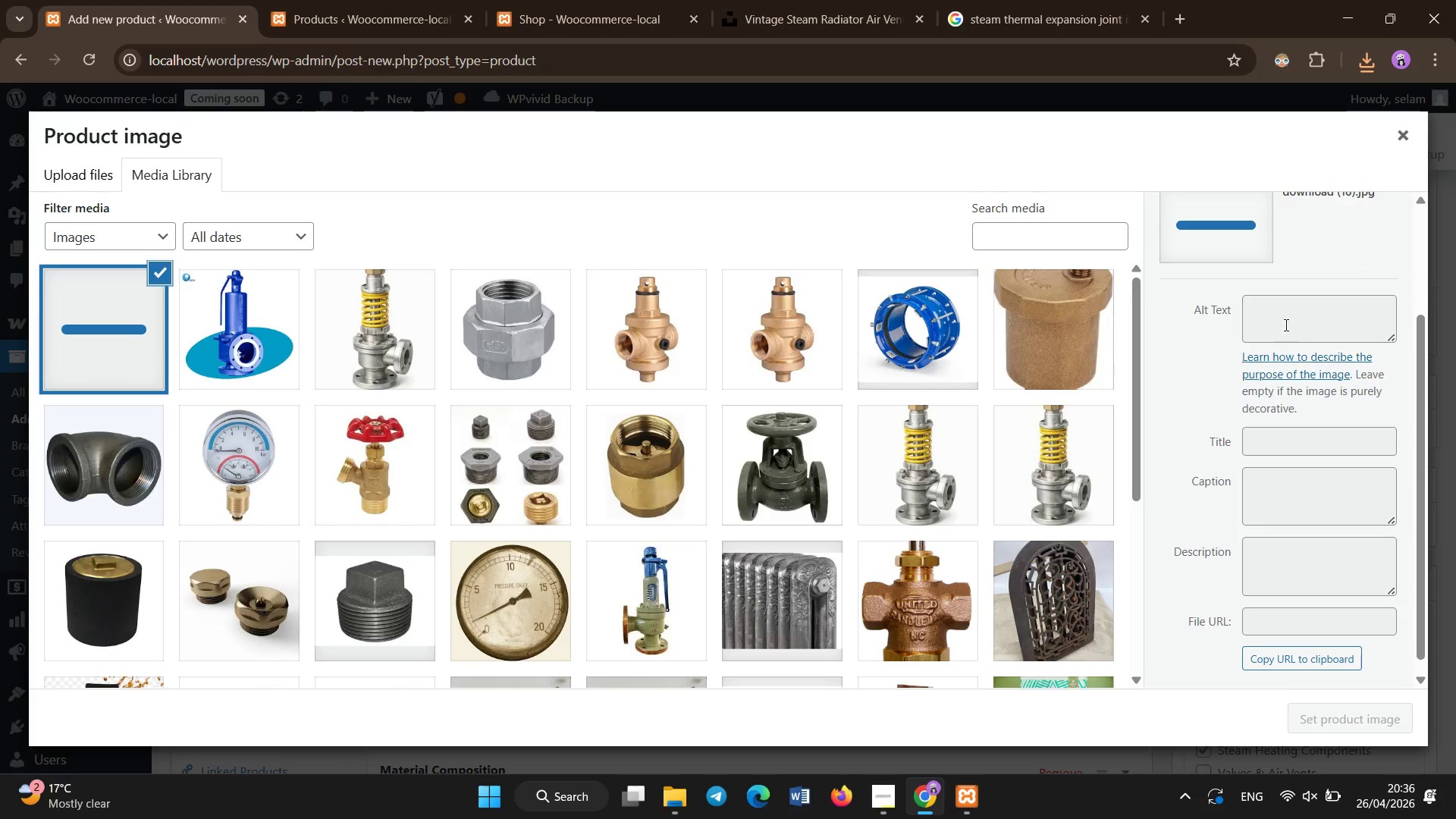 
left_click([1286, 321])
 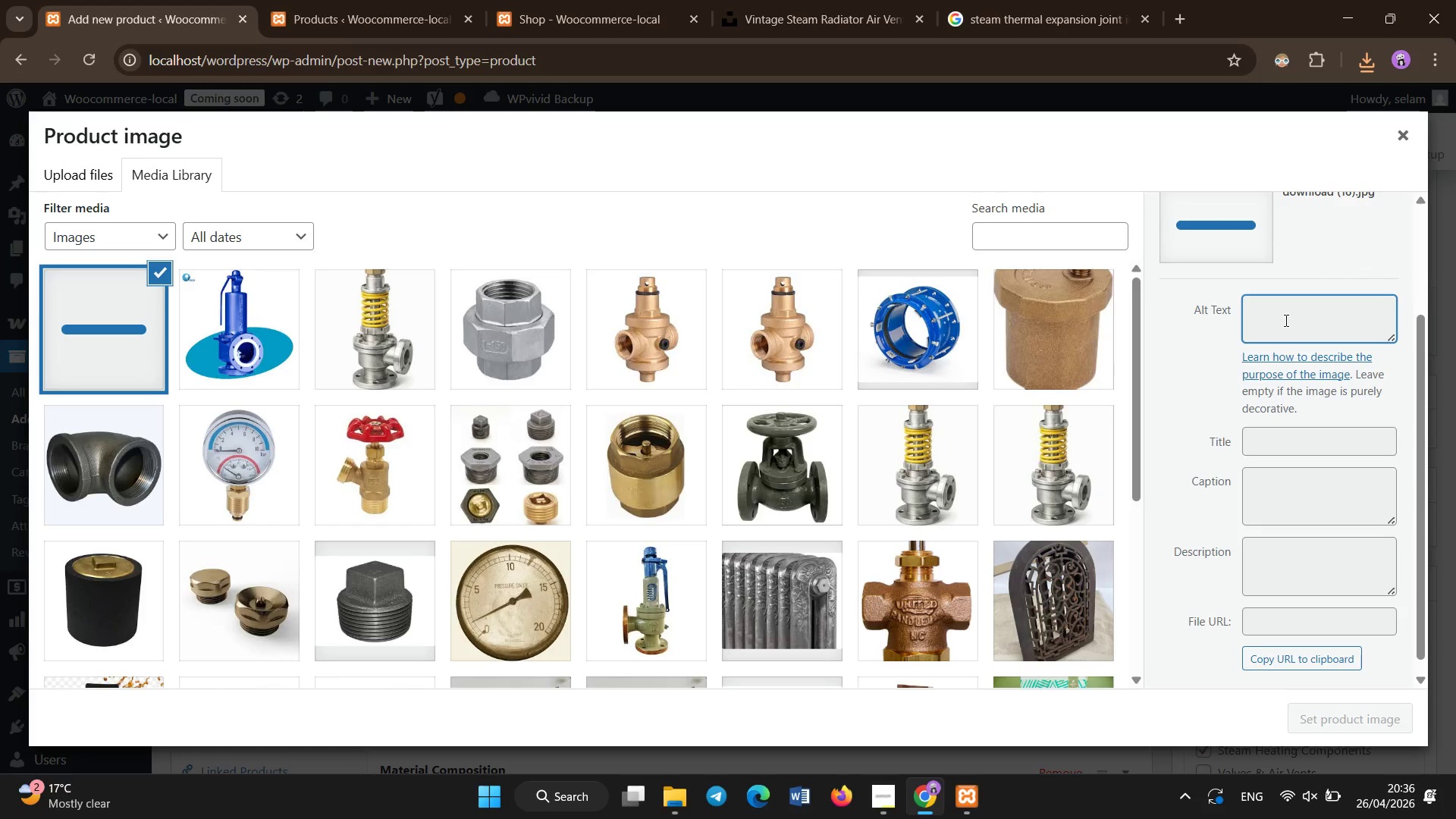 
hold_key(key=ControlLeft, duration=0.45)
 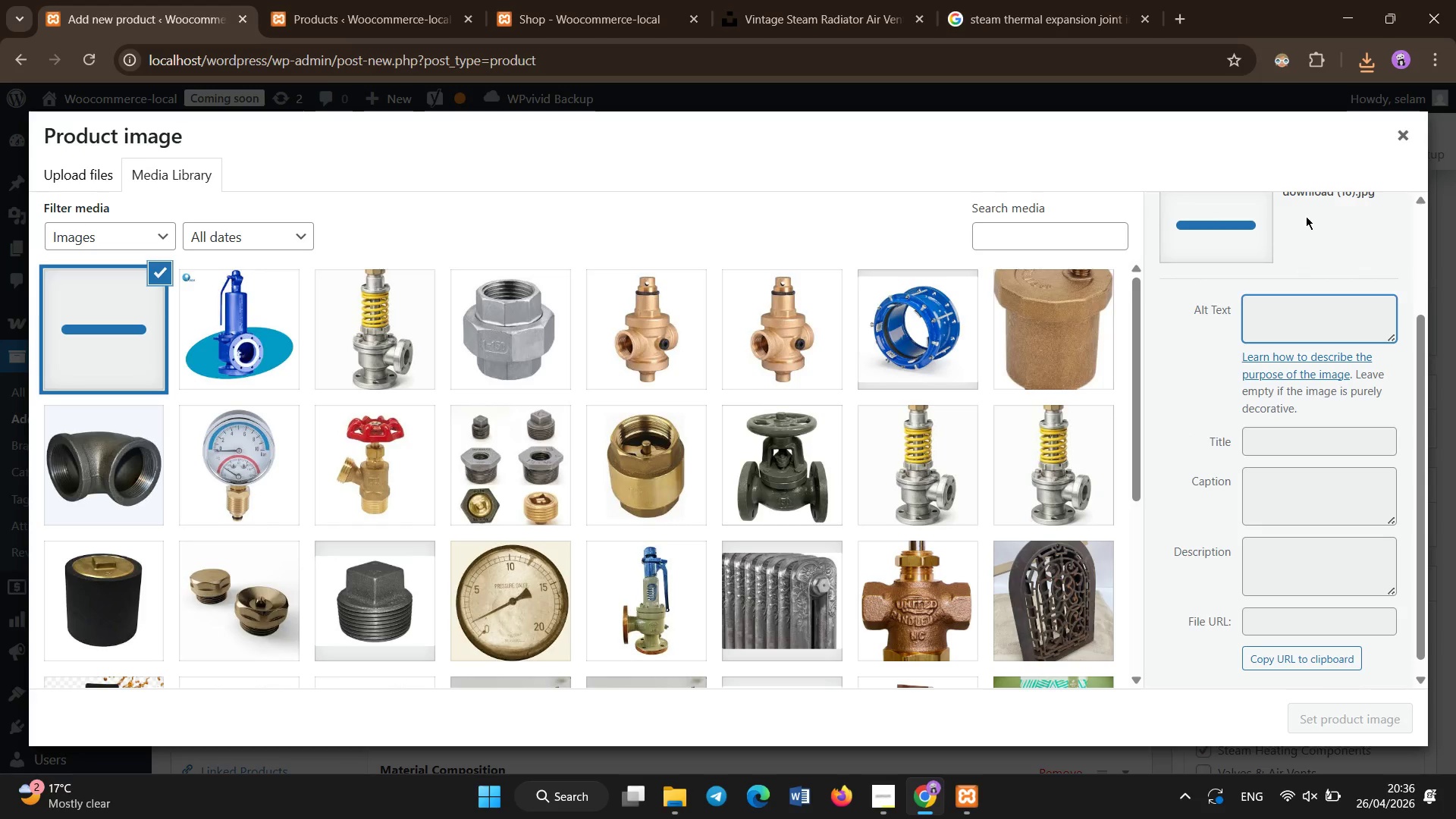 
key(V)
 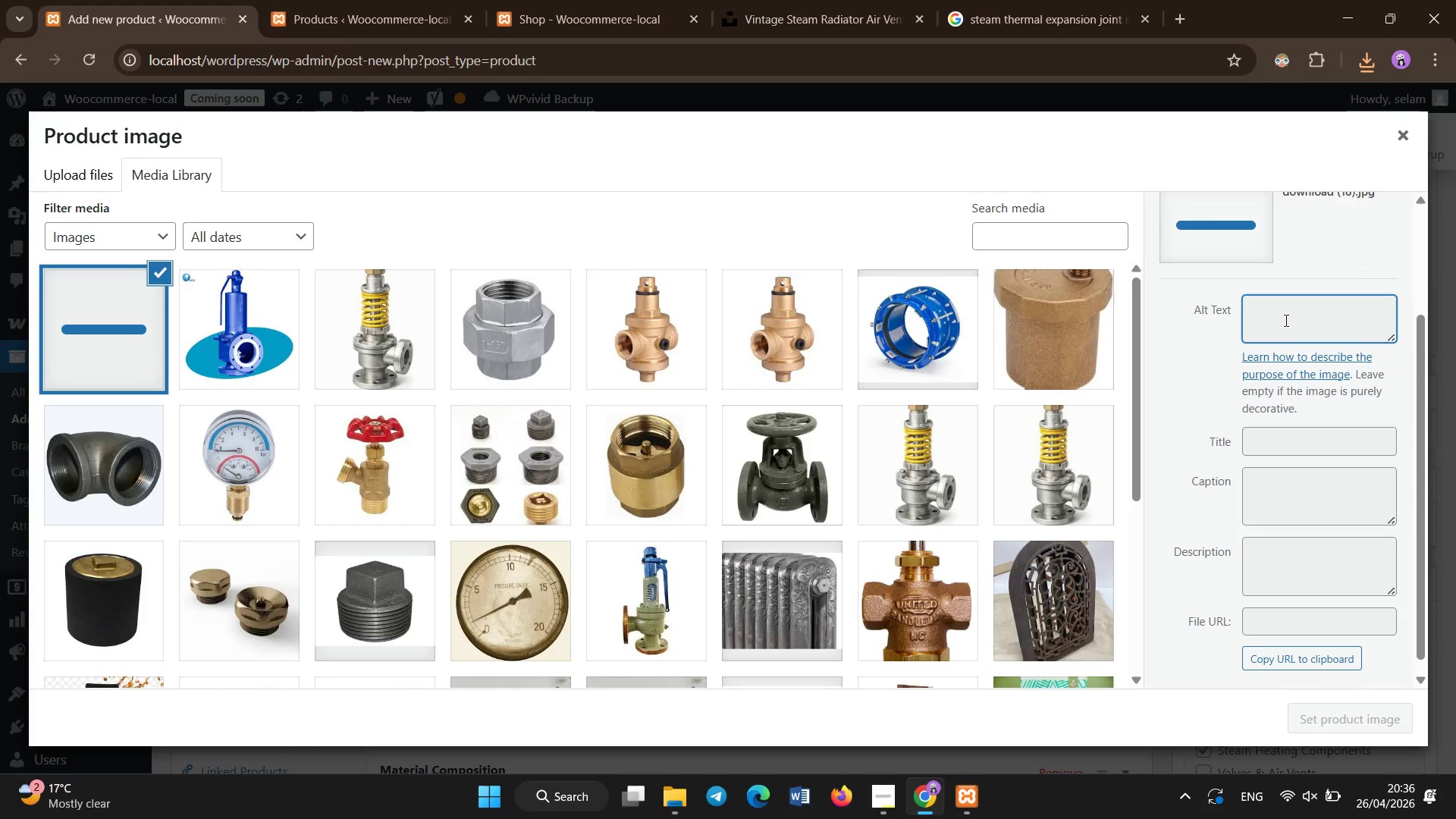 
left_click([1286, 321])
 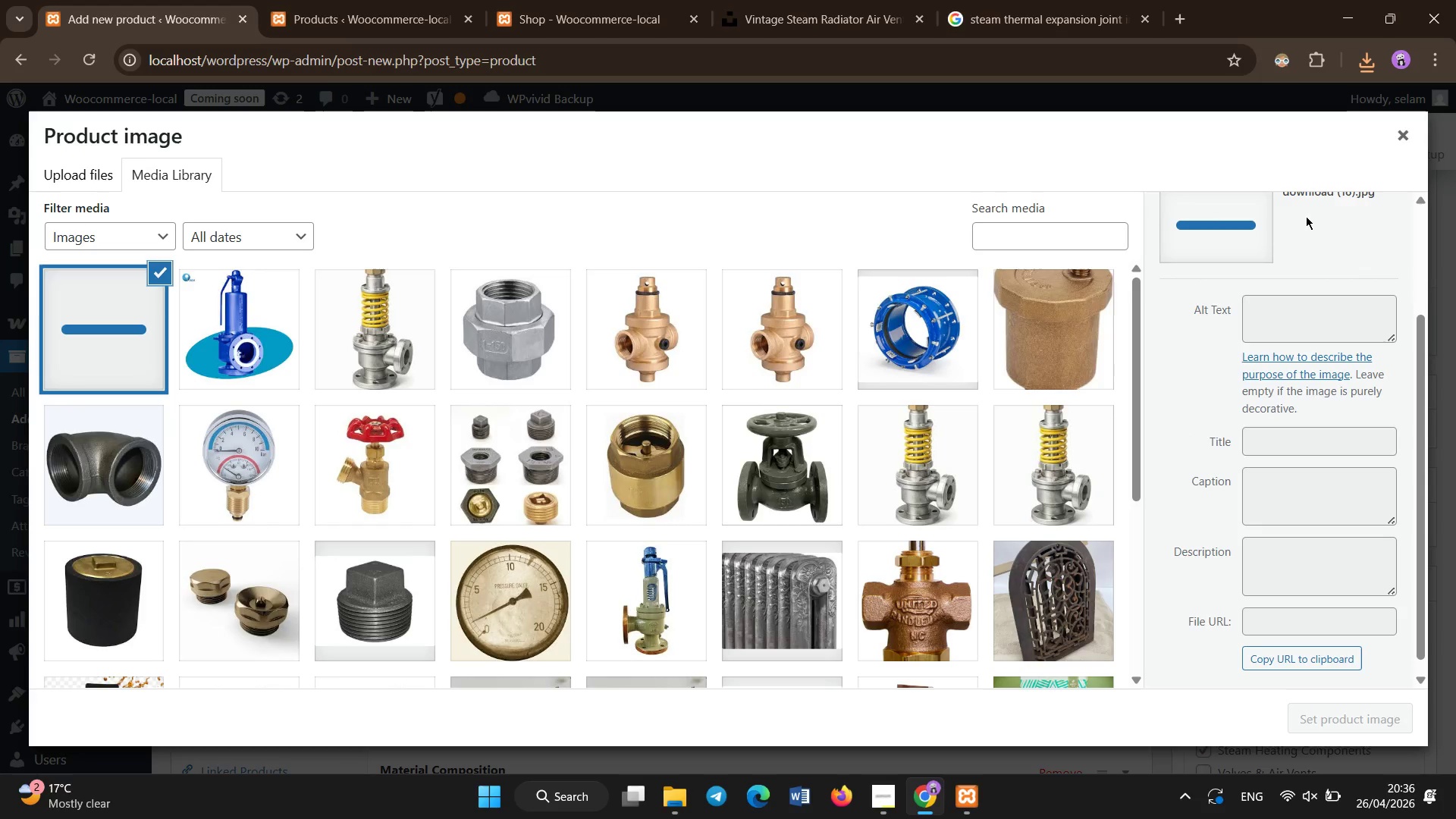 
double_click([1306, 216])
 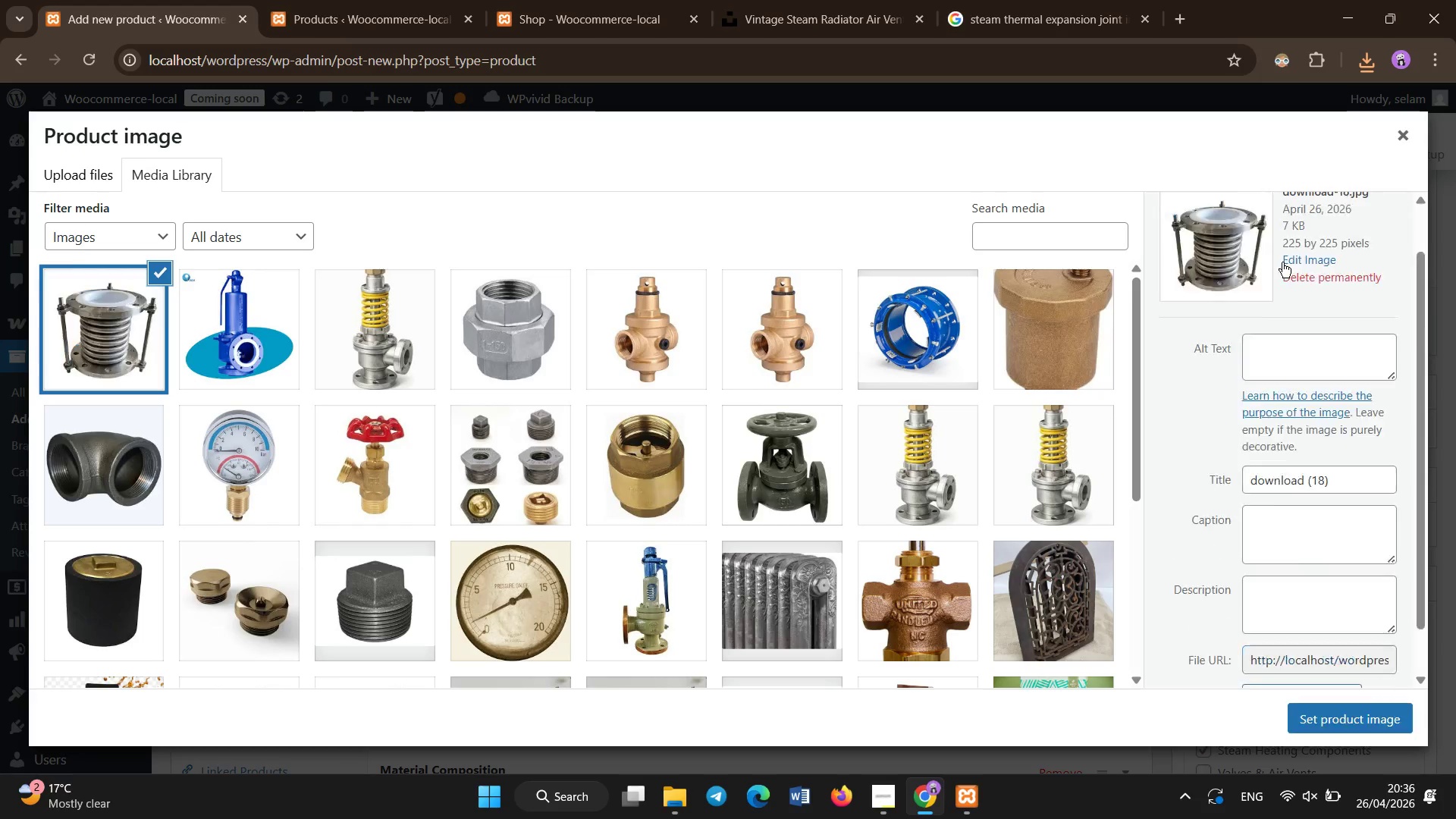 
left_click([1321, 284])
 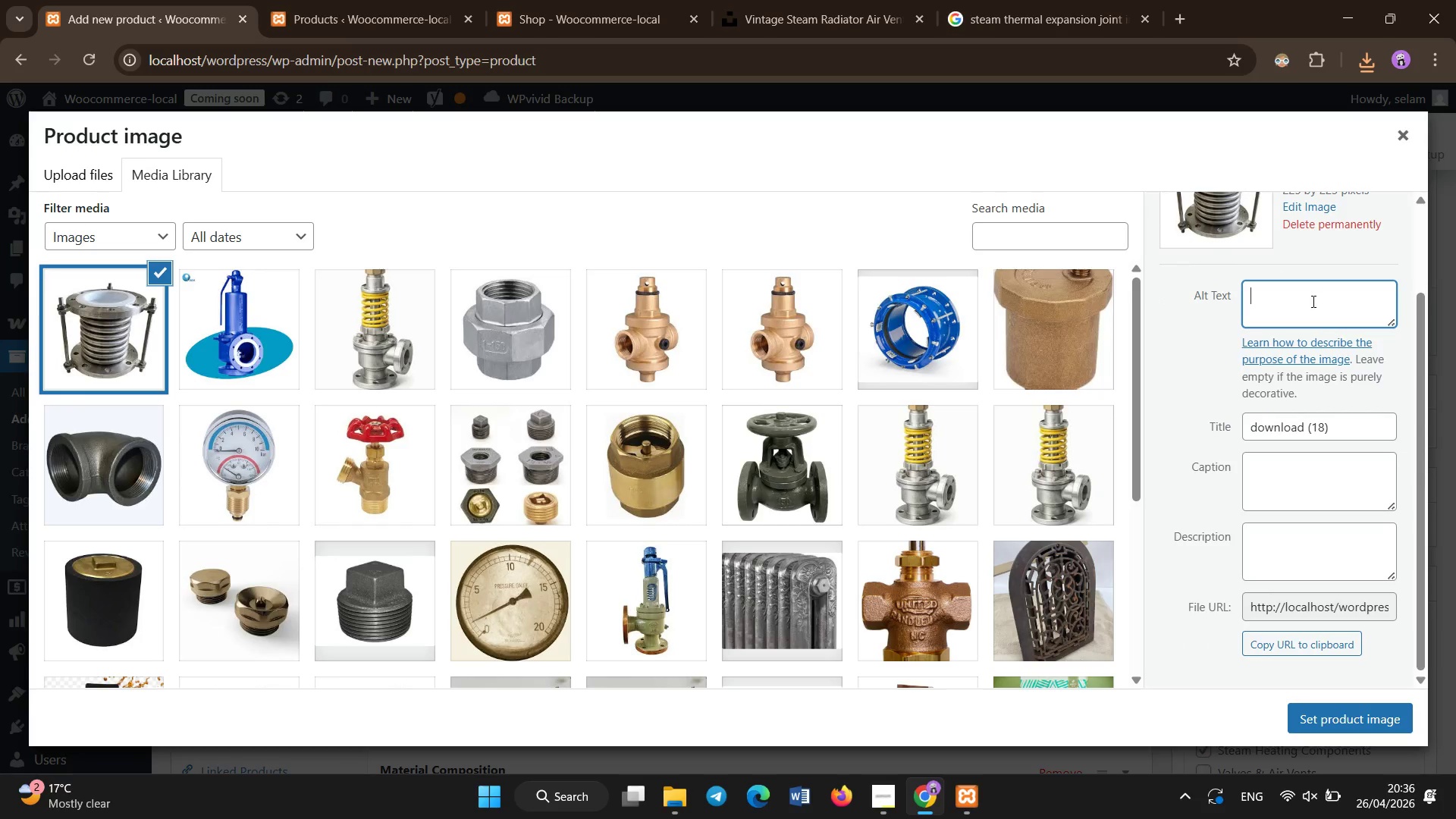 
scroll: coordinate [1254, 397], scroll_direction: up, amount: 3.0
 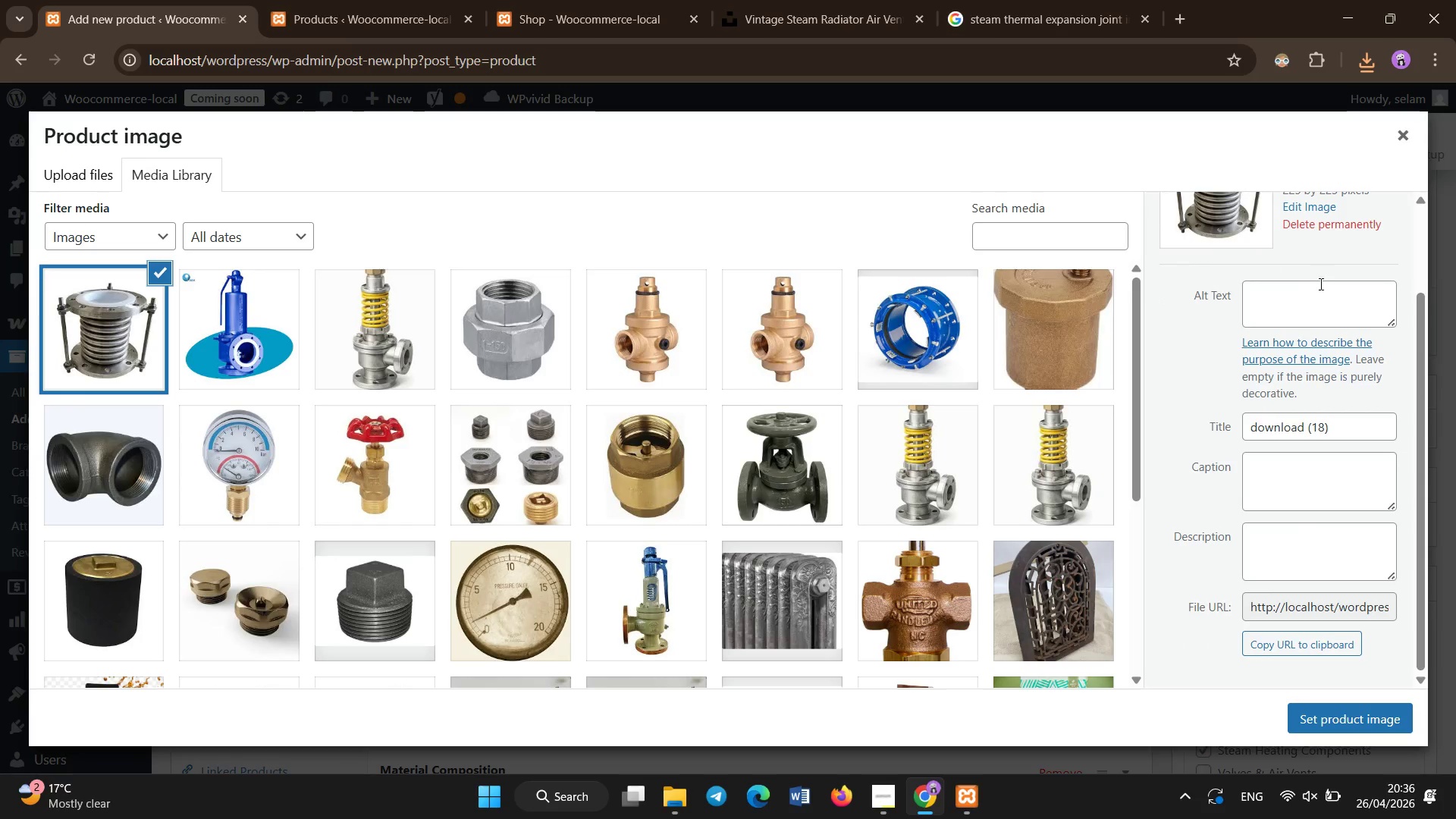 
key(Control+V)
 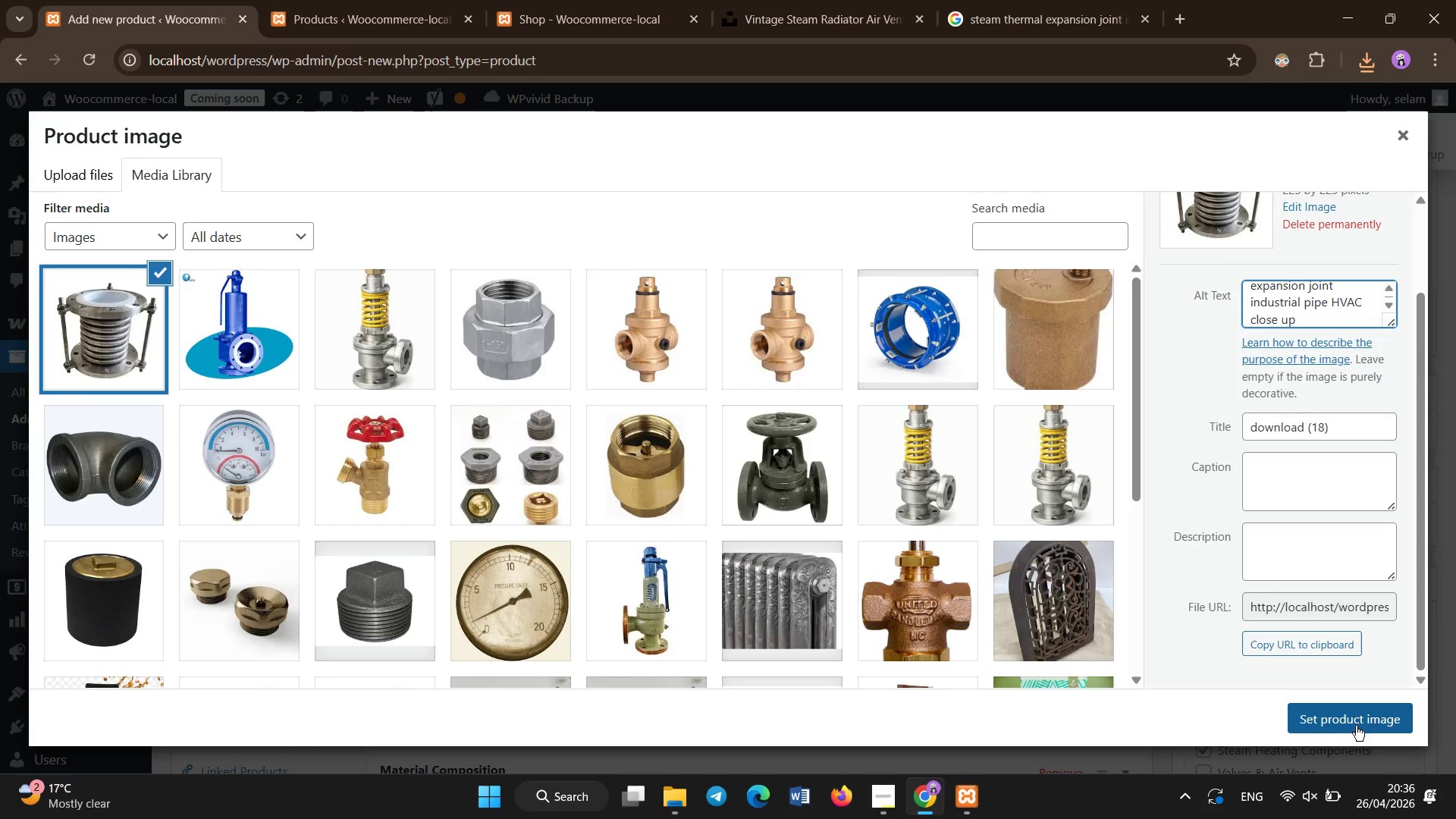 
left_click([1356, 720])
 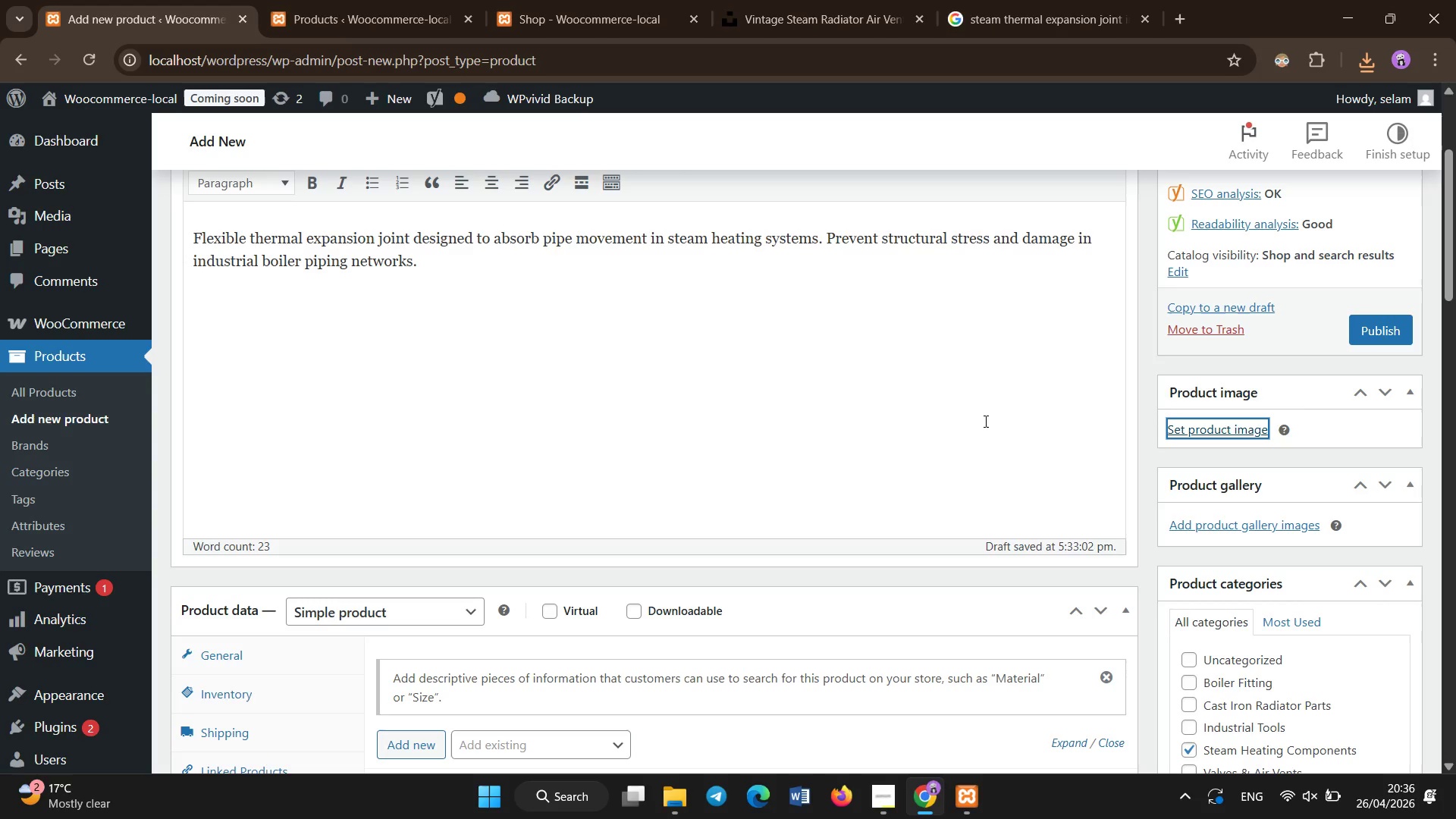 
scroll: coordinate [1014, 407], scroll_direction: none, amount: 0.0
 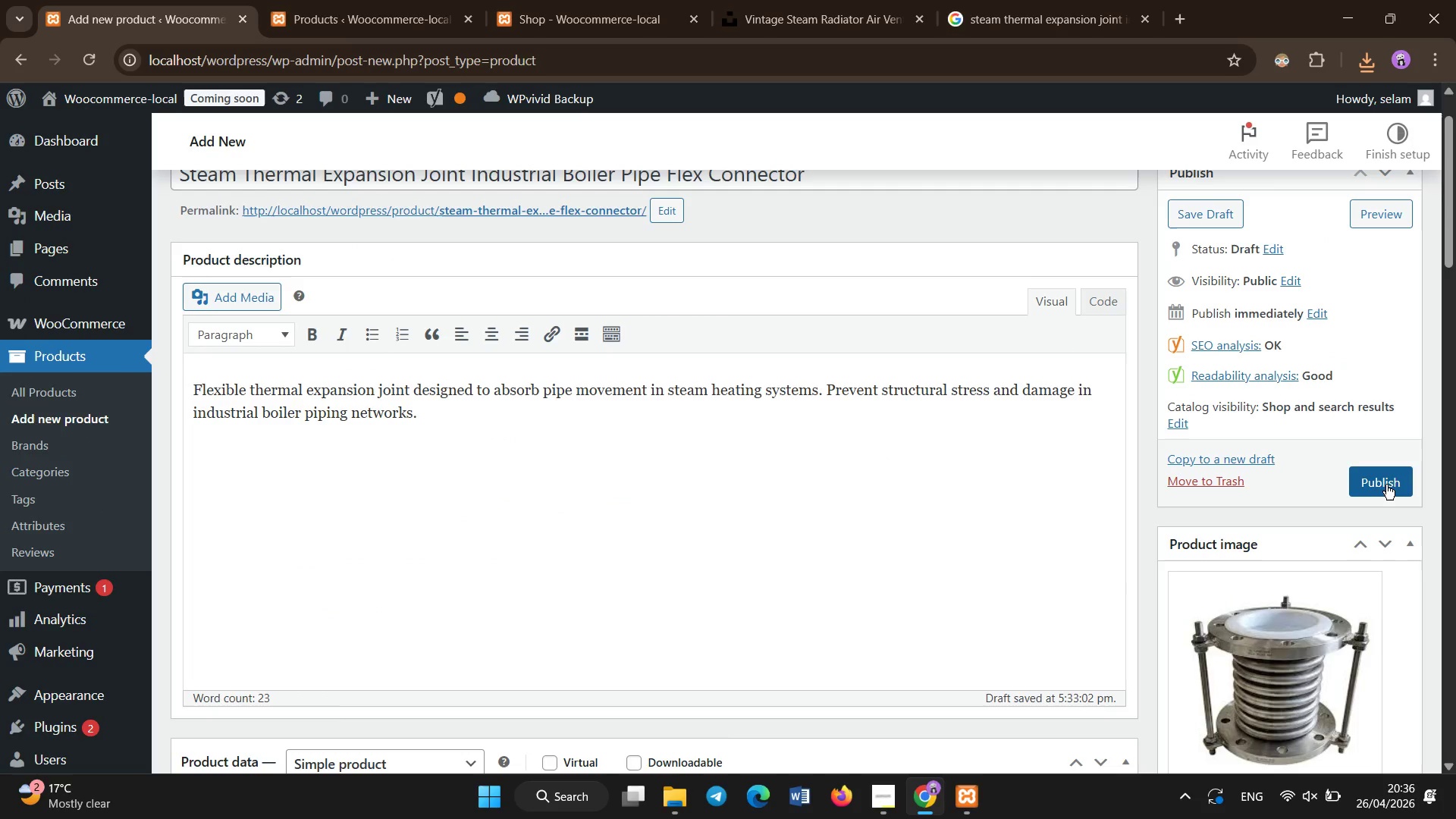 
left_click([1386, 485])
 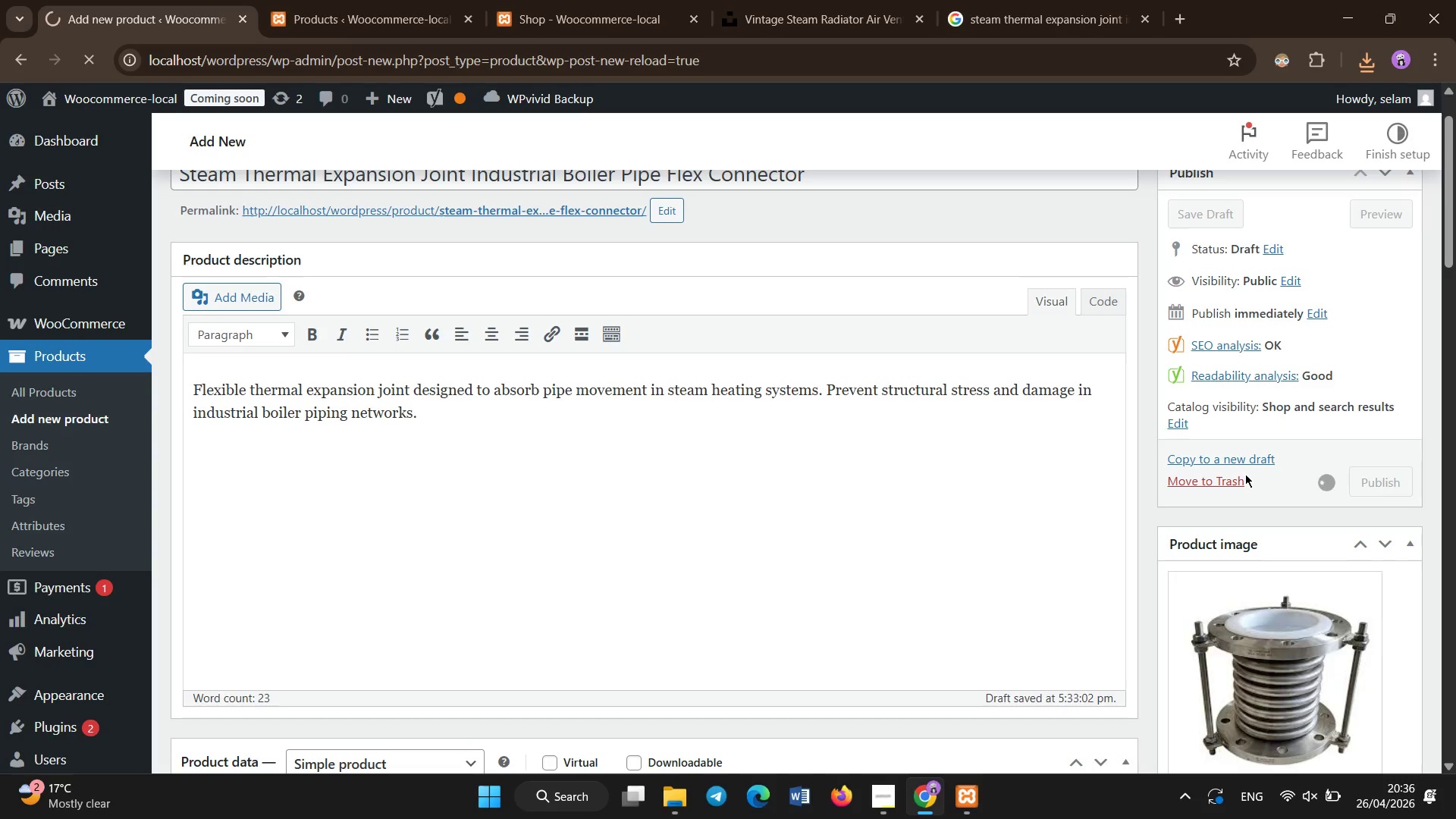 
wait(23.17)
 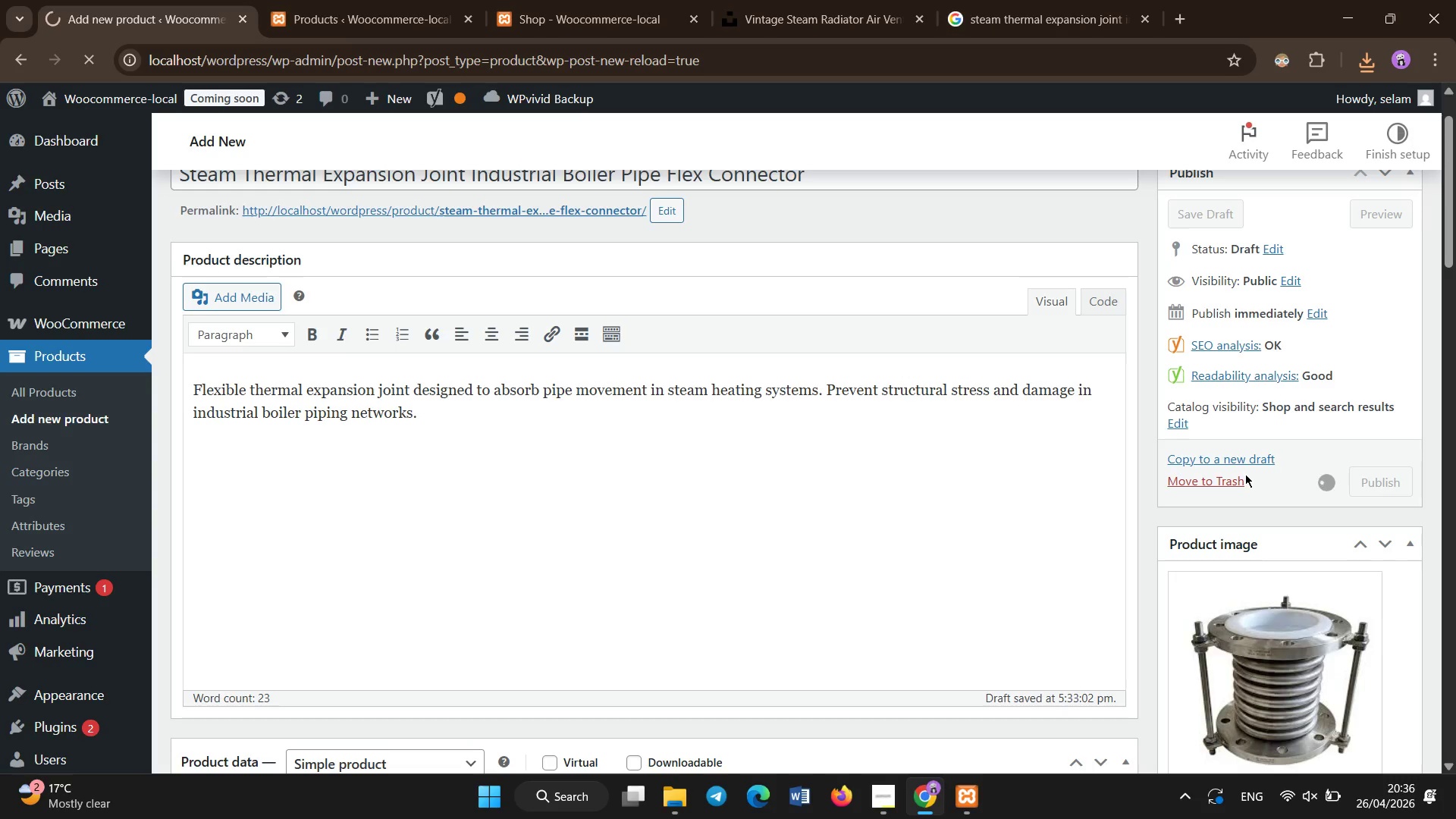 
left_click([348, 0])
 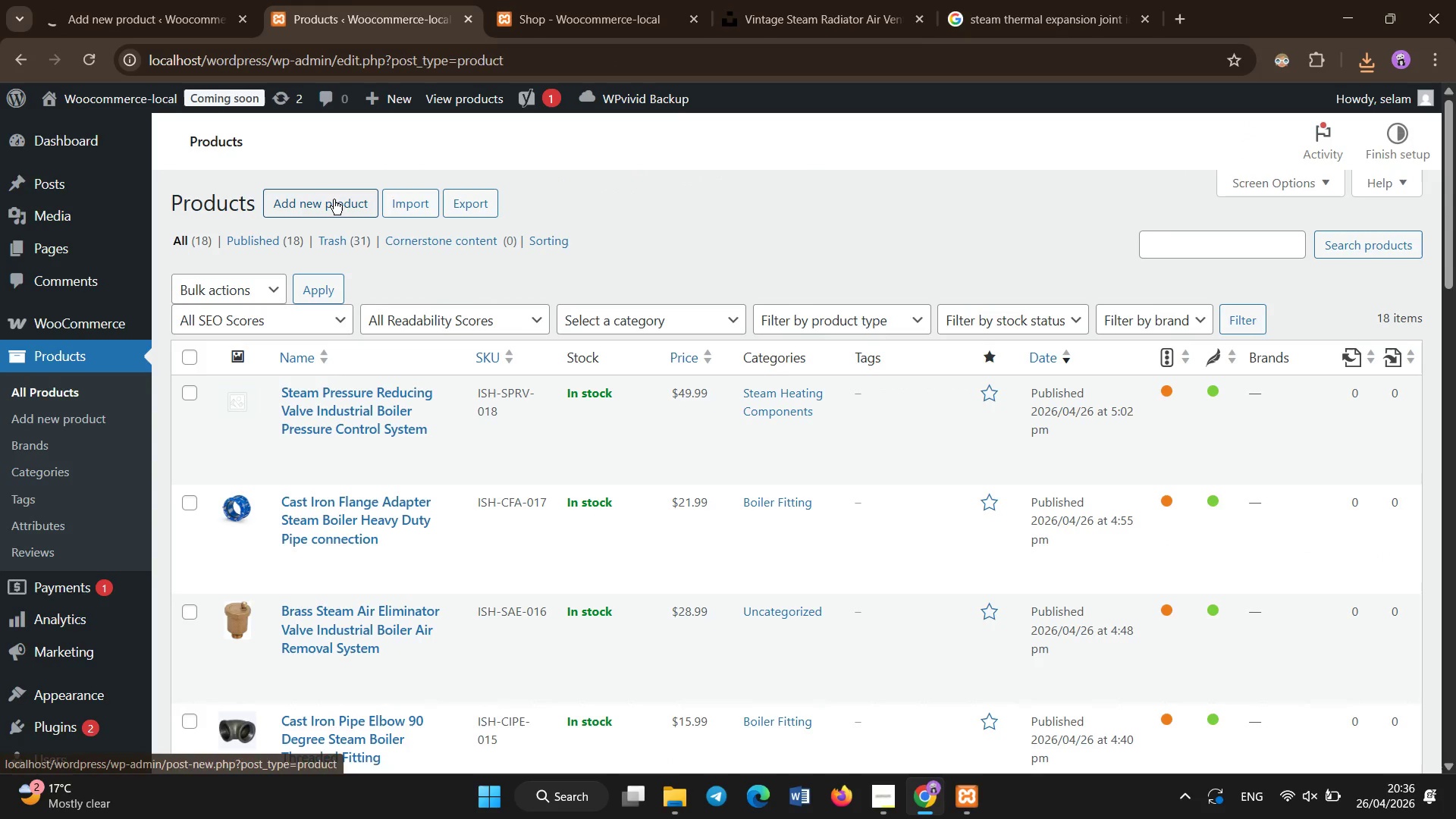 
left_click([334, 200])
 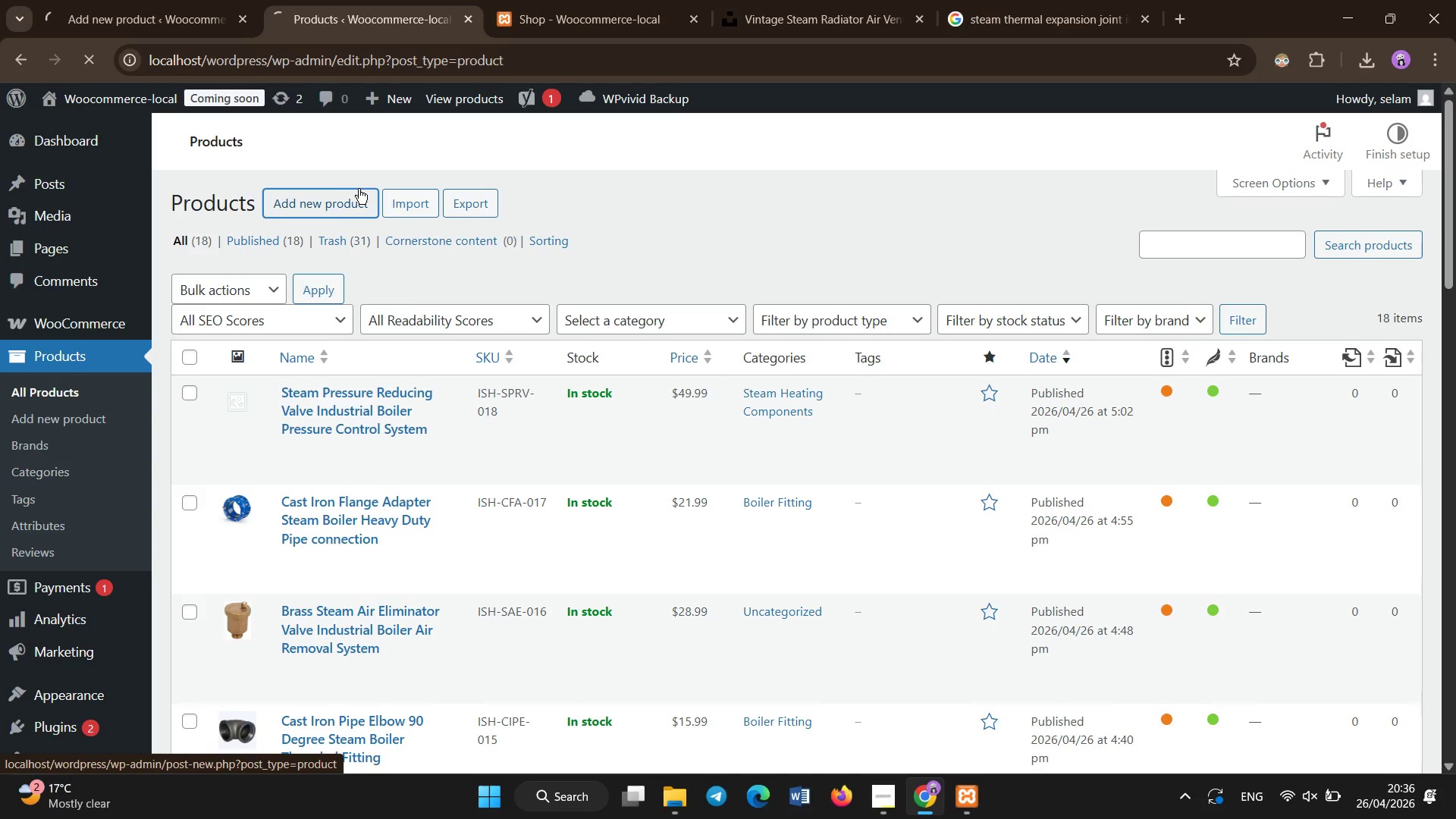 
wait(5.75)
 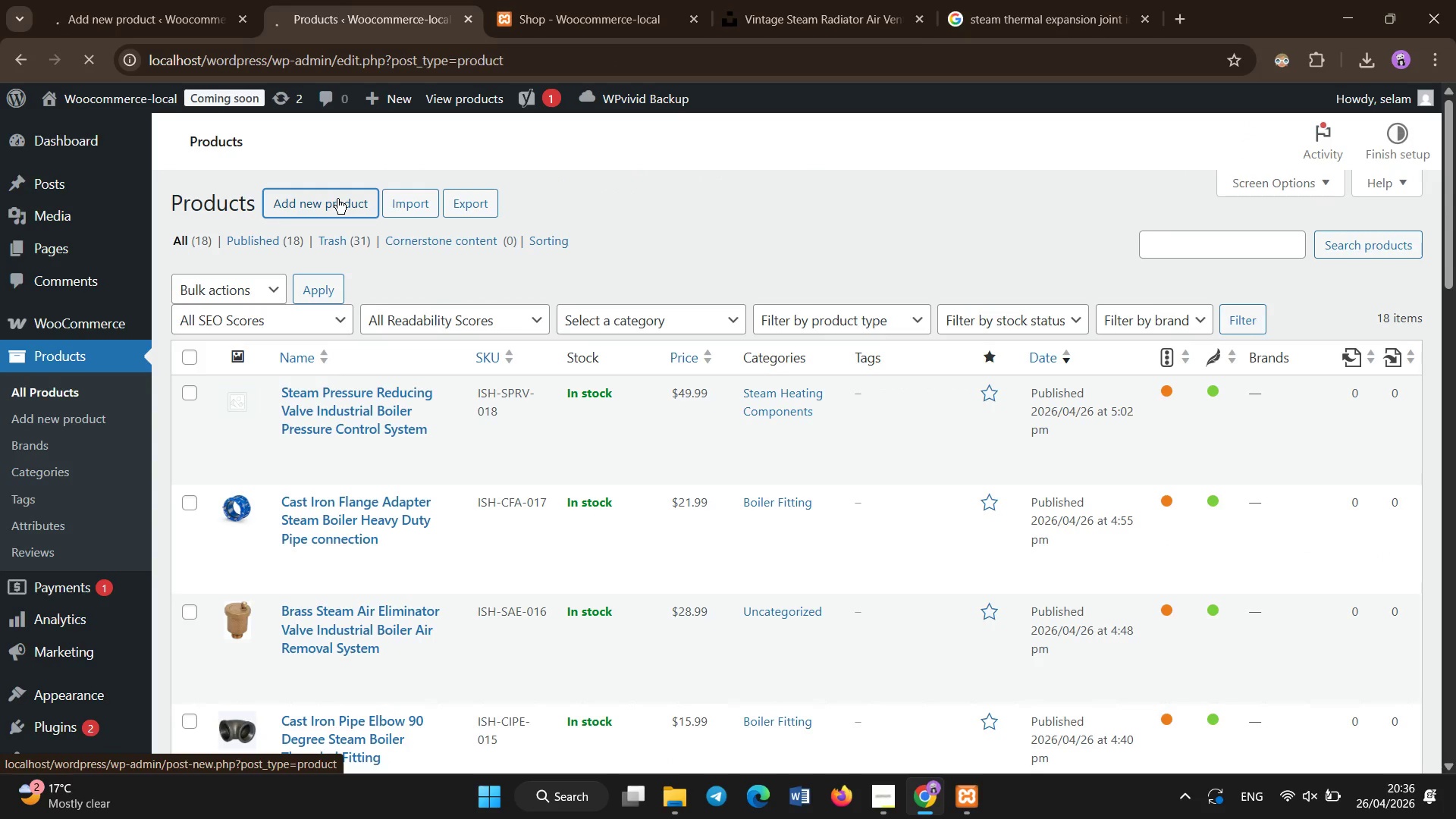 
left_click([105, 0])
 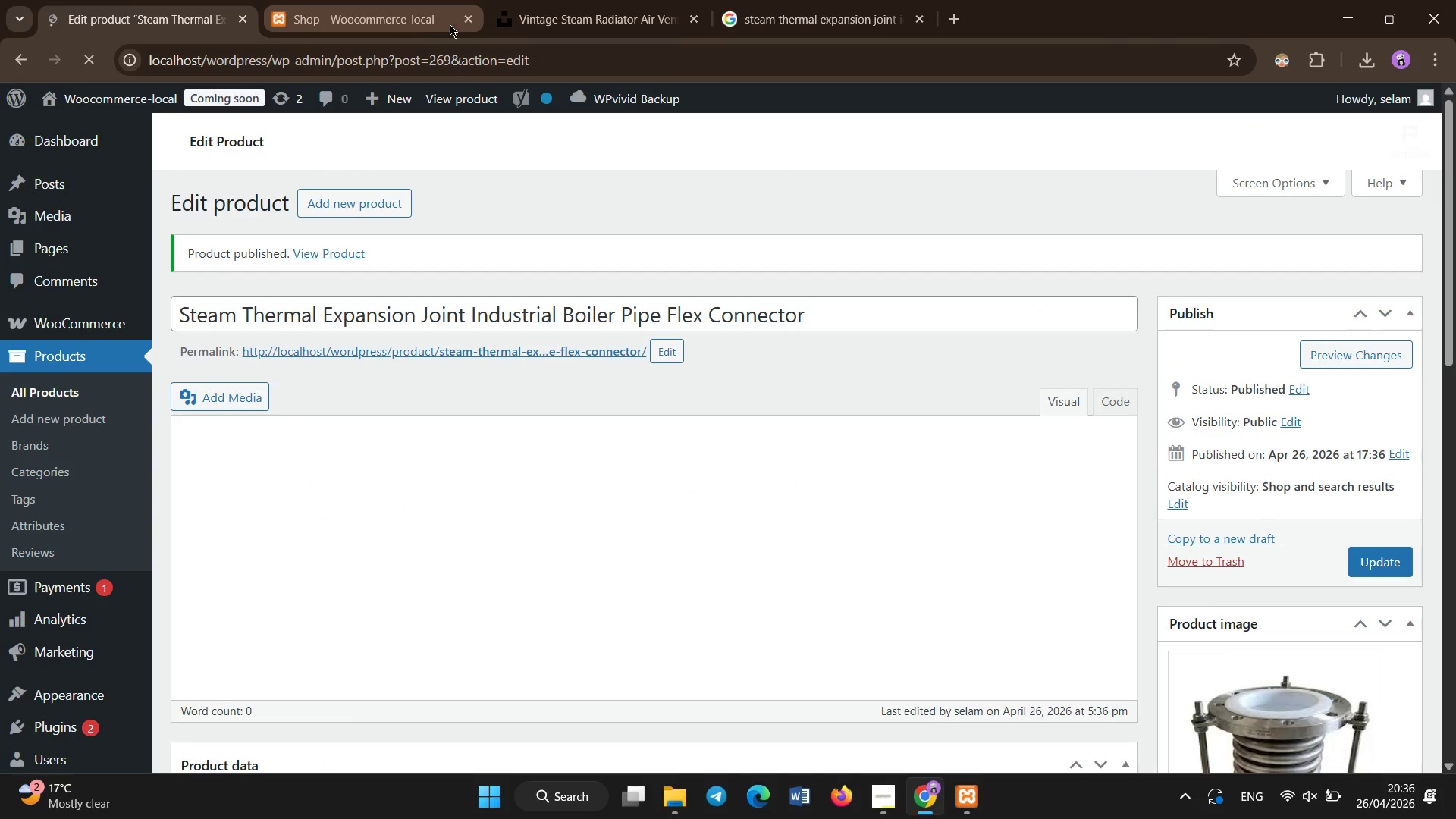 
wait(6.55)
 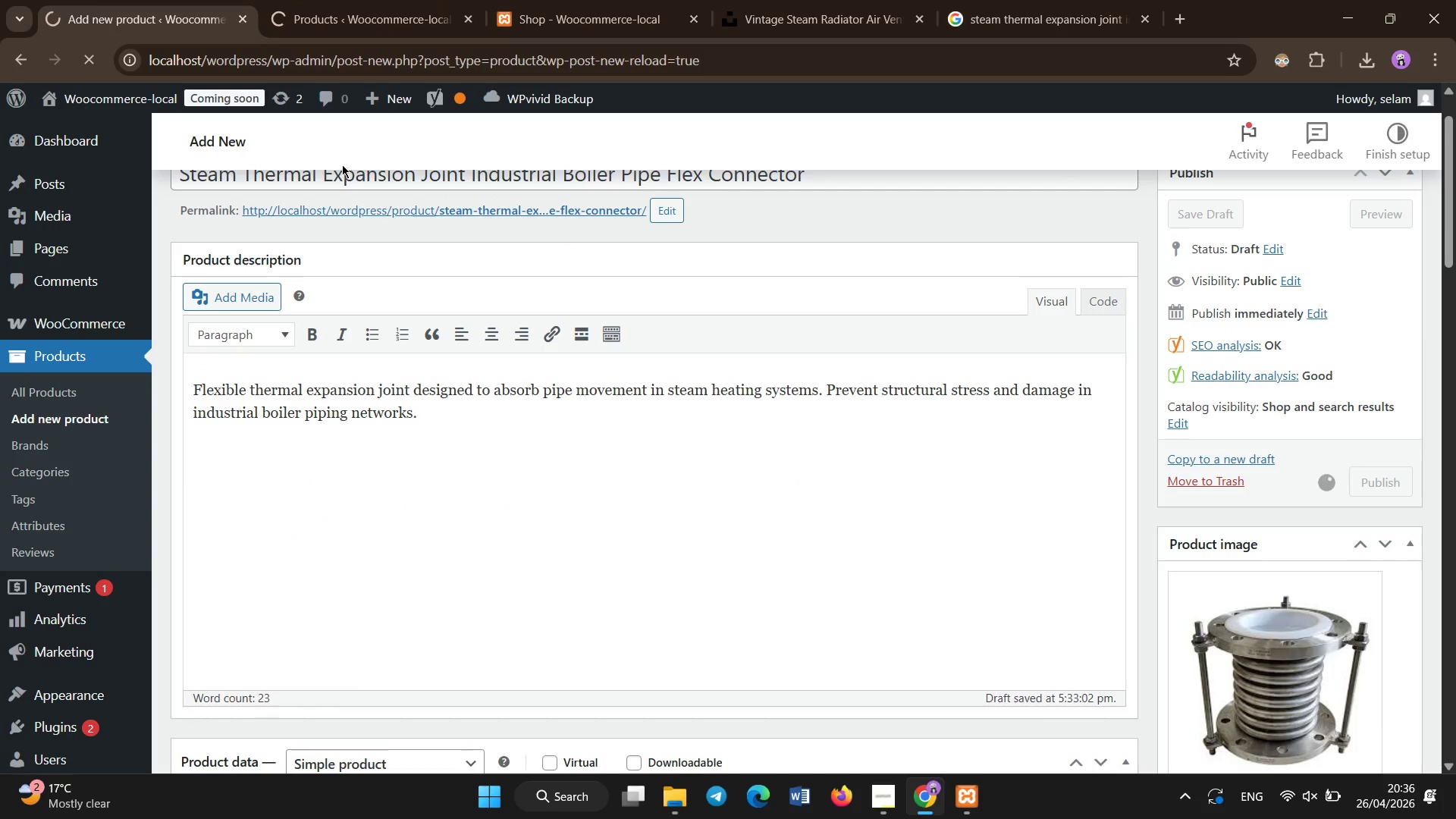 
left_click([325, 198])
 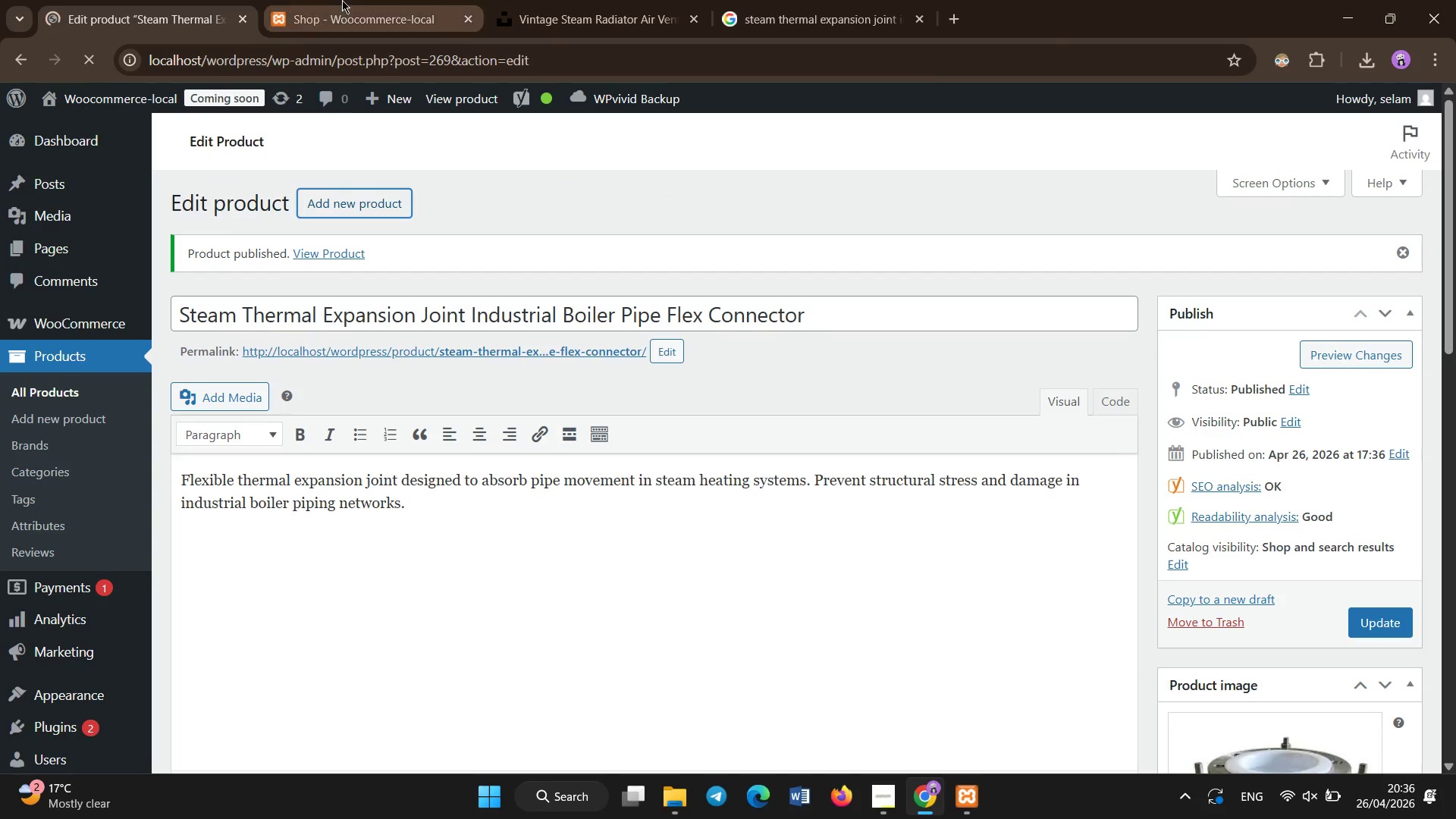 
left_click([344, 0])
 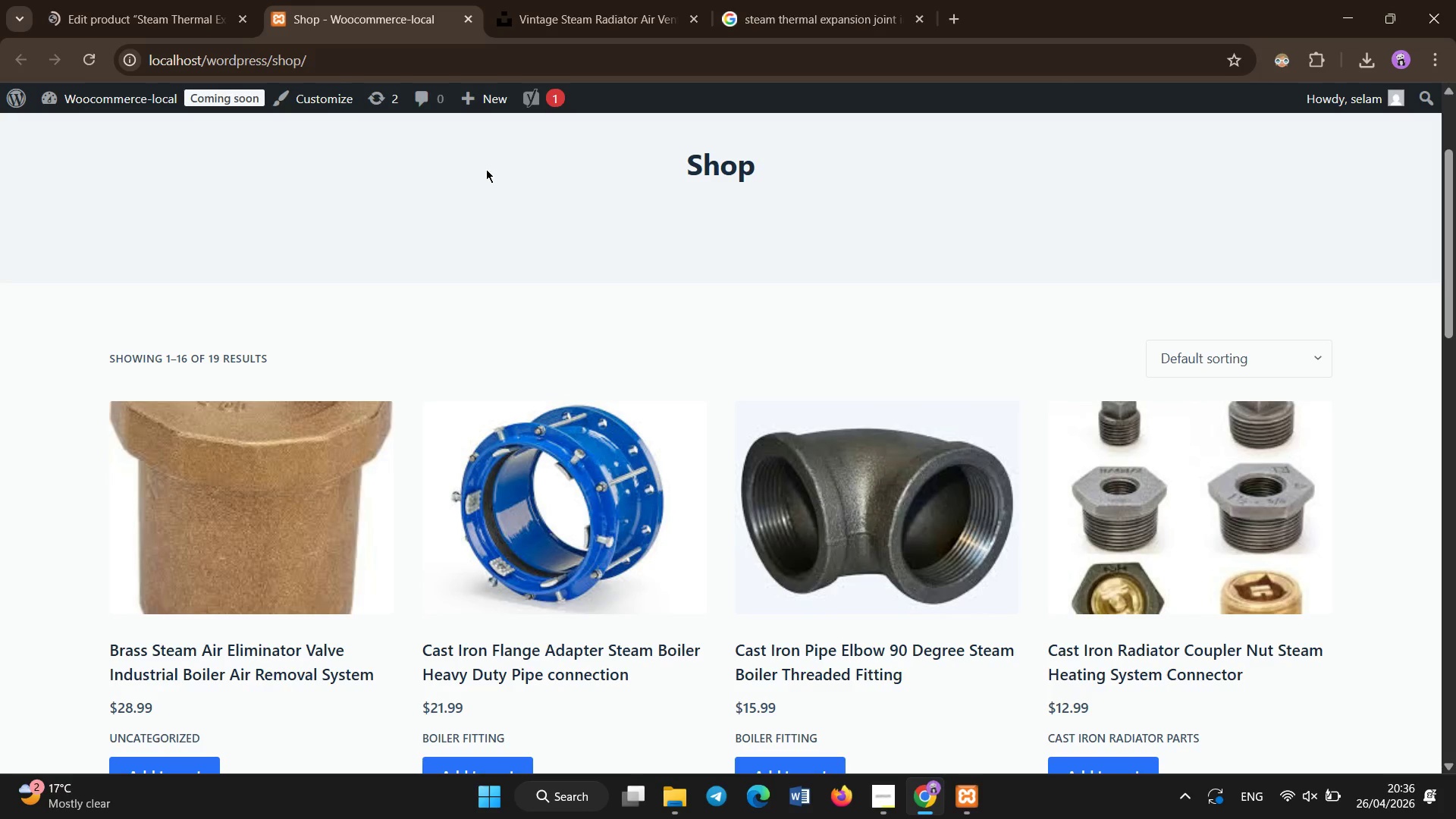 
key(Control+Shift+R)
 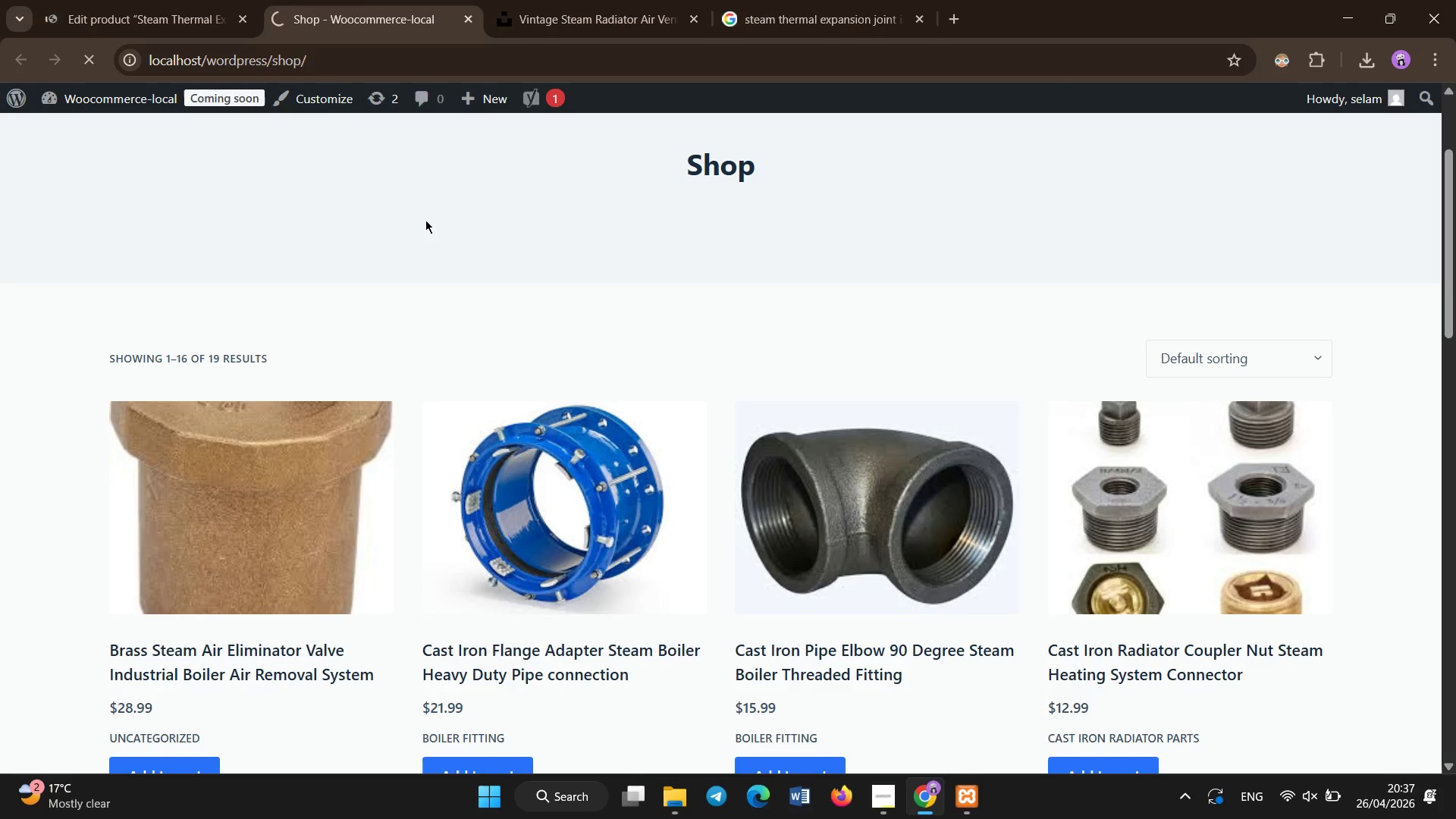 
scroll: coordinate [431, 220], scroll_direction: down, amount: 10.0
 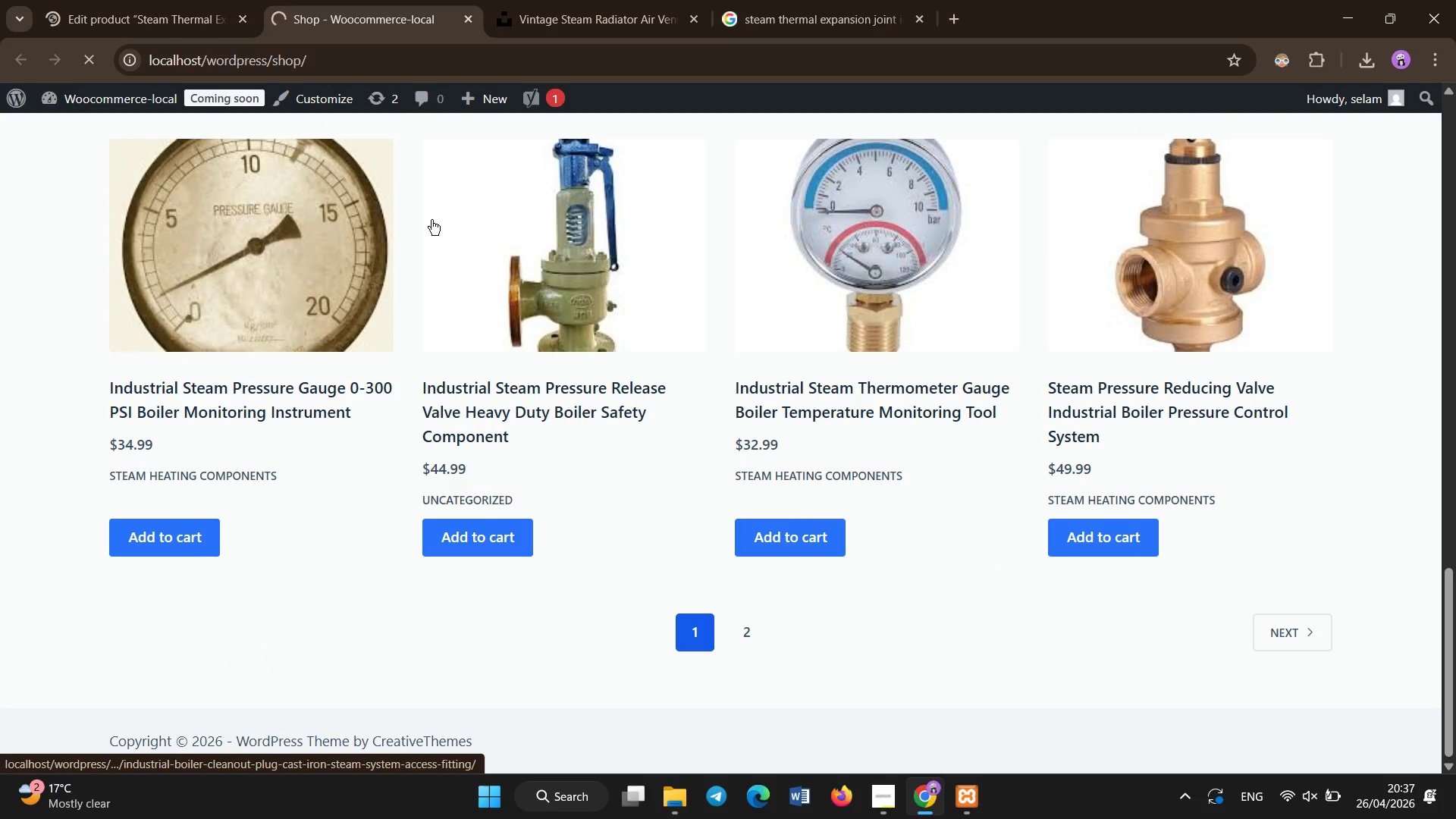 
scroll: coordinate [433, 219], scroll_direction: up, amount: 30.0
 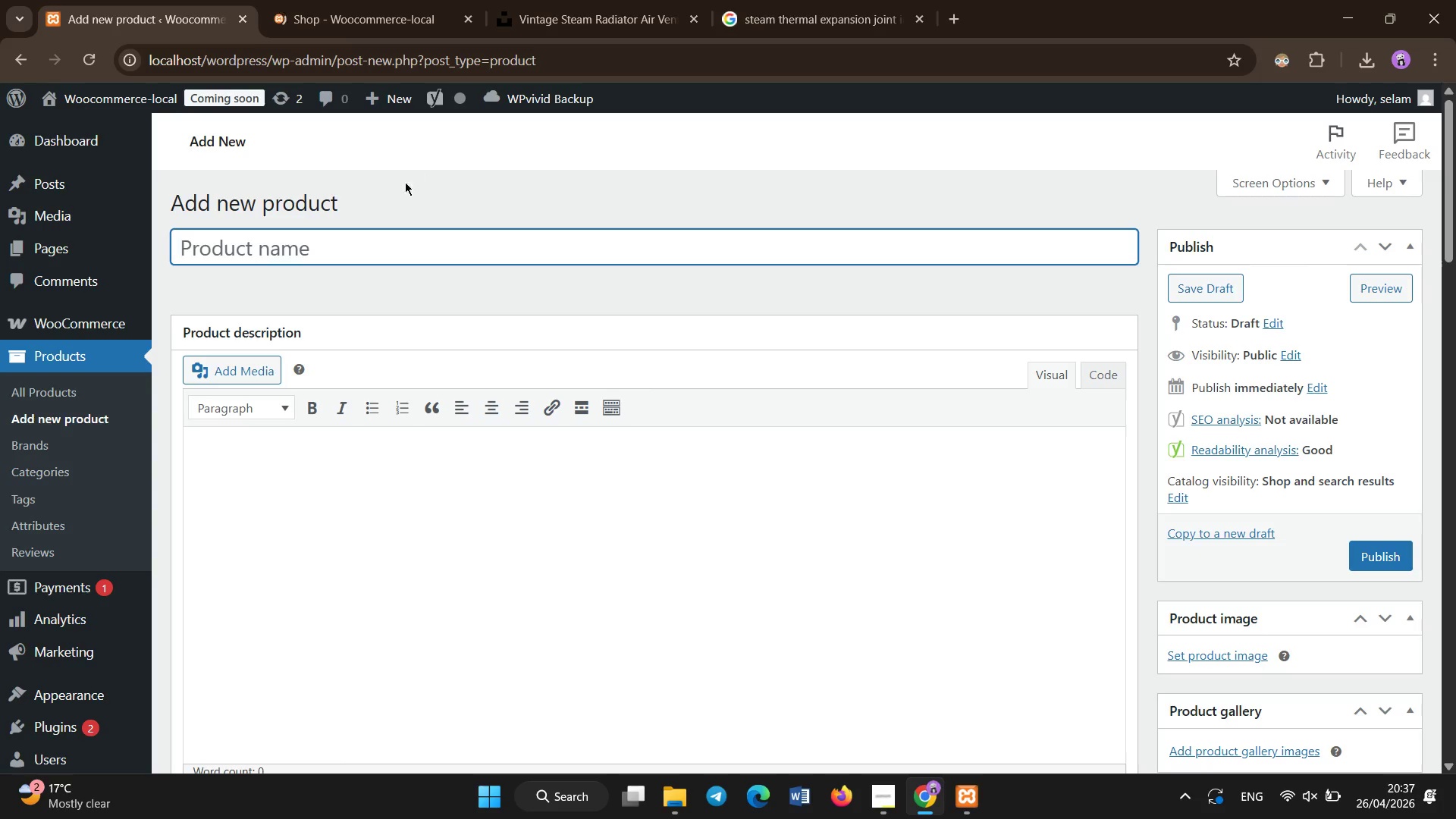 
left_click([395, 245])
 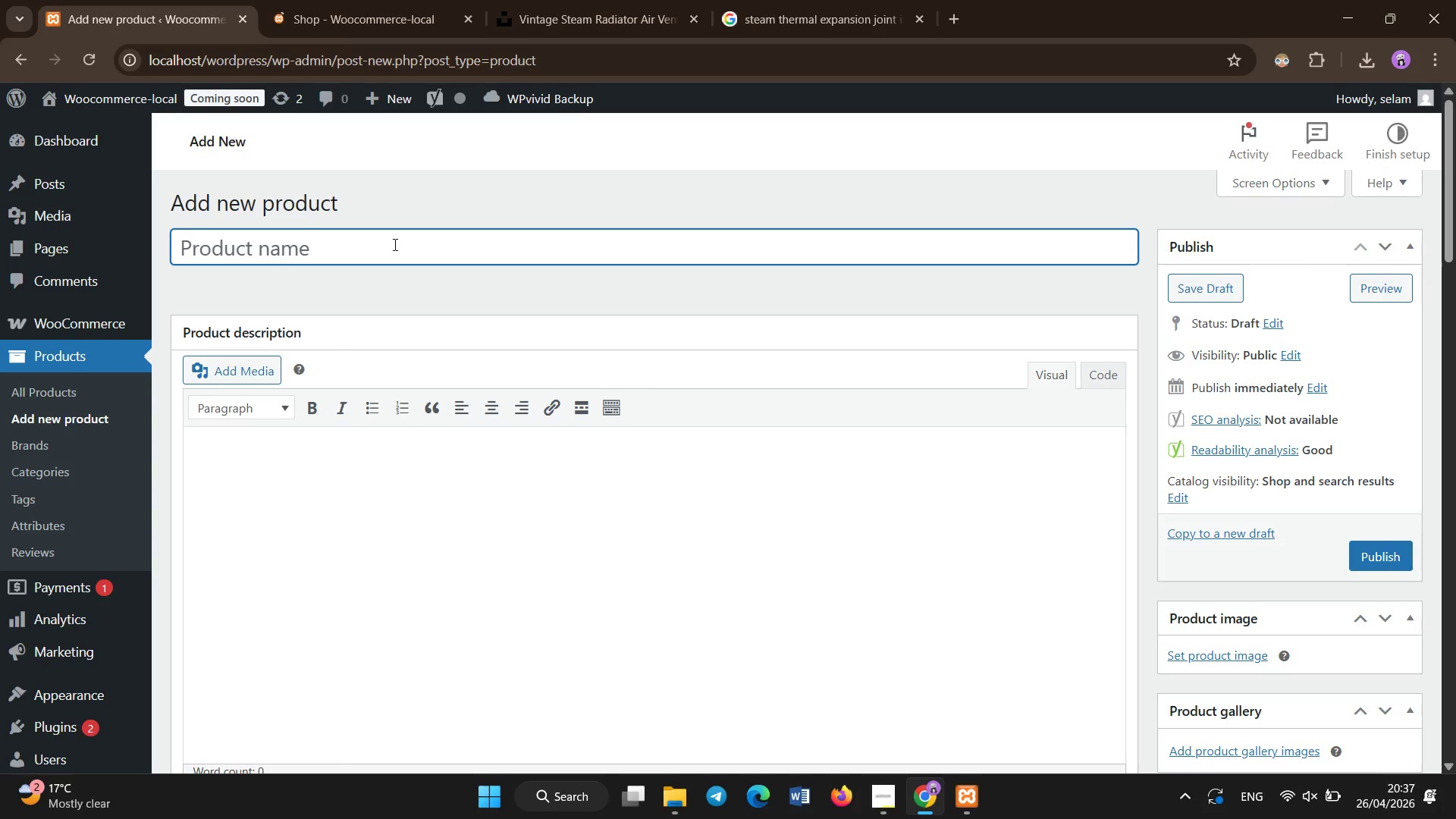 
scroll: coordinate [1286, 548], scroll_direction: down, amount: 3.0
 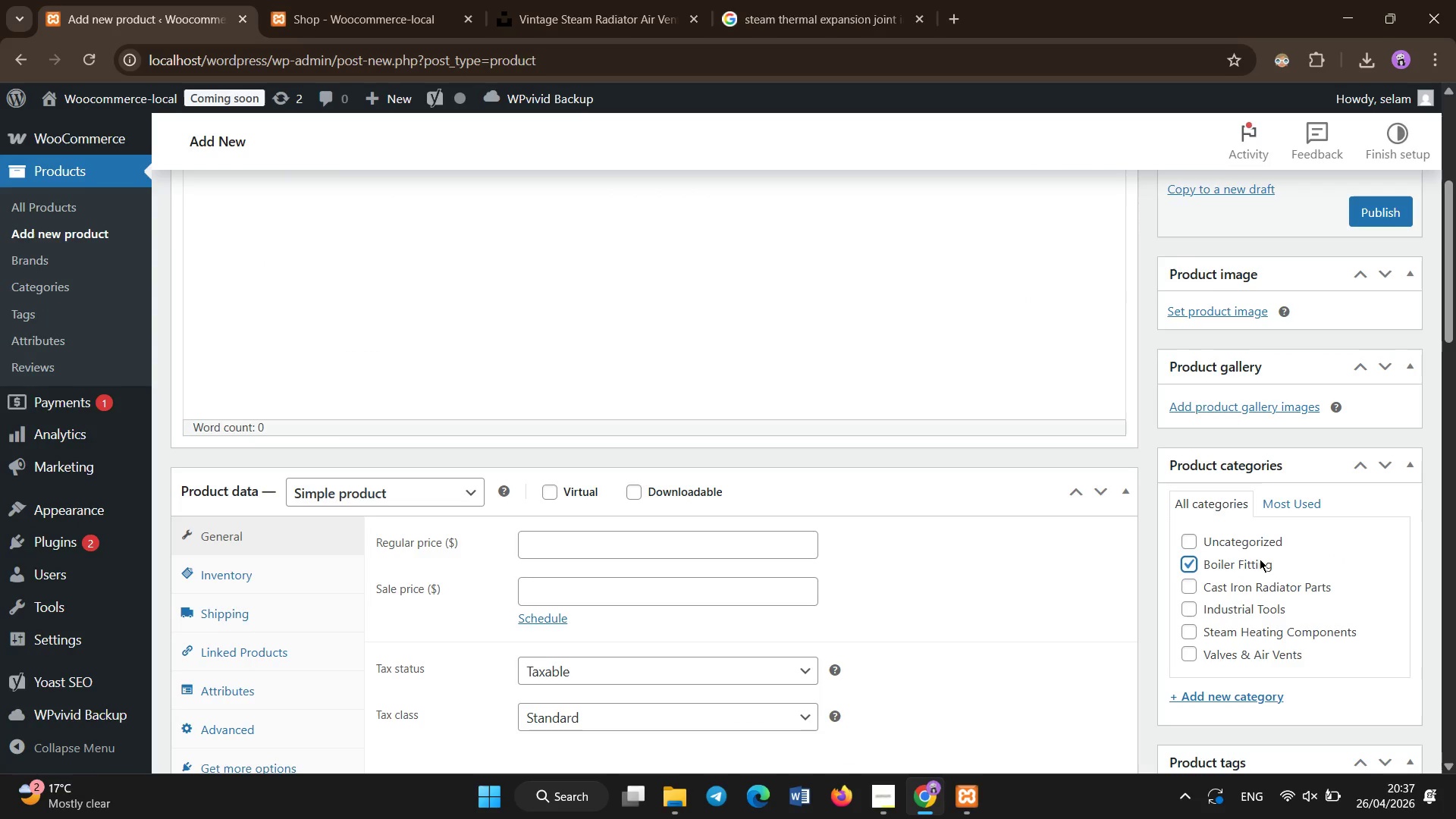 
scroll: coordinate [798, 483], scroll_direction: up, amount: 4.0
 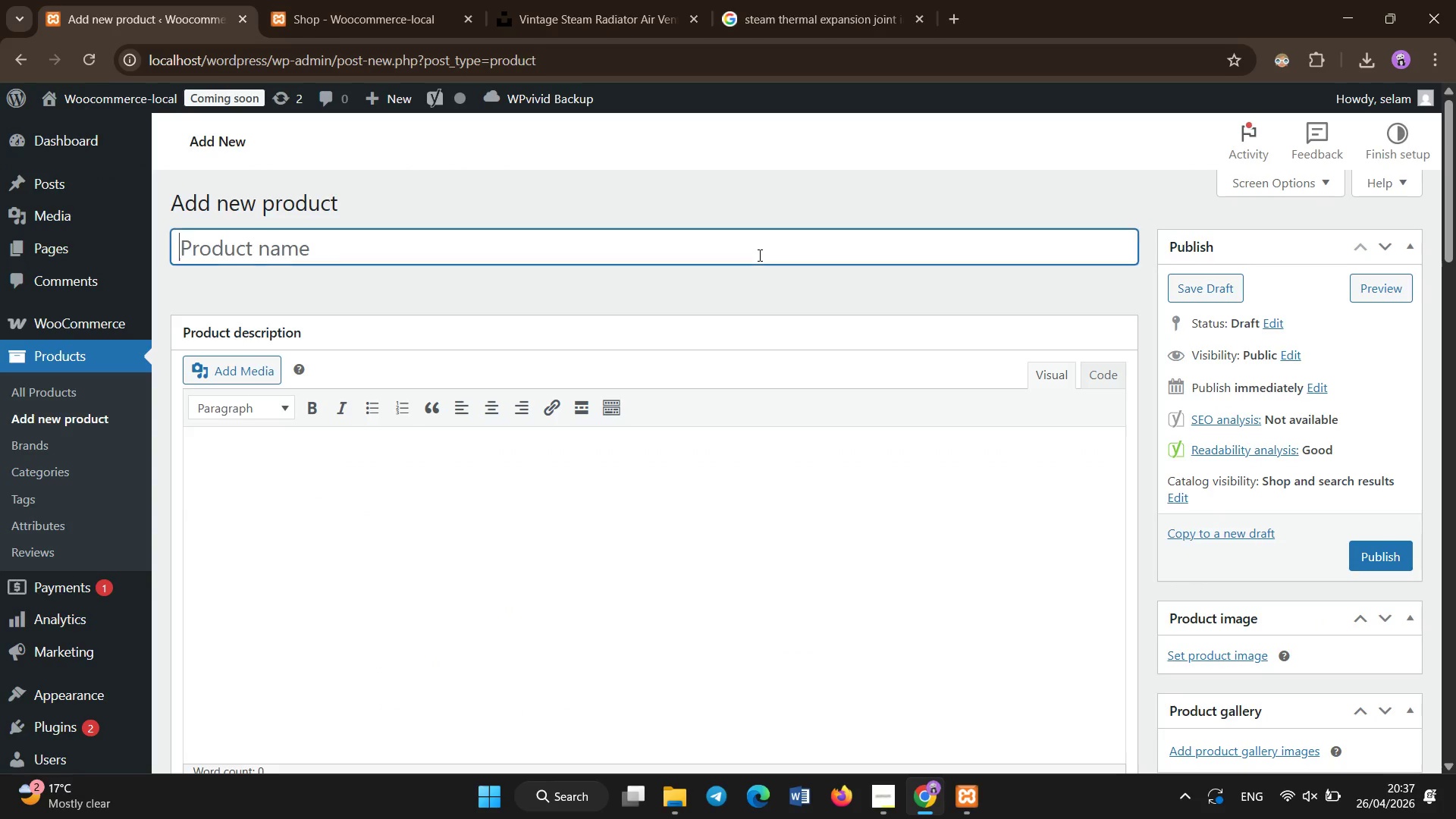 
left_click([760, 256])
 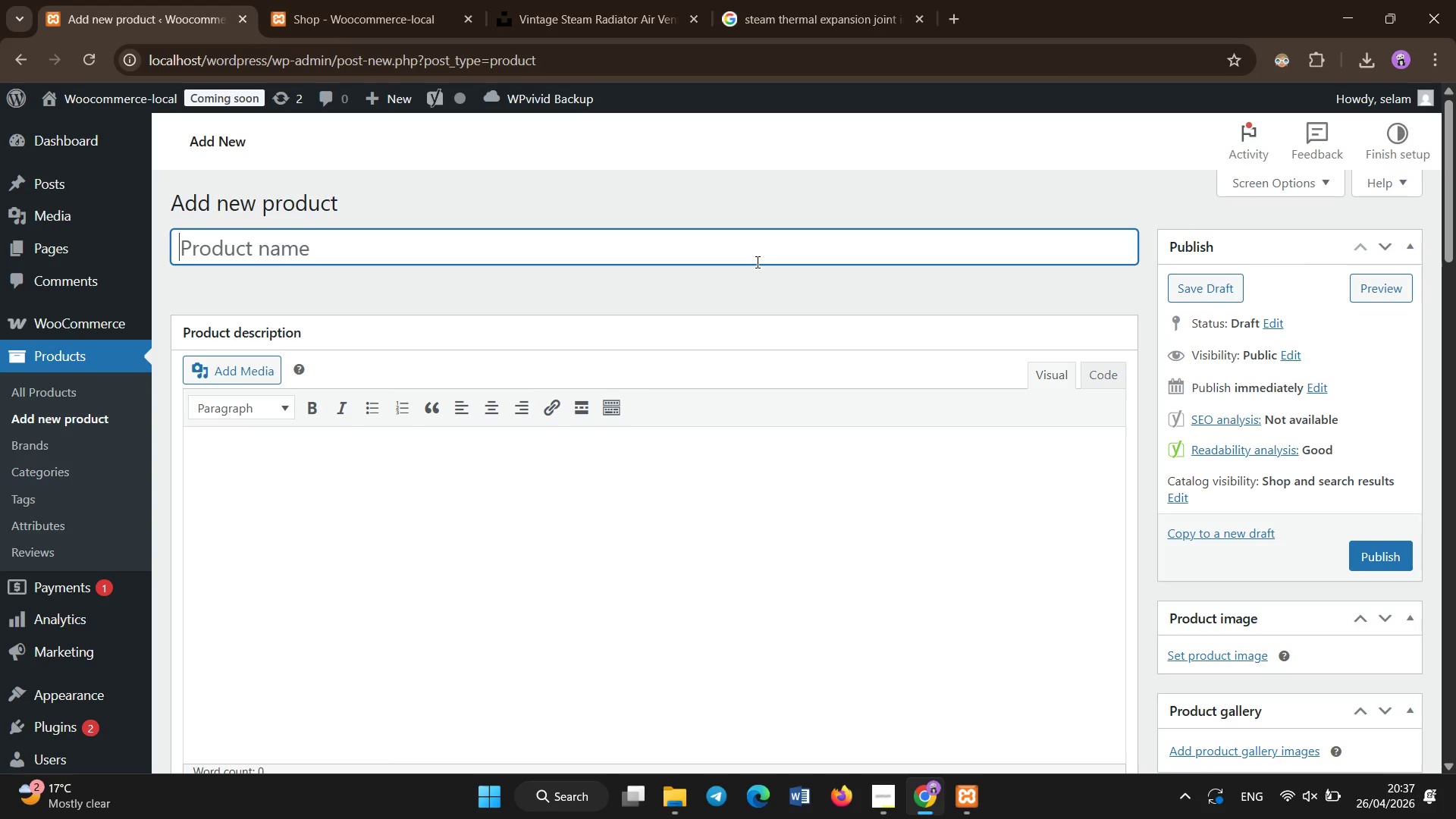 
hold_key(key=ShiftLeft, duration=1.51)
 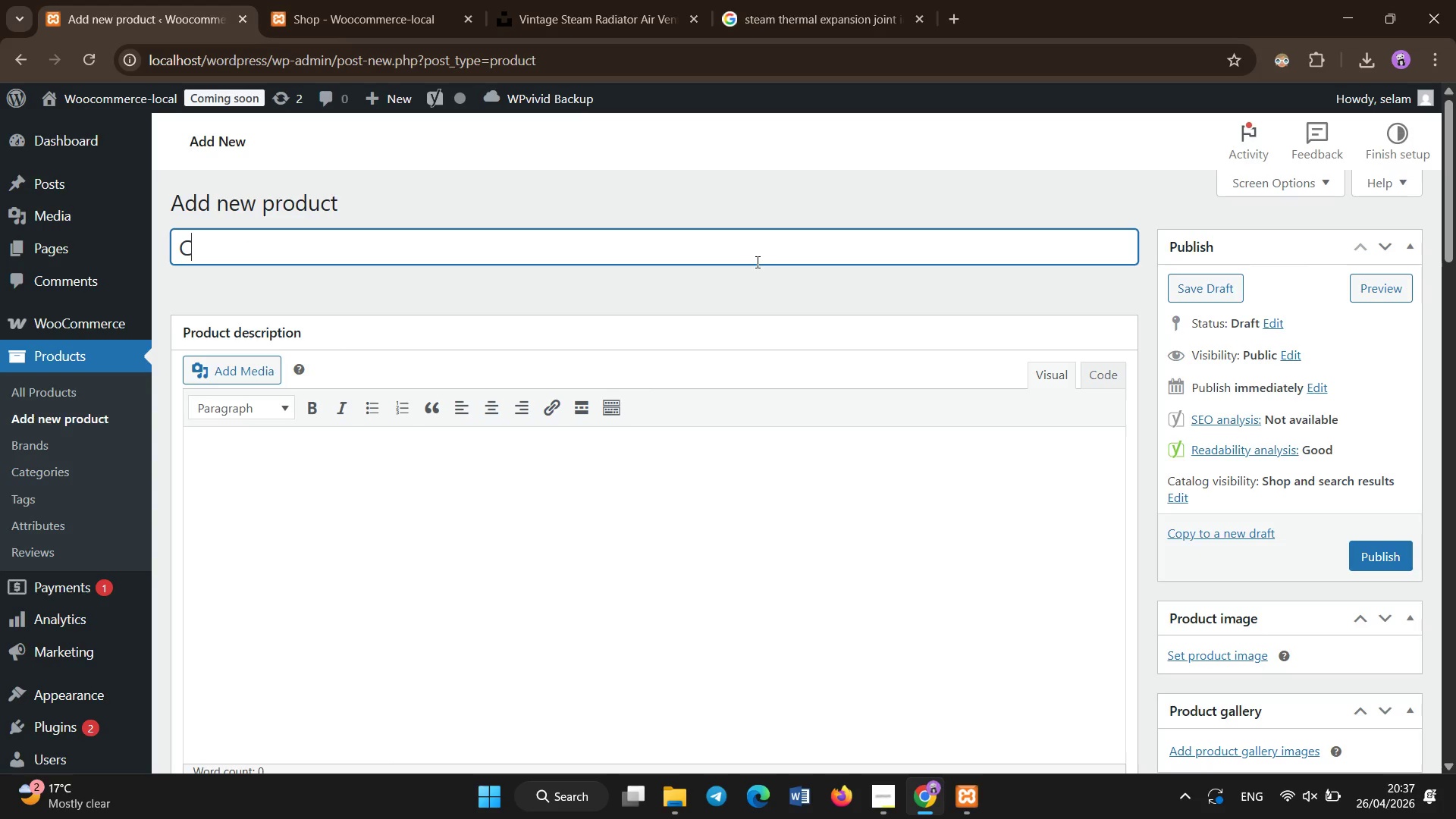 
type(Cast Iron Steam Manifold Blc)
key(Backspace)
type(ock Industrial Boiler S)
key(Backspace)
type(Distribution Unit)
 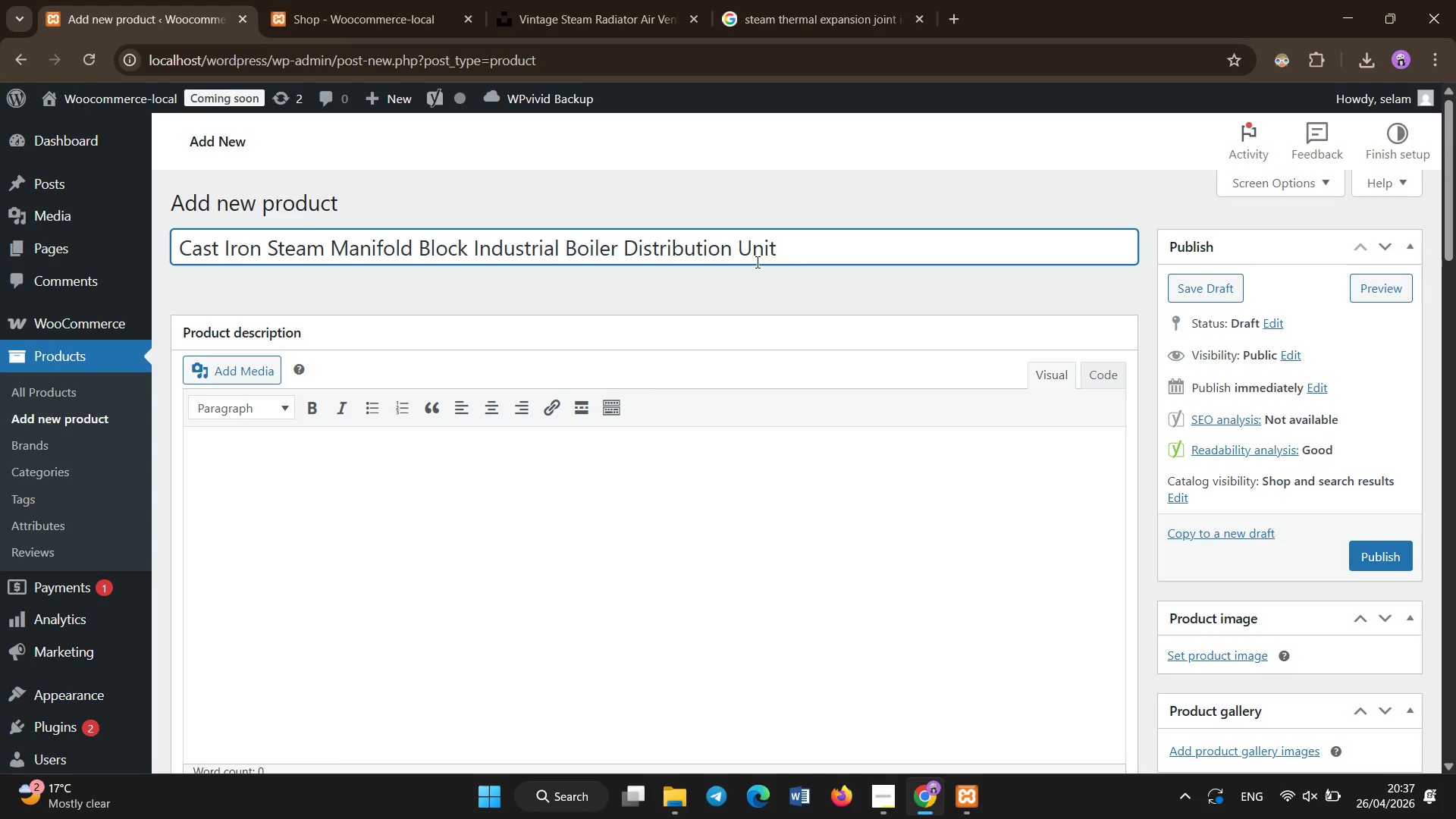 
left_click([680, 466])
 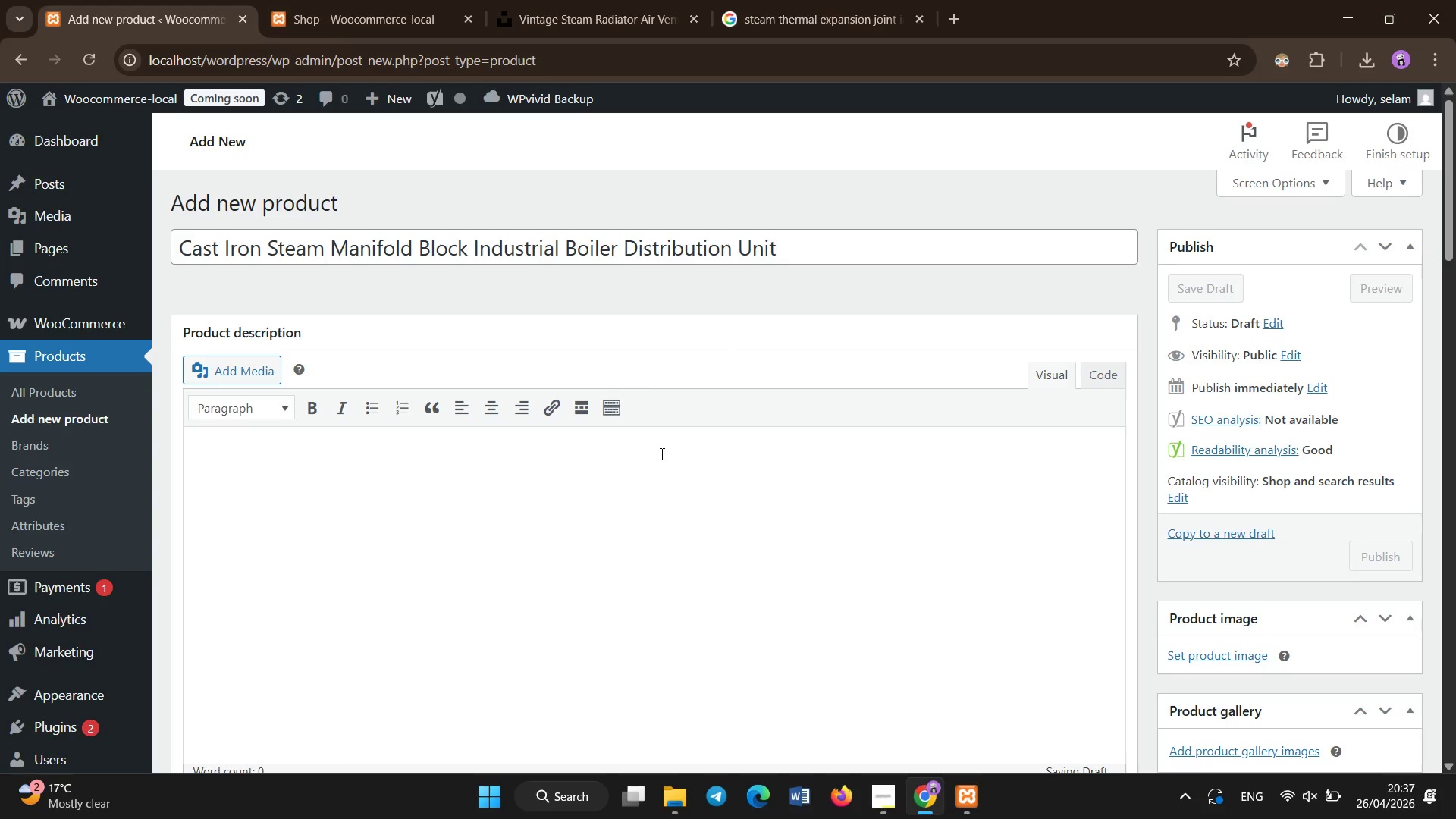 
type(Heavy )
key(Backspace)
type(-duty cast iron mainf)
key(Backspace)
key(Backspace)
key(Backspace)
type(nifold block designed to distribute steam acc)
key(Backspace)
type(ross multiple heating lines. e)
key(Backspace)
type(Ensures balanced flw)
key(Backspace)
type(ow and efficiency inde)
key(Backspace)
type(ustrial HVAC systems.)
 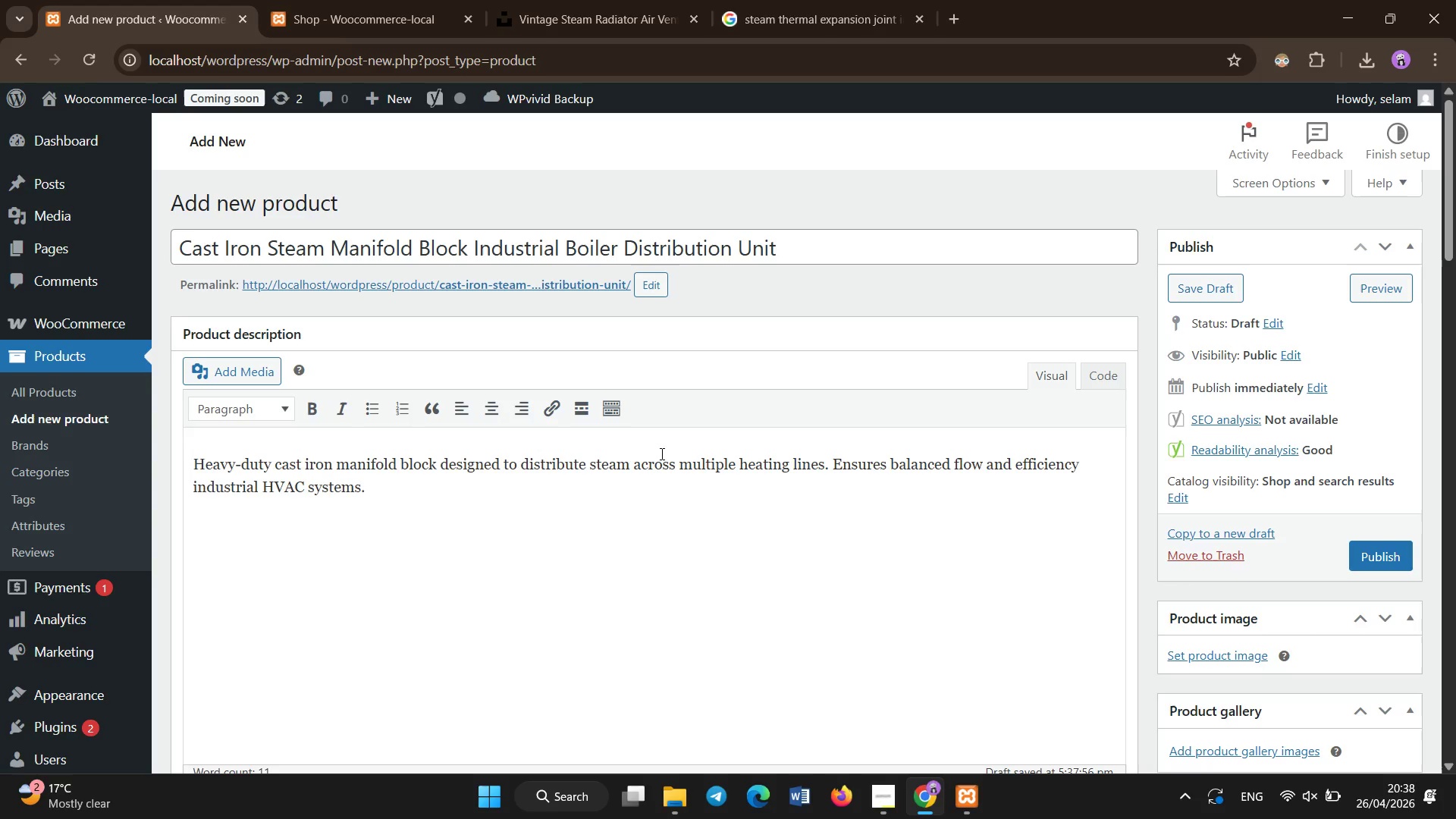 
scroll: coordinate [639, 424], scroll_direction: down, amount: 14.0
 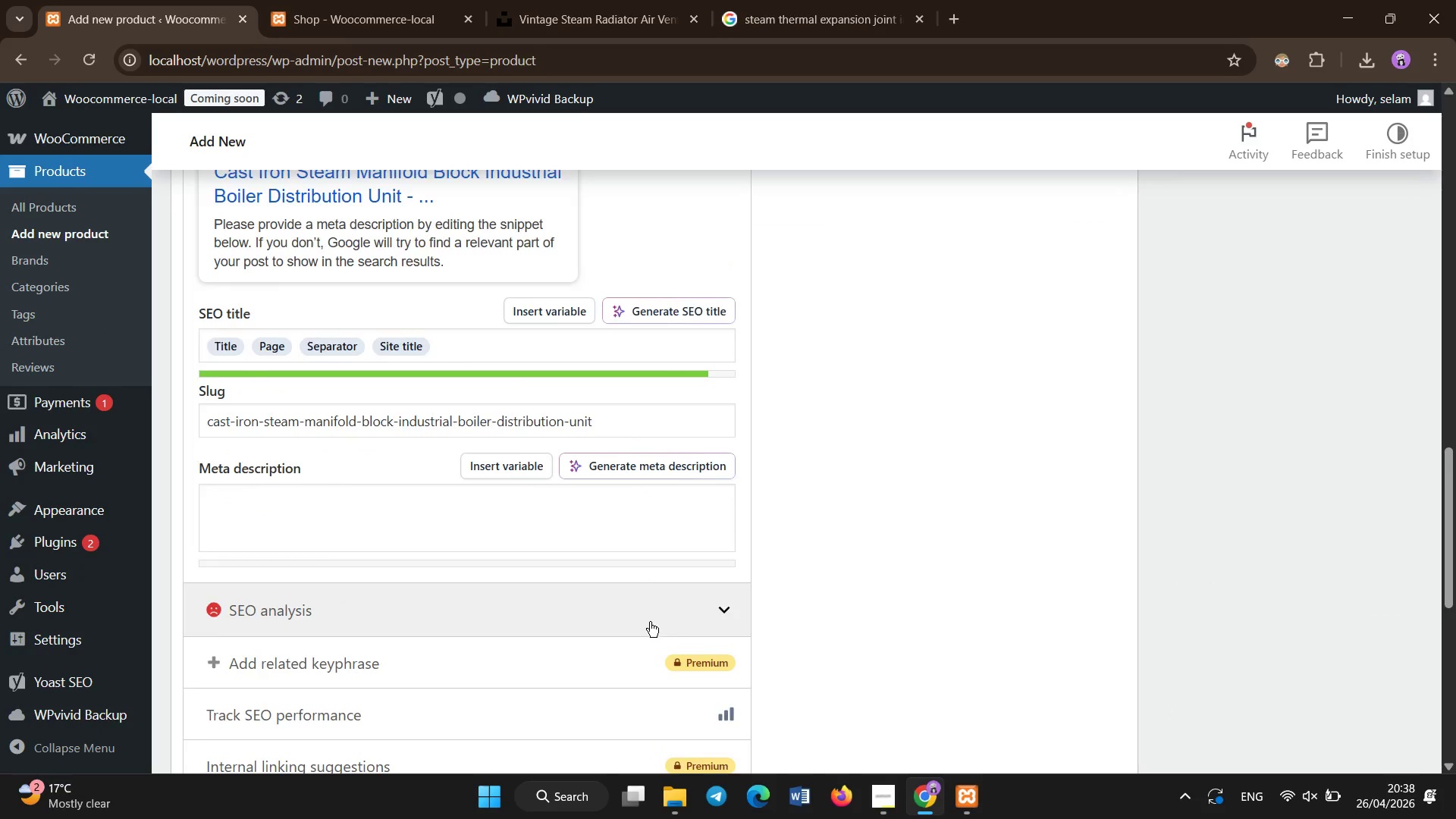 
left_click([637, 544])
 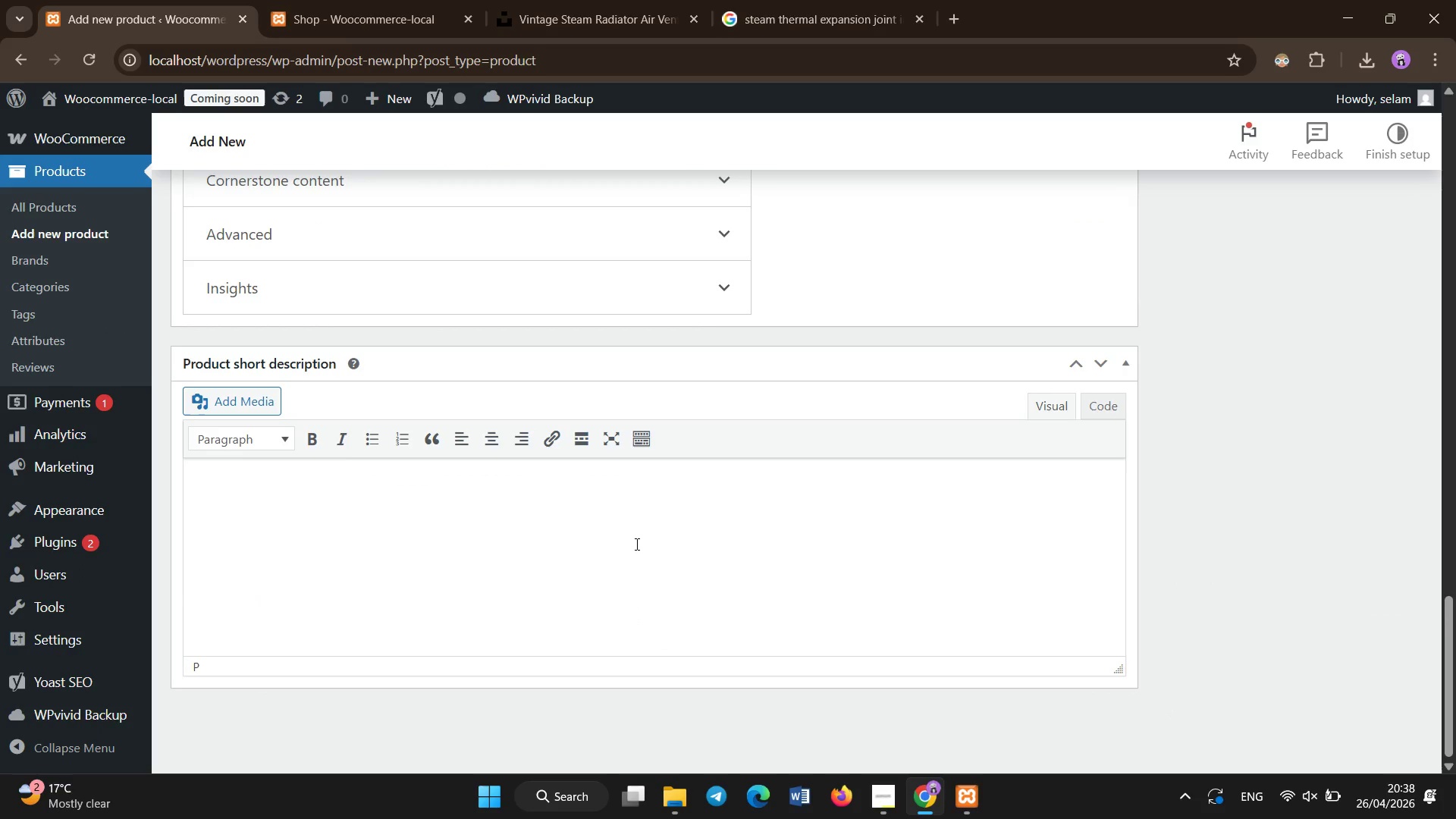 
scroll: coordinate [647, 622], scroll_direction: down, amount: 7.0
 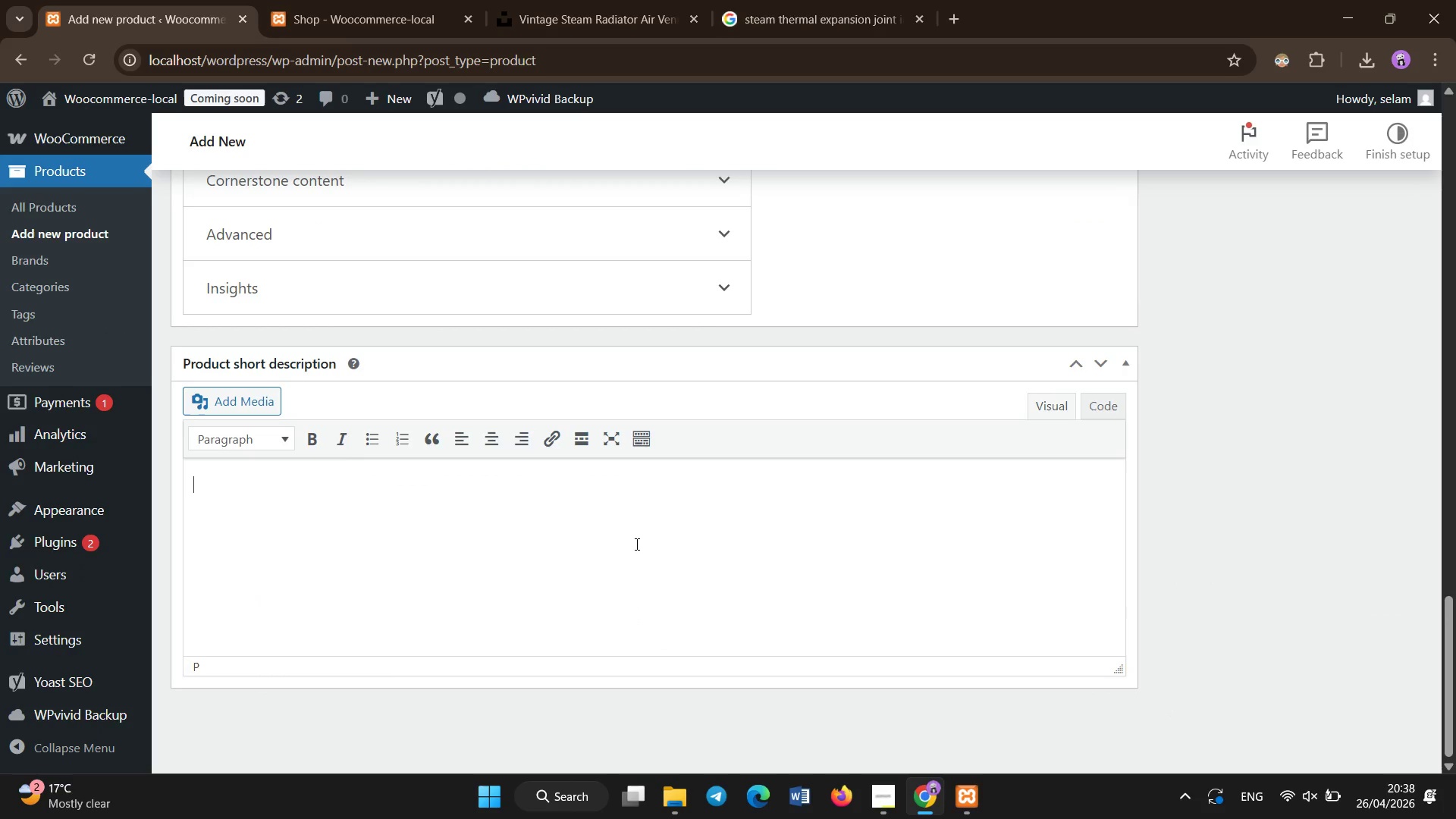 
type(Castr )
key(Backspace)
key(Backspace)
type( iron mainfold block for boilers. Industrial distribution HVAC unit.)
 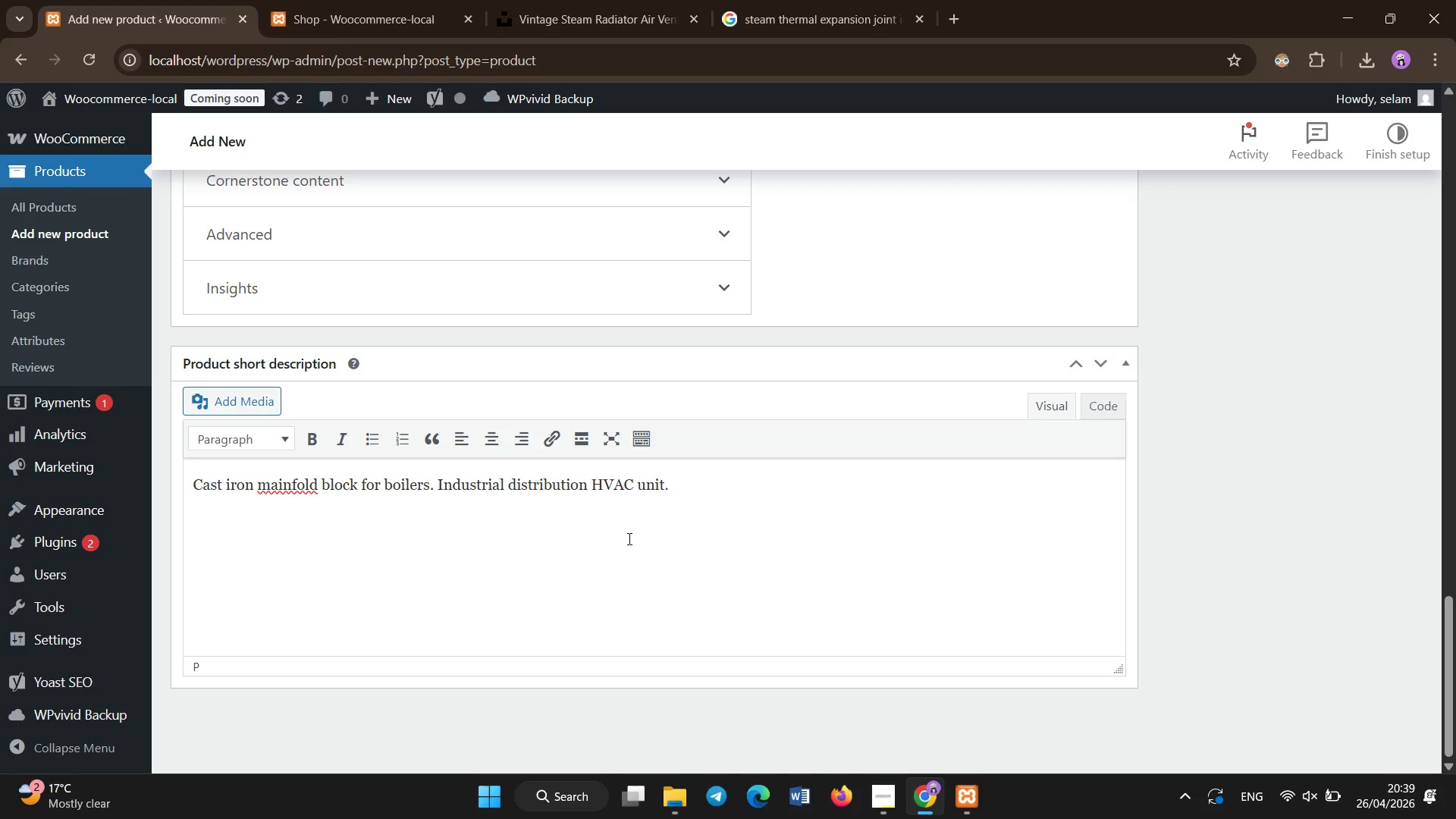 
left_click_drag(start_coordinate=[319, 481], to_coordinate=[315, 483])
 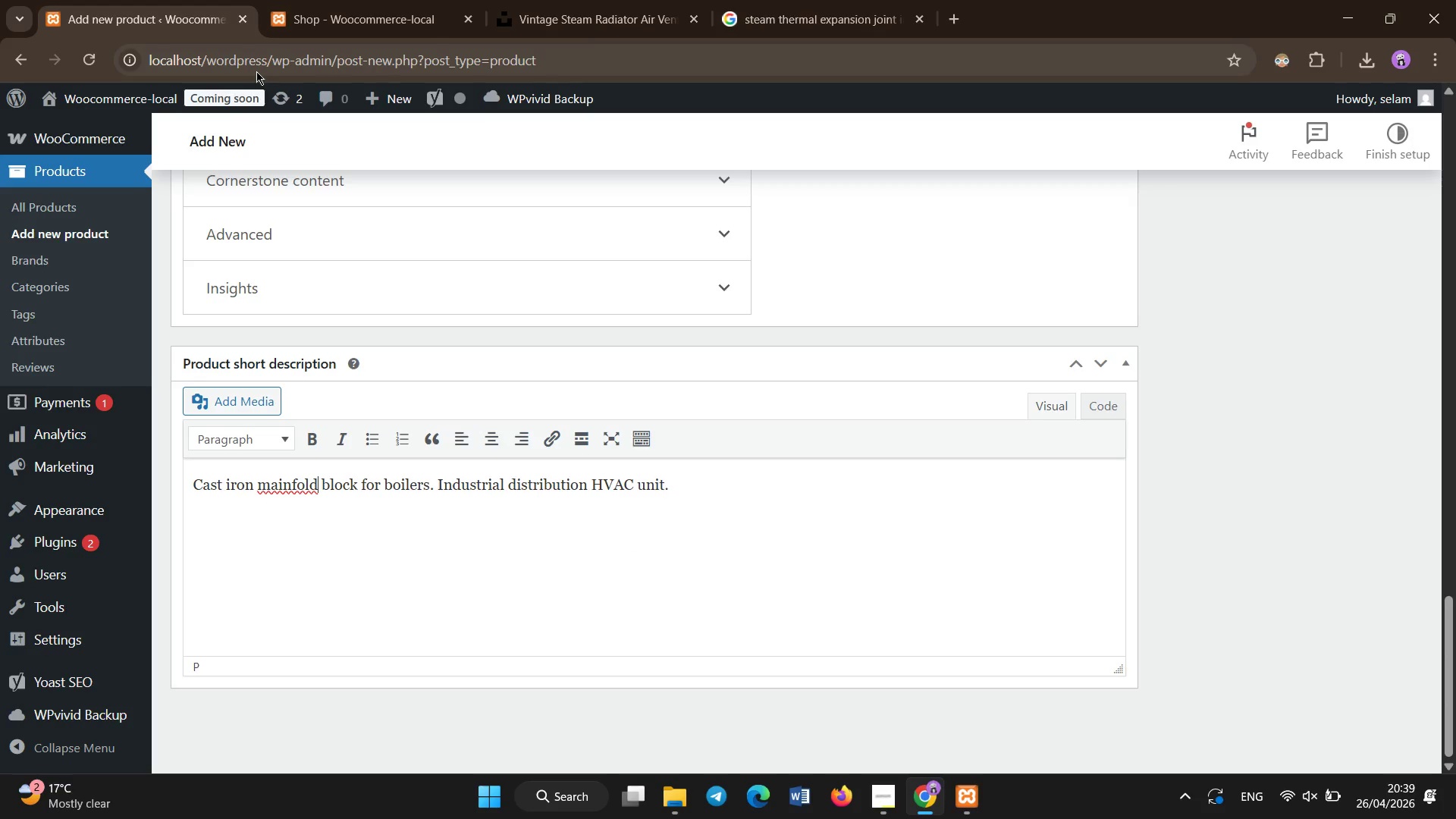 
key(Backspace)
key(Backspace)
key(Backspace)
key(Backspace)
key(Backspace)
key(Backspace)
type(nifold)
 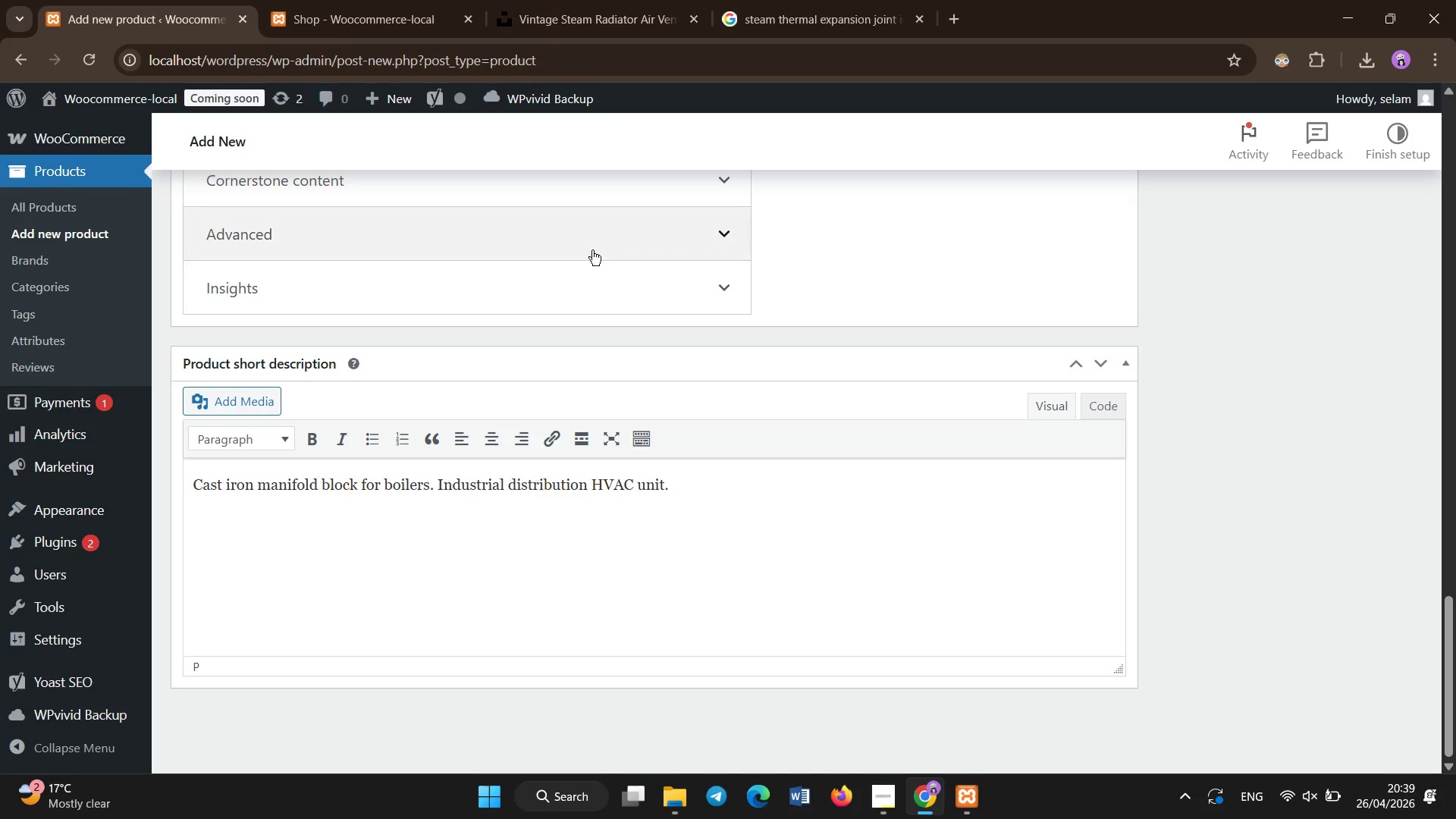 
scroll: coordinate [608, 400], scroll_direction: up, amount: 19.0
 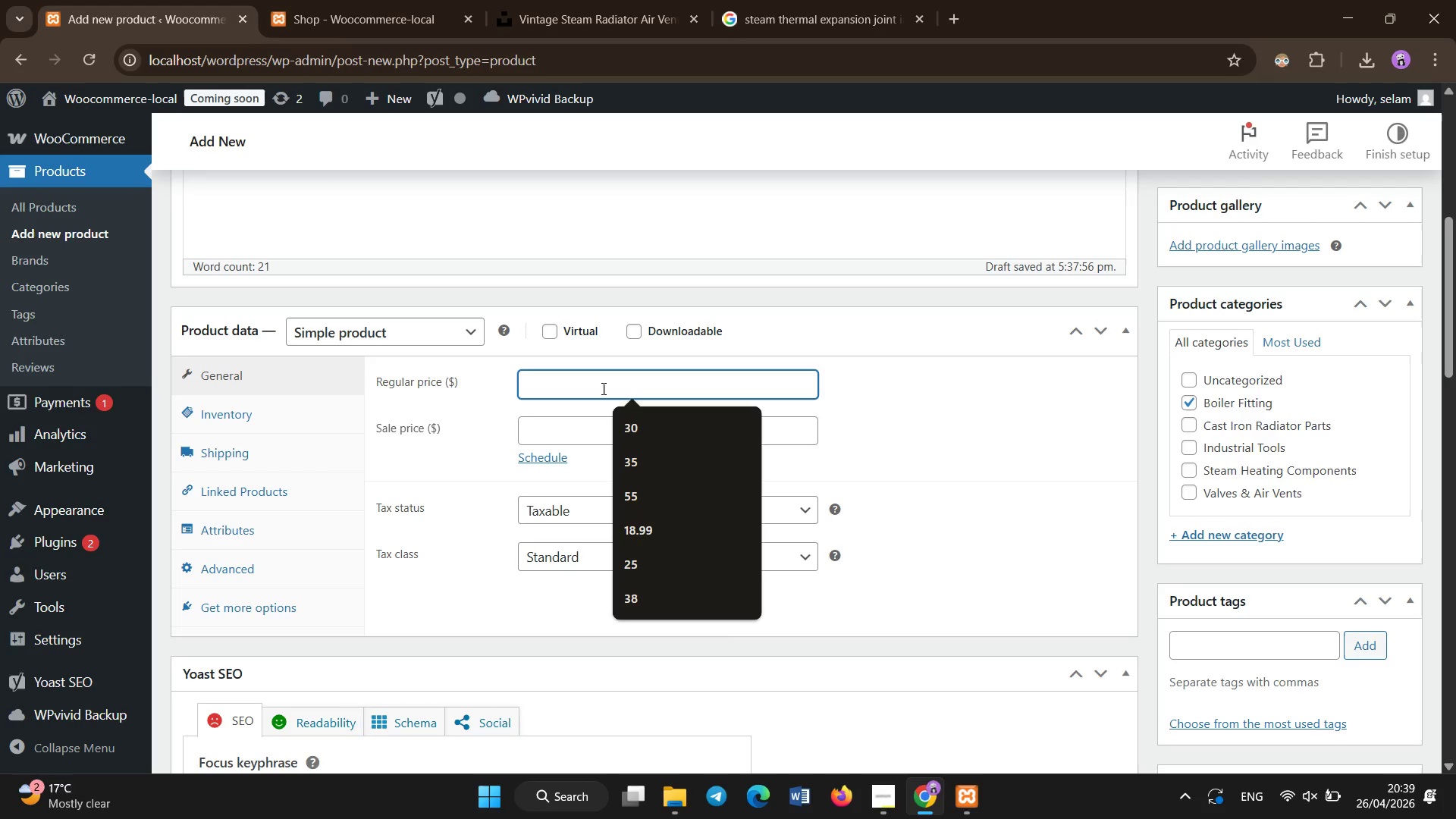 
type(50)
key(Backspace)
type(8)
key(Backspace)
type(9)
 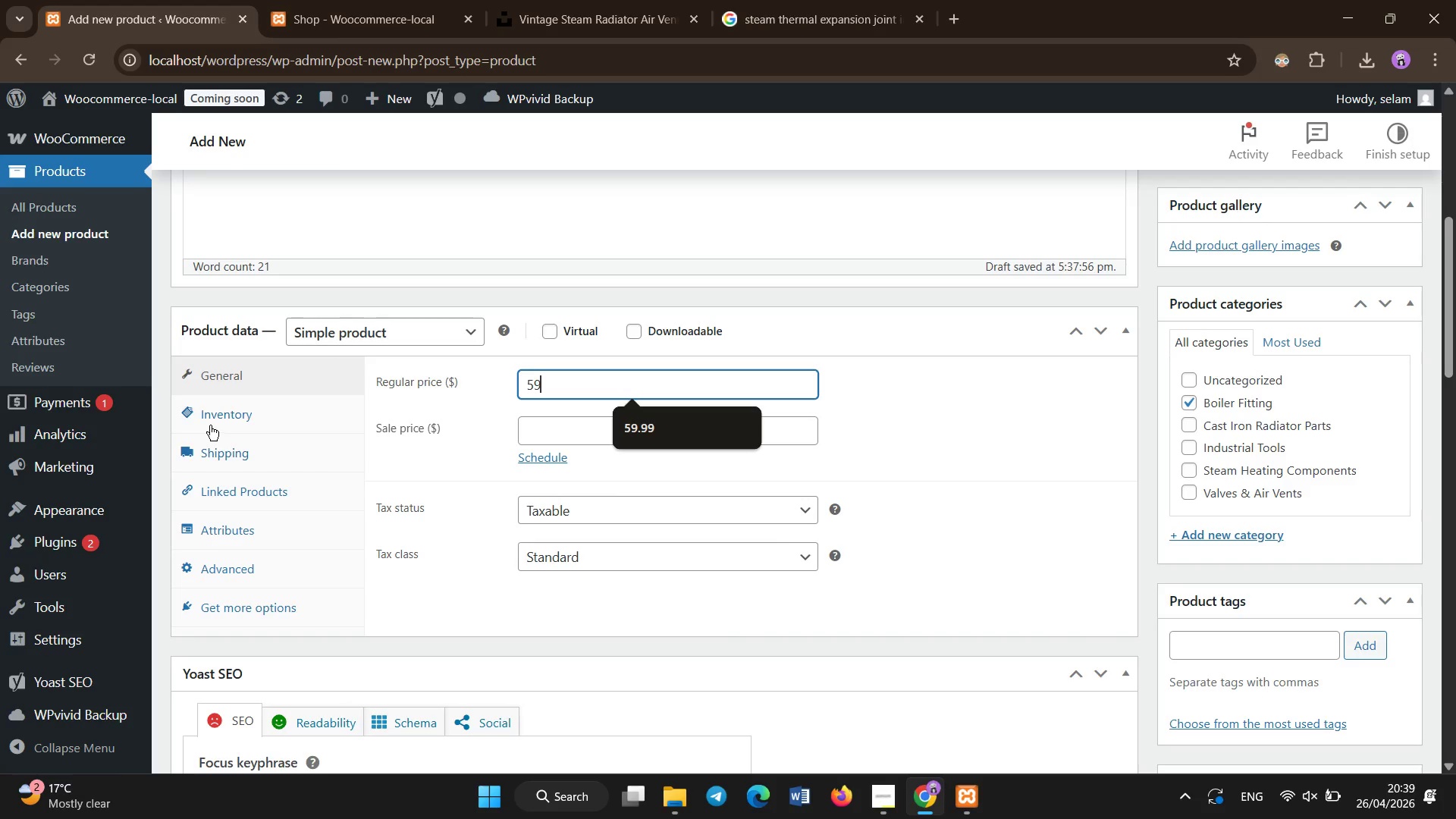 
left_click([210, 425])
 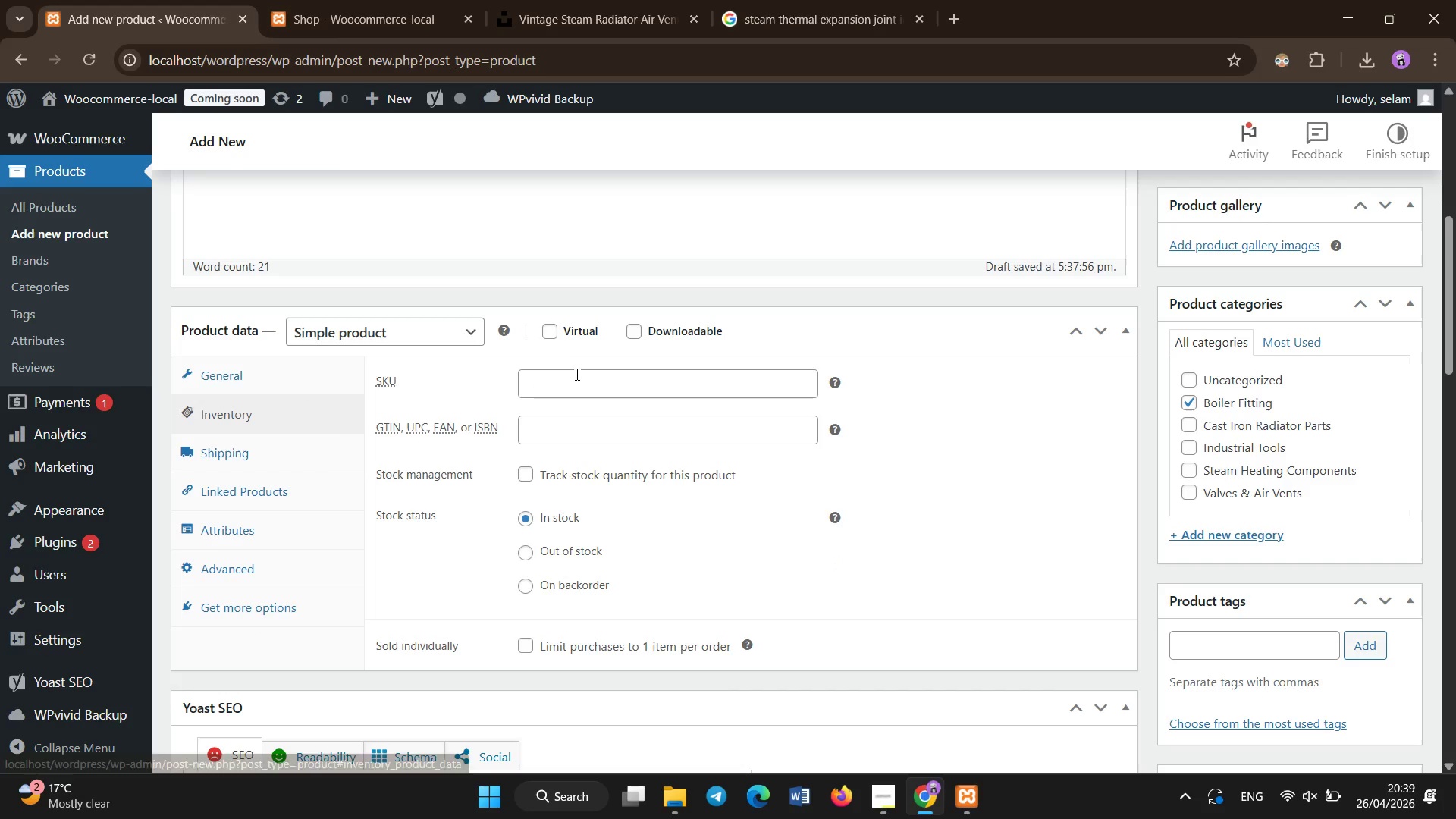 
left_click([577, 376])
 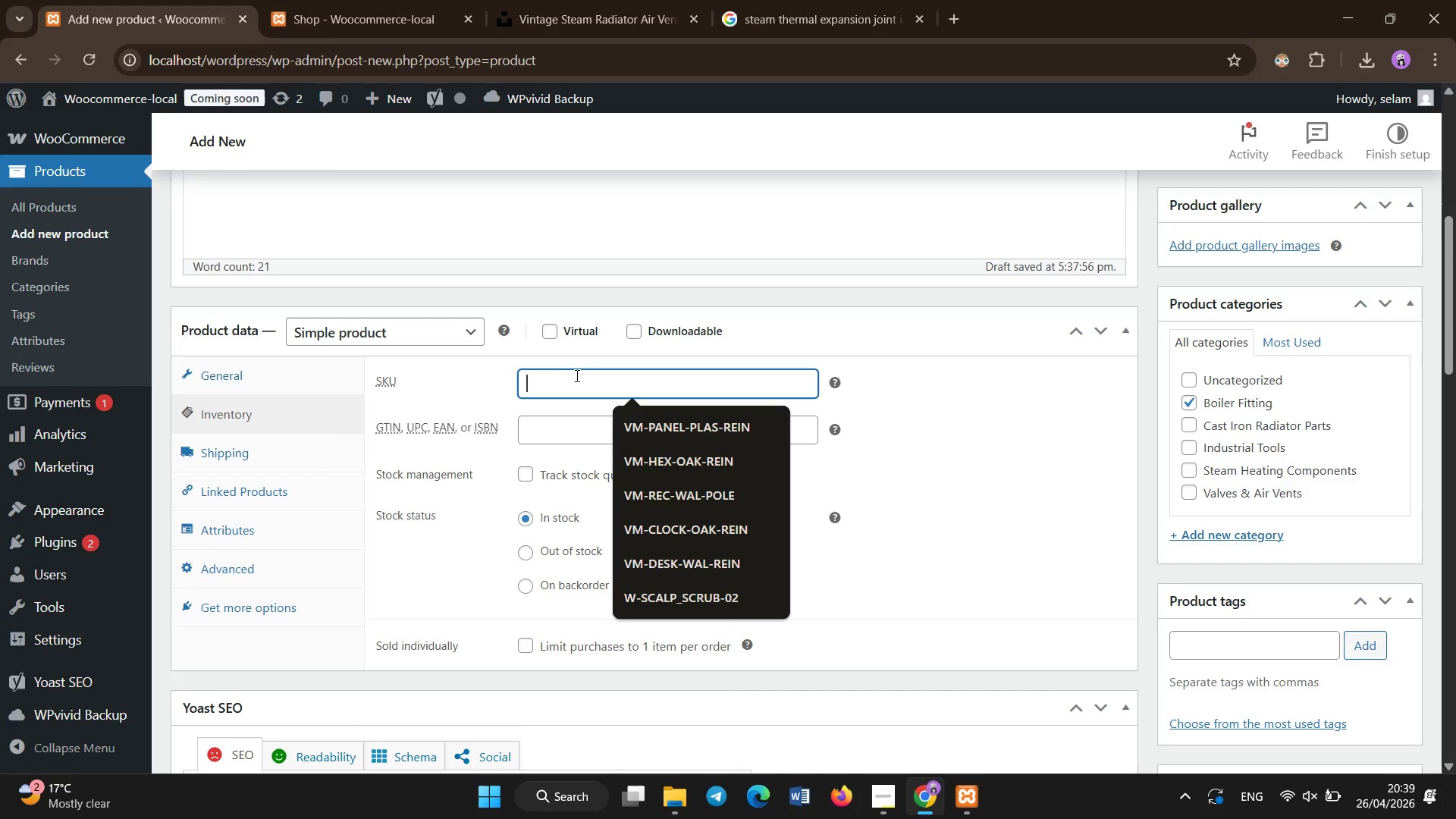 
type(ISH_)
key(Backspace)
type(-CMB-023)
 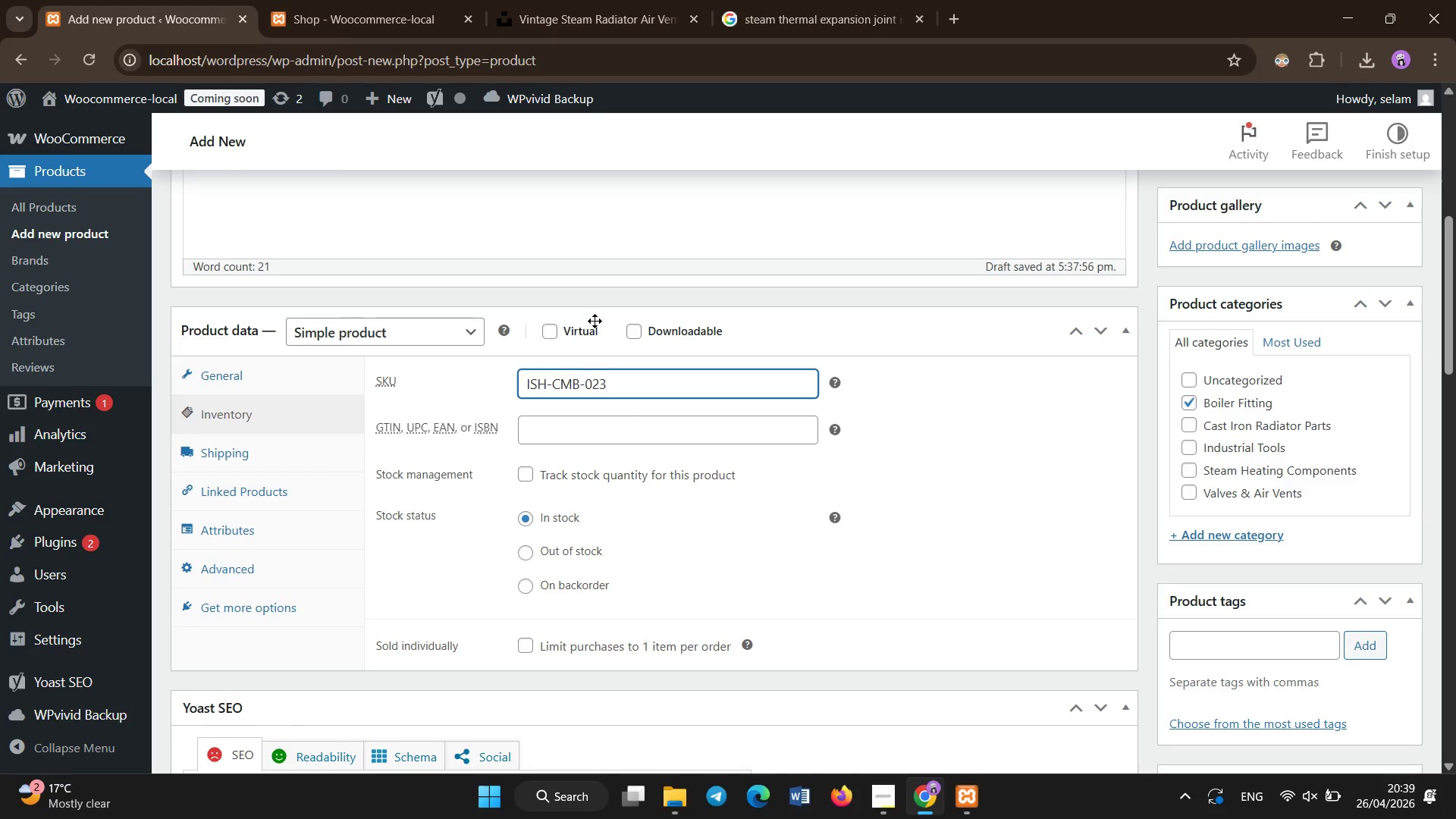 
left_click([288, 523])
 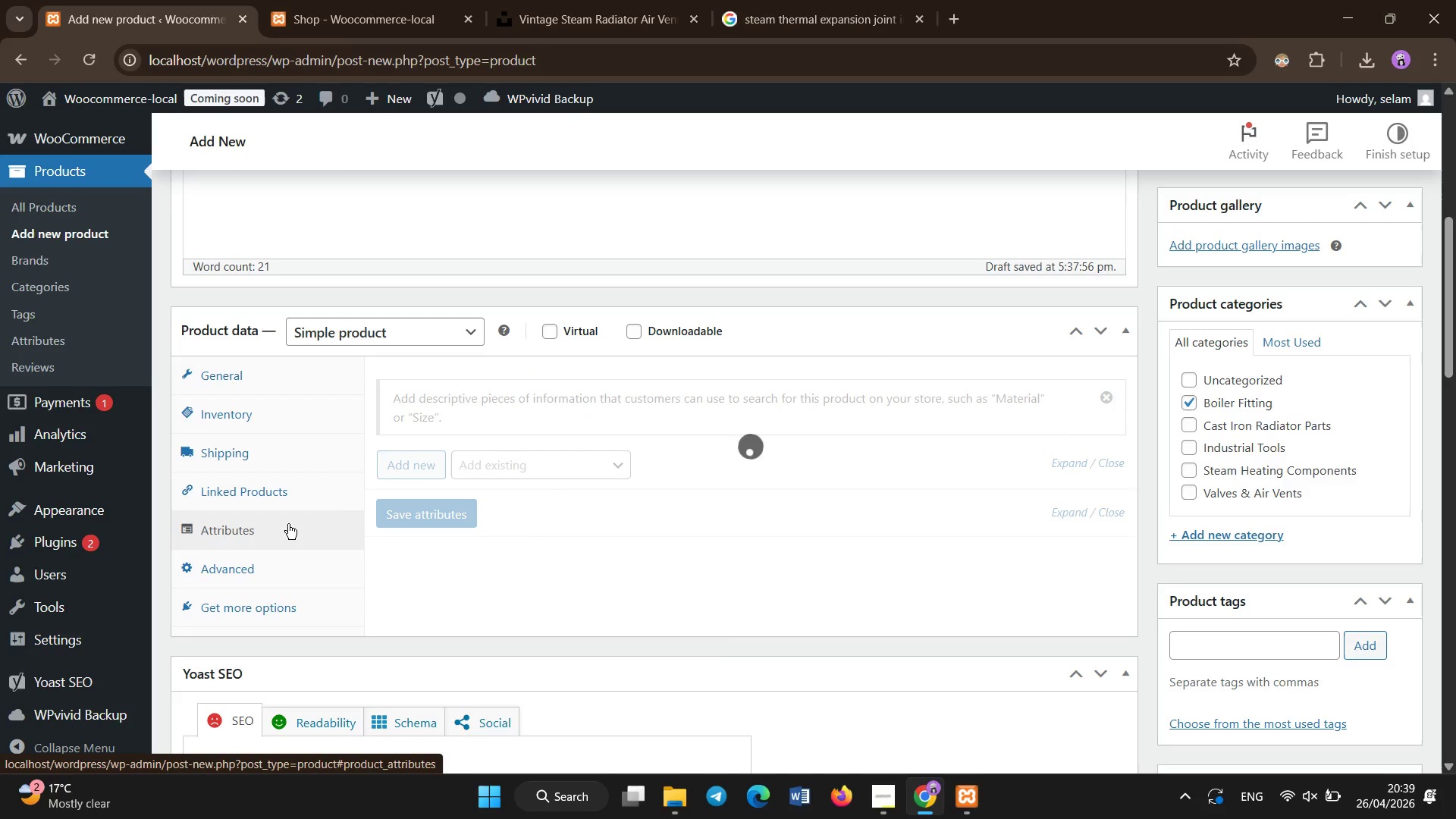 
mouse_move([508, 530])
 